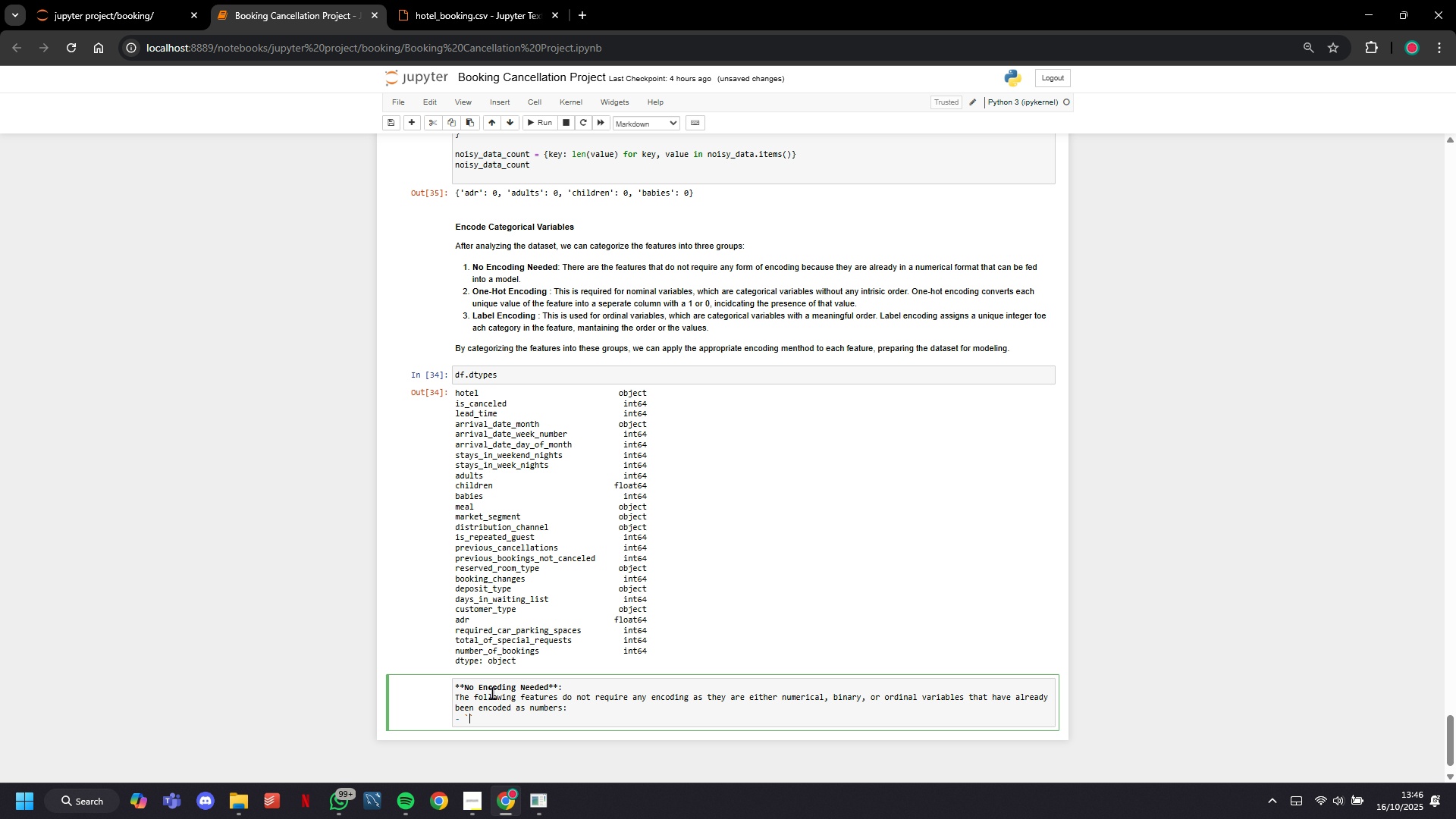 
key(ArrowLeft)
 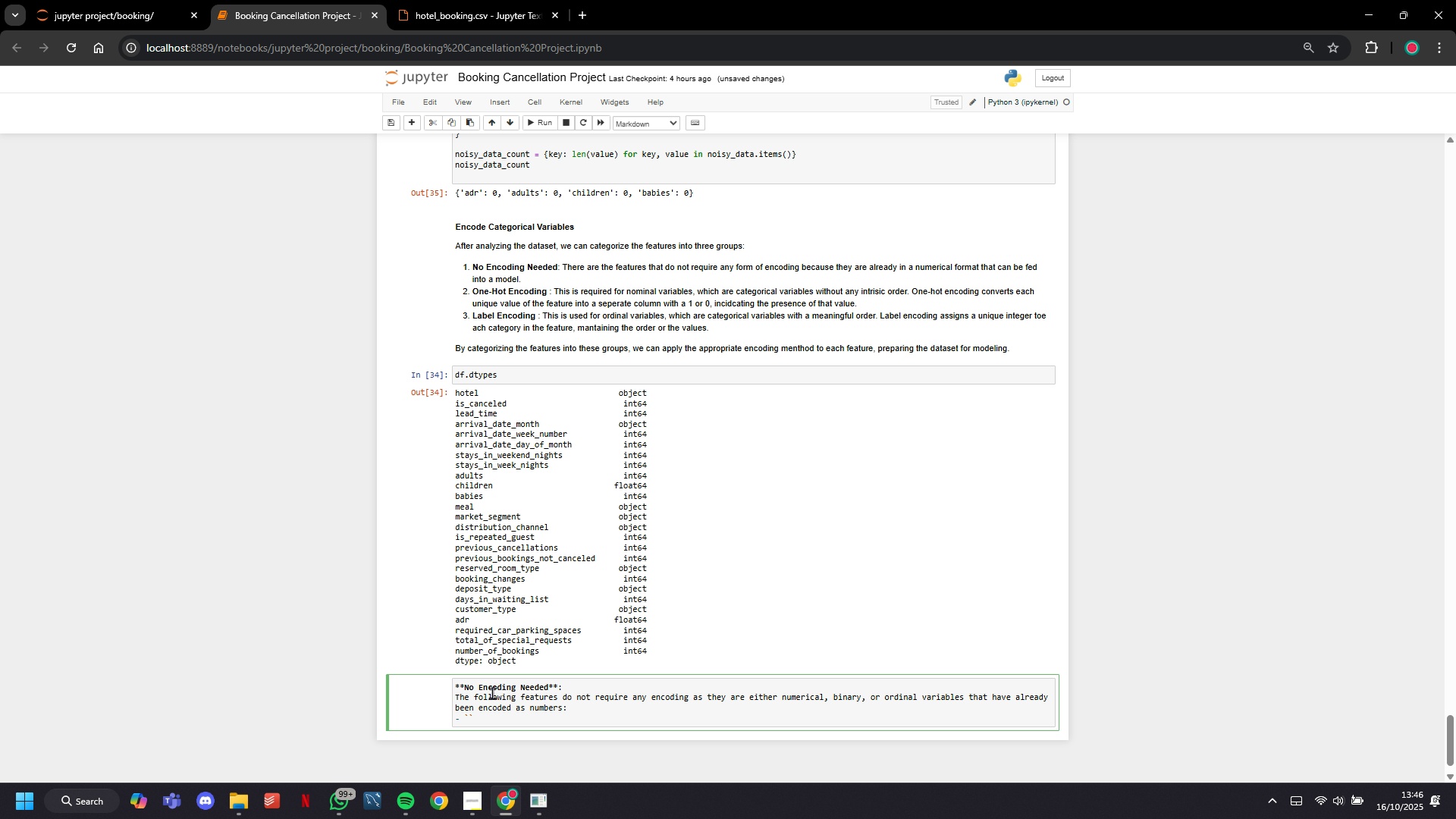 
type(a)
key(Backspace)
type(is_canceled)
 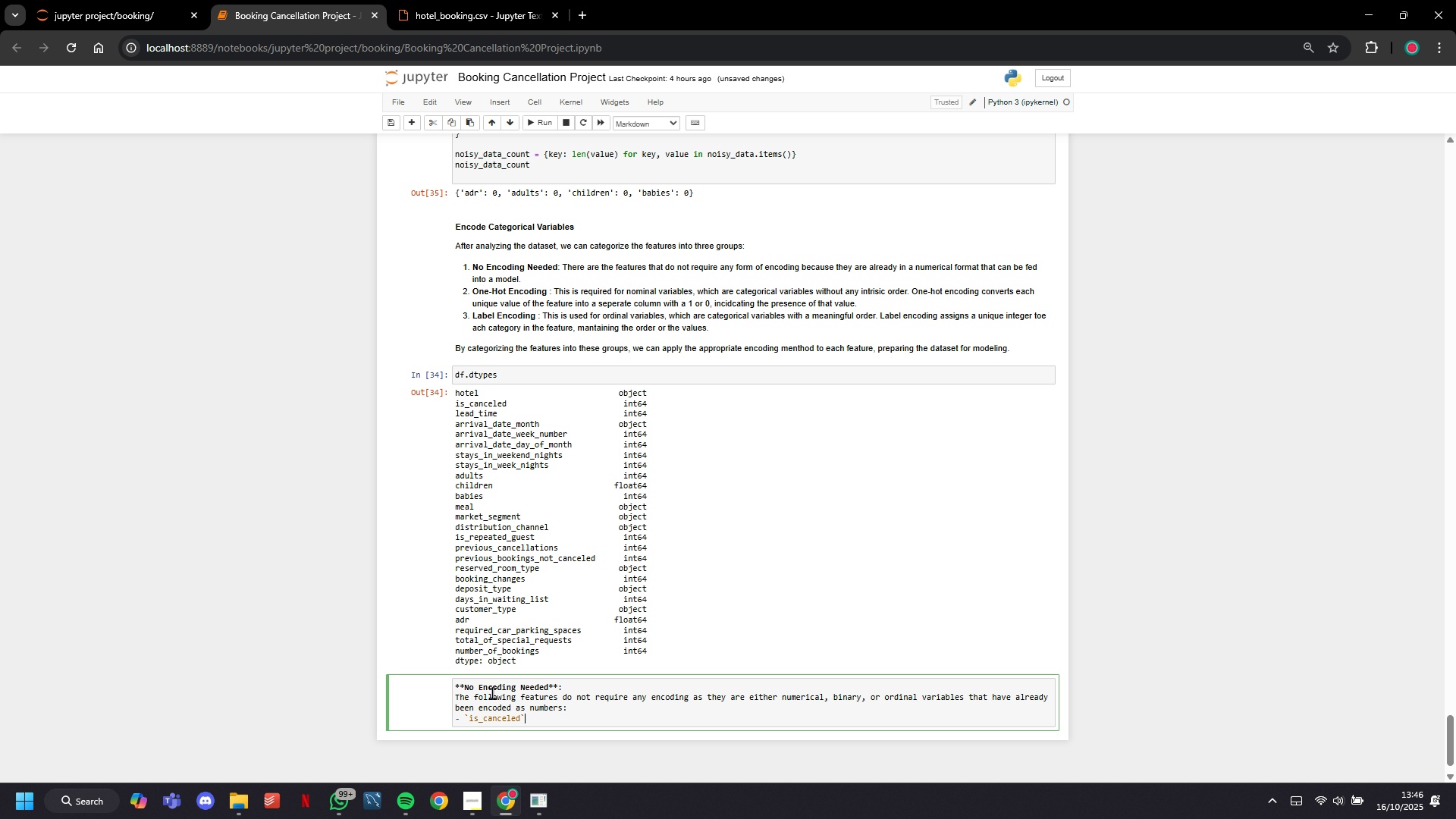 
 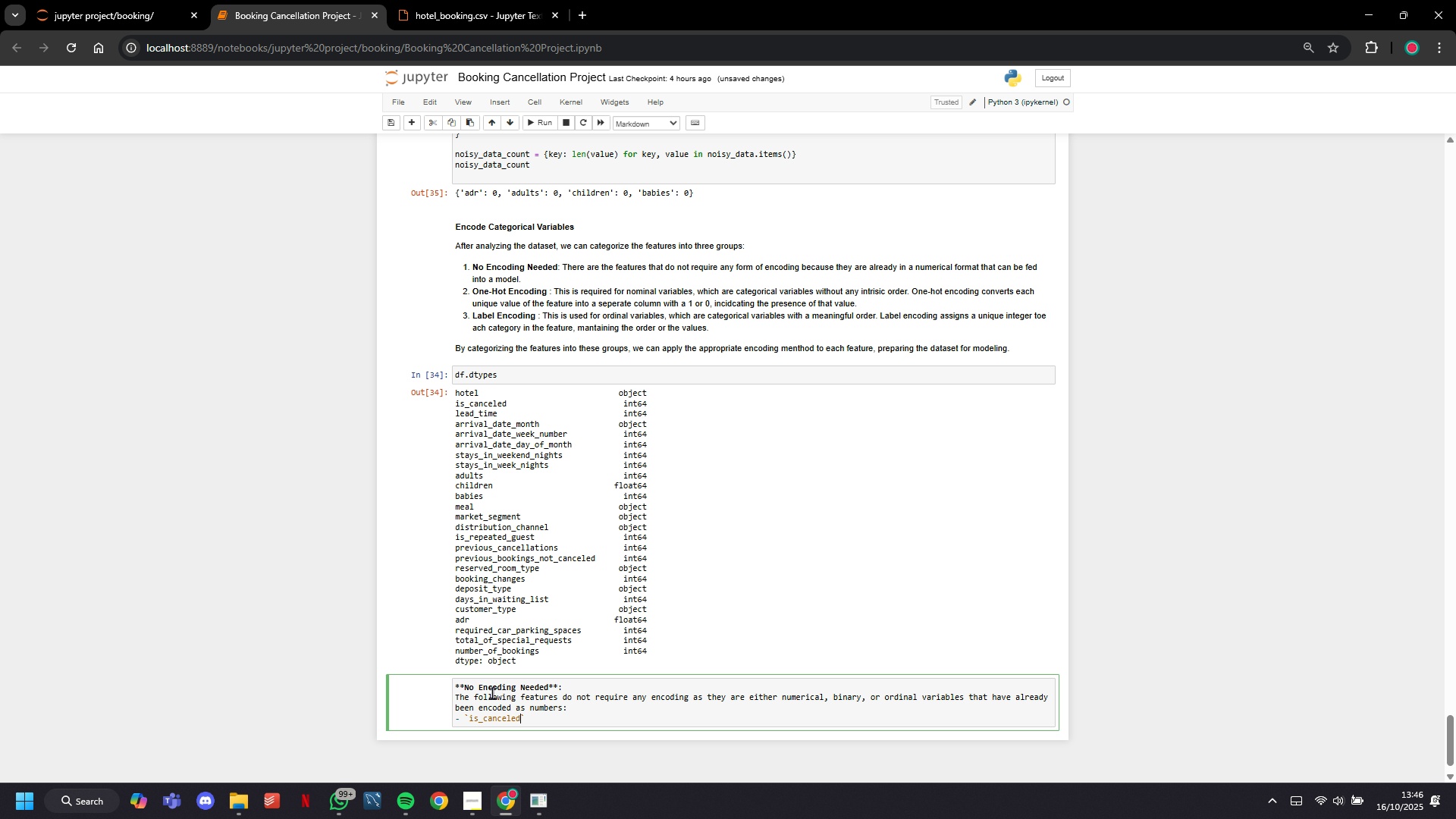 
key(ArrowRight)
 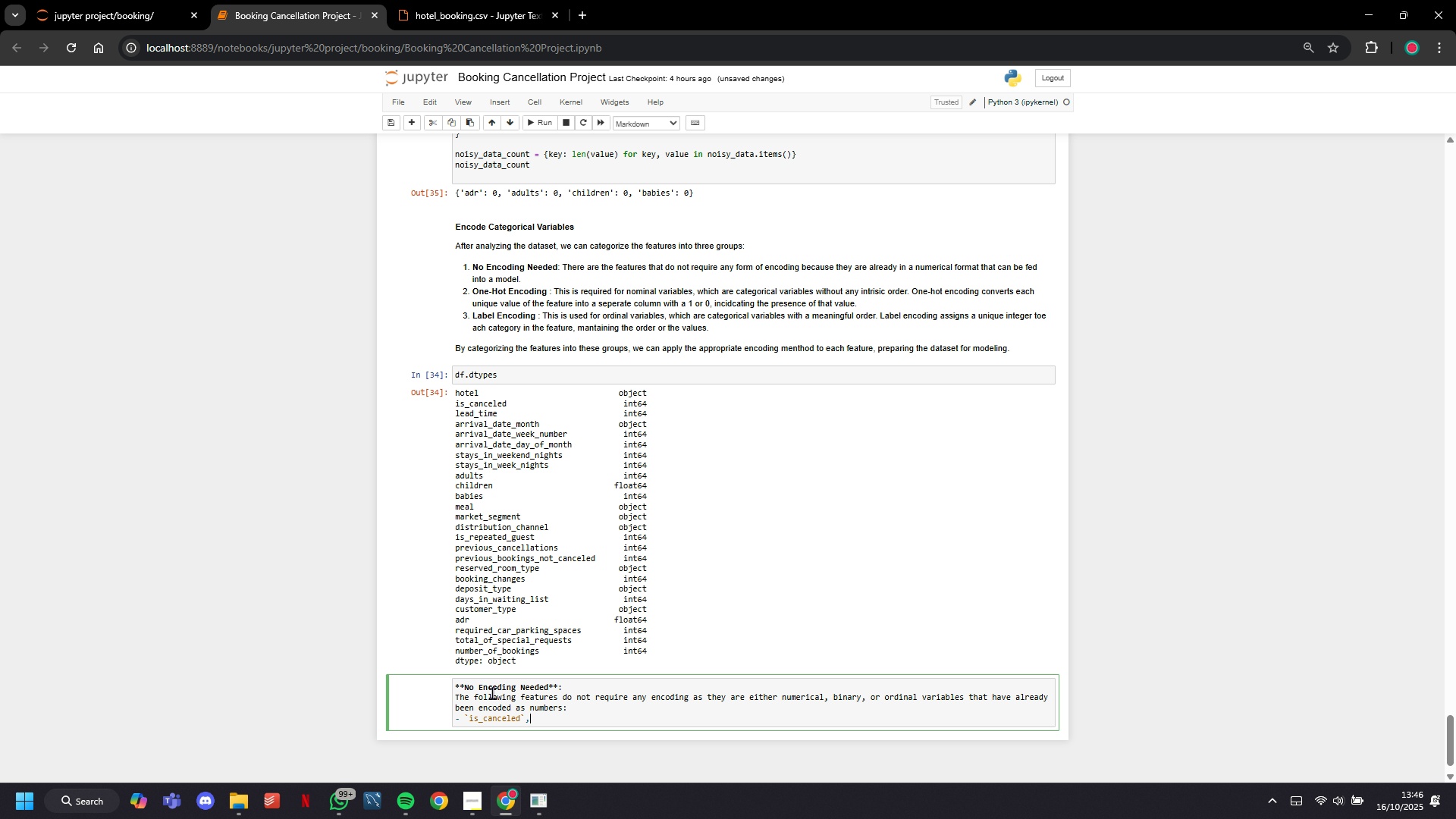 
key(Comma)
 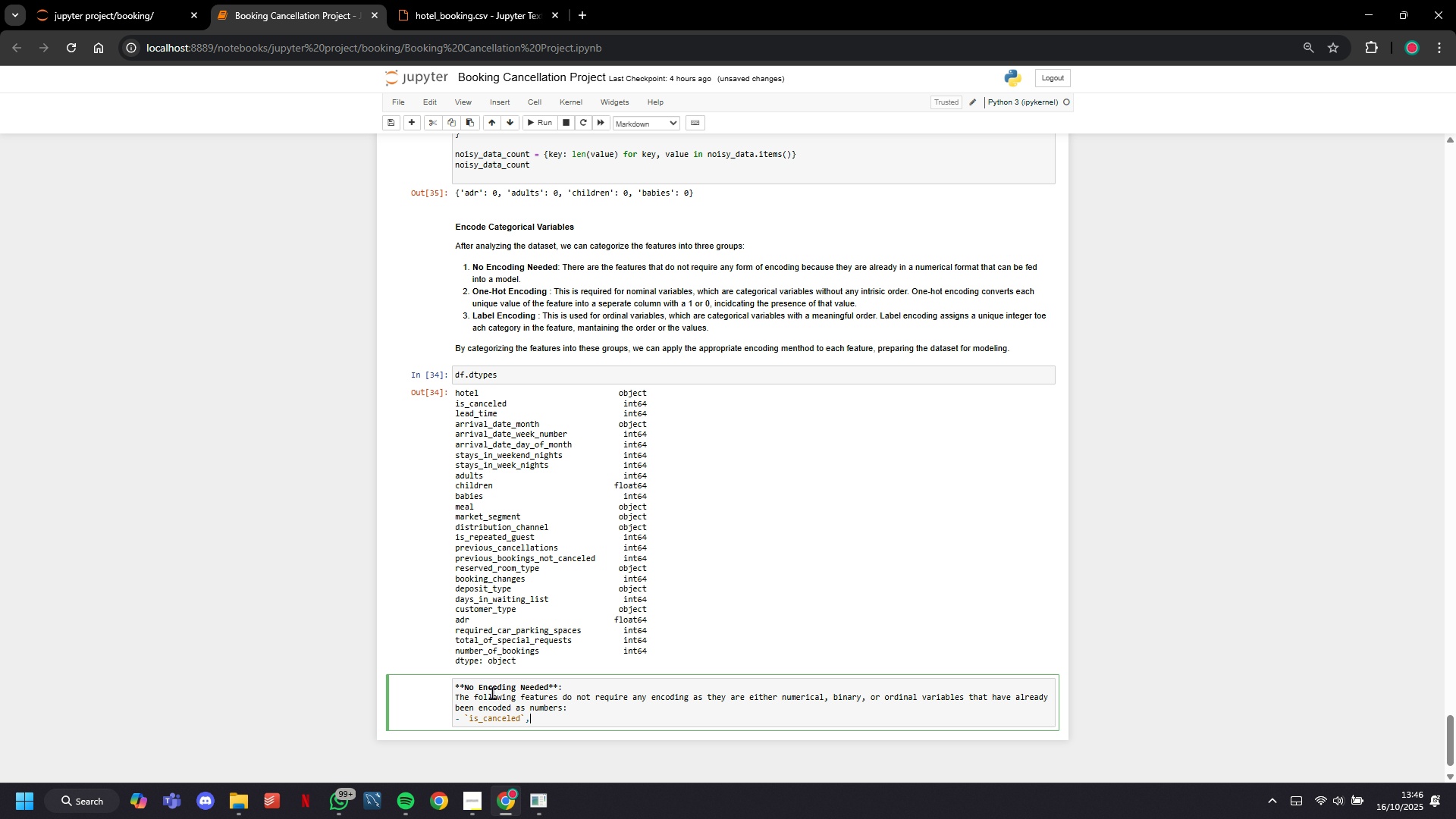 
key(Space)
 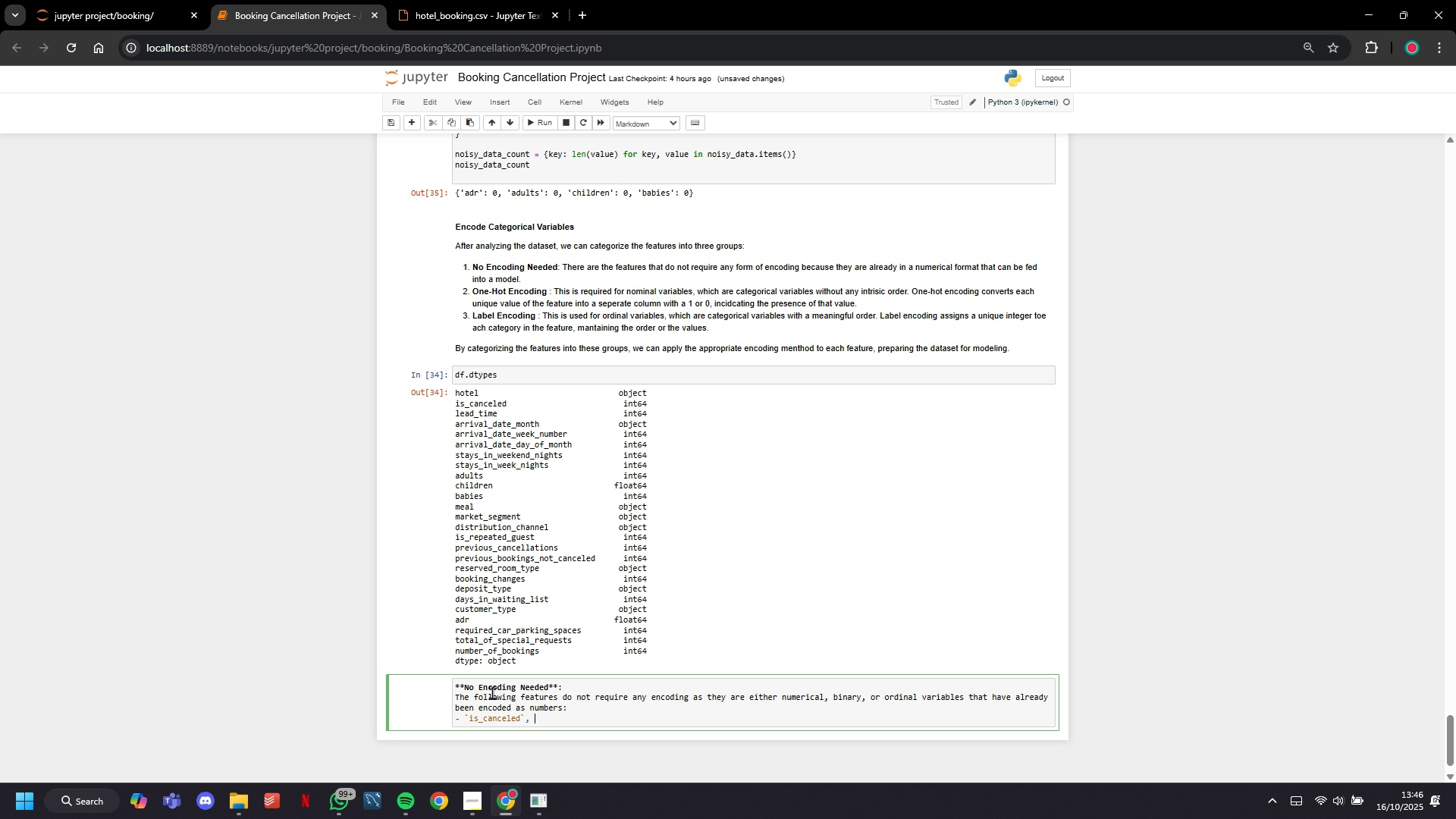 
key(Tab)
 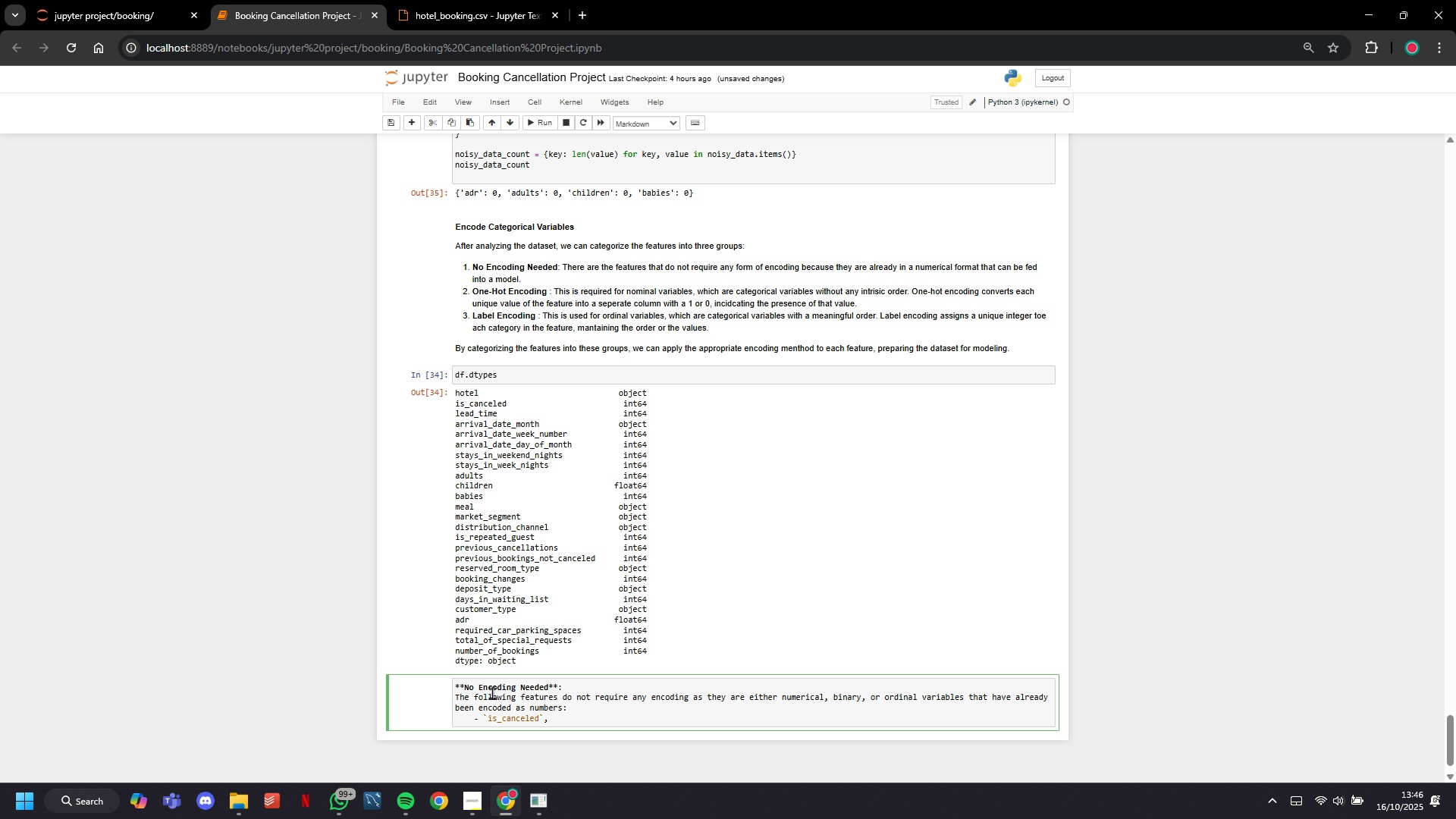 
key(Backspace)
 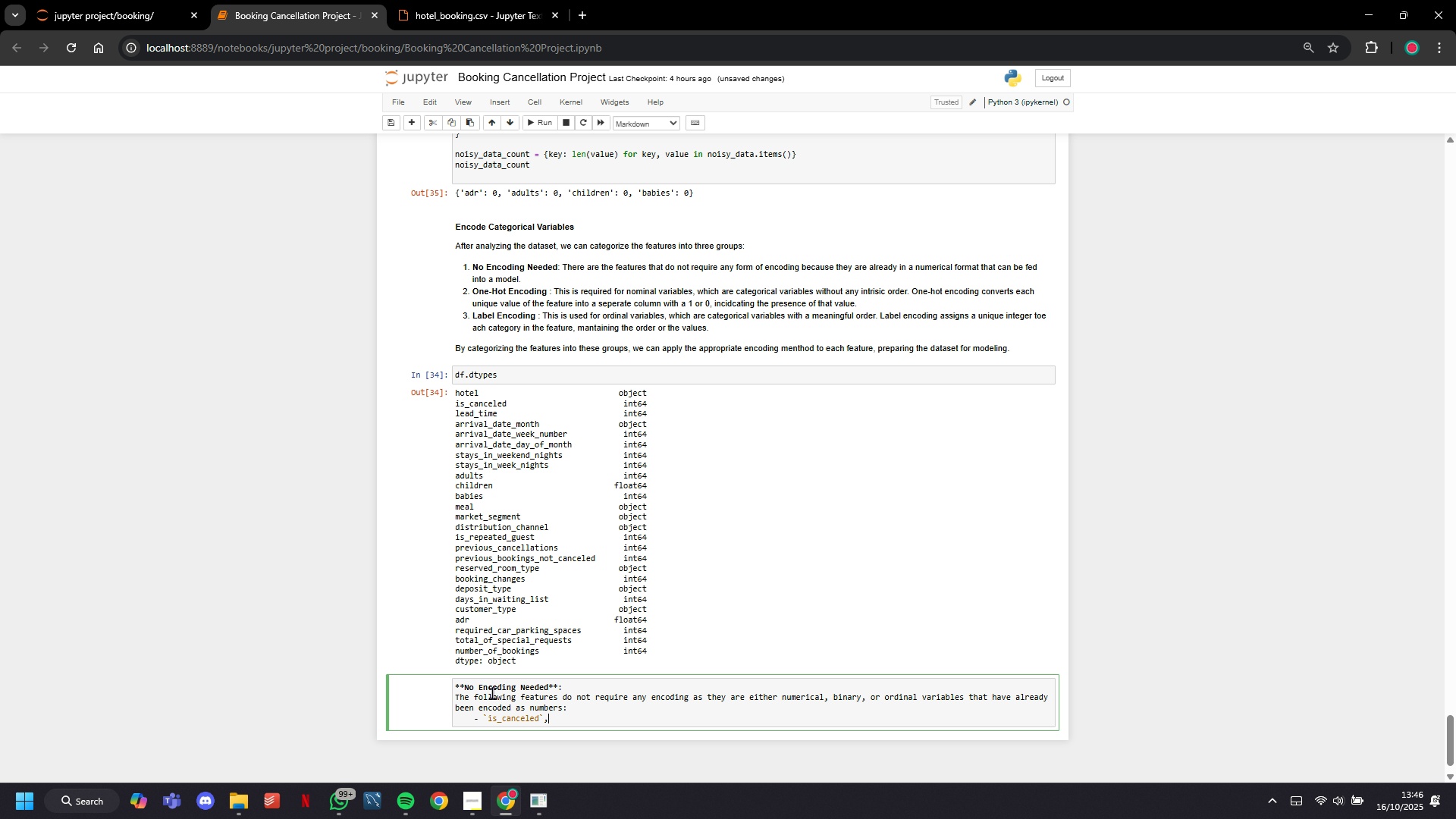 
key(Tab)
 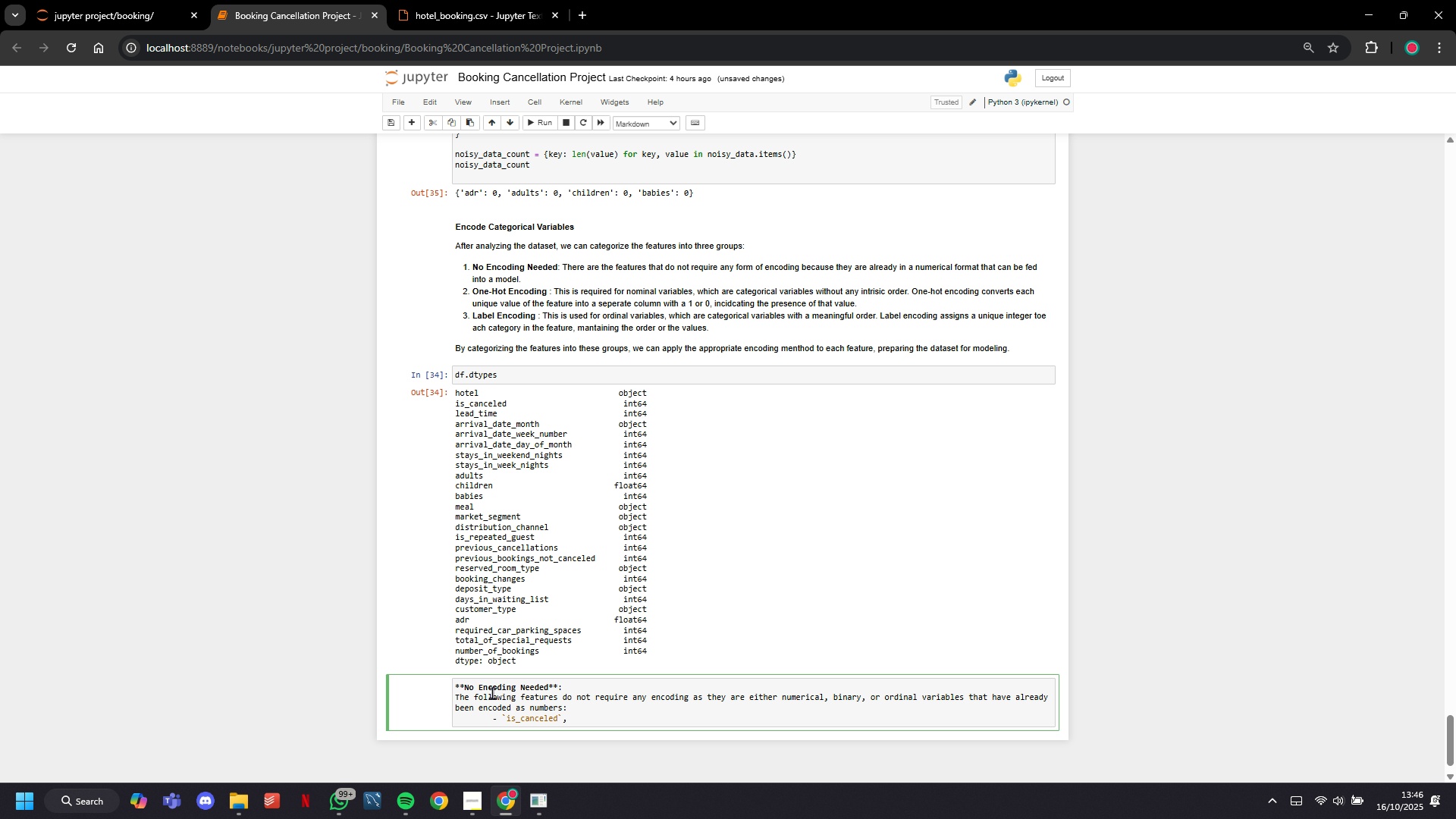 
key(Control+Z)
 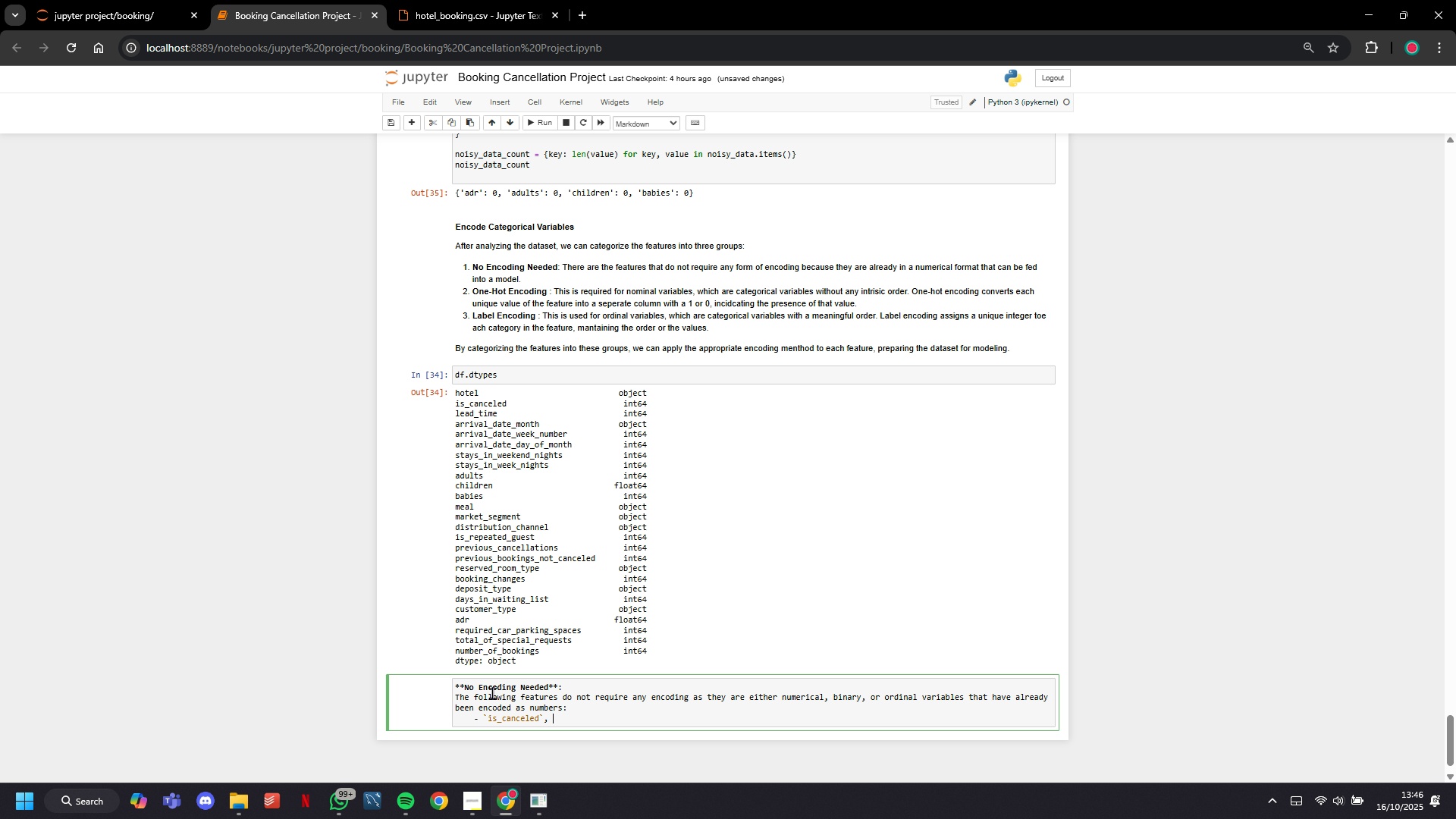 
key(Control+Z)
 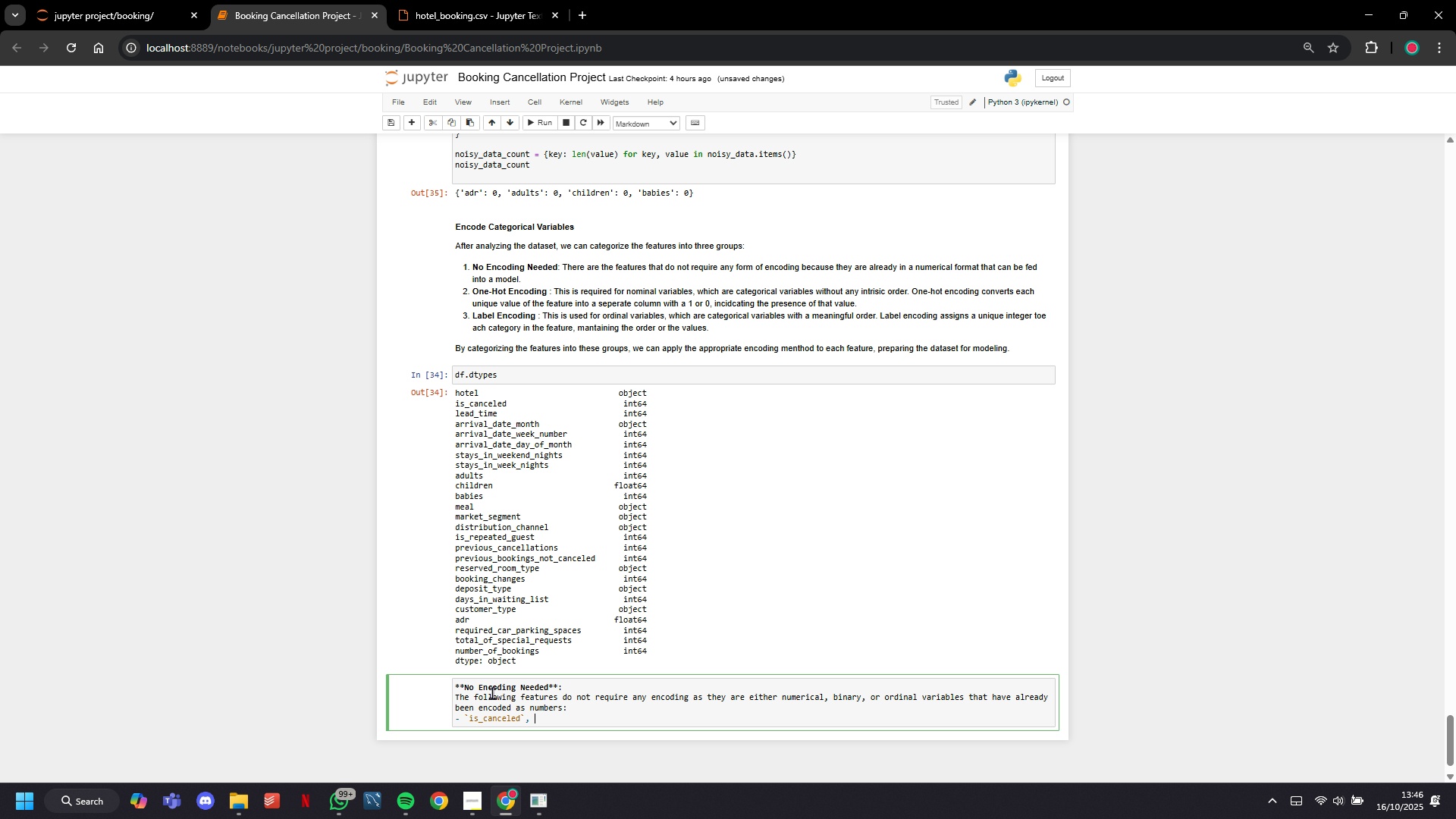 
key(Control+Z)
 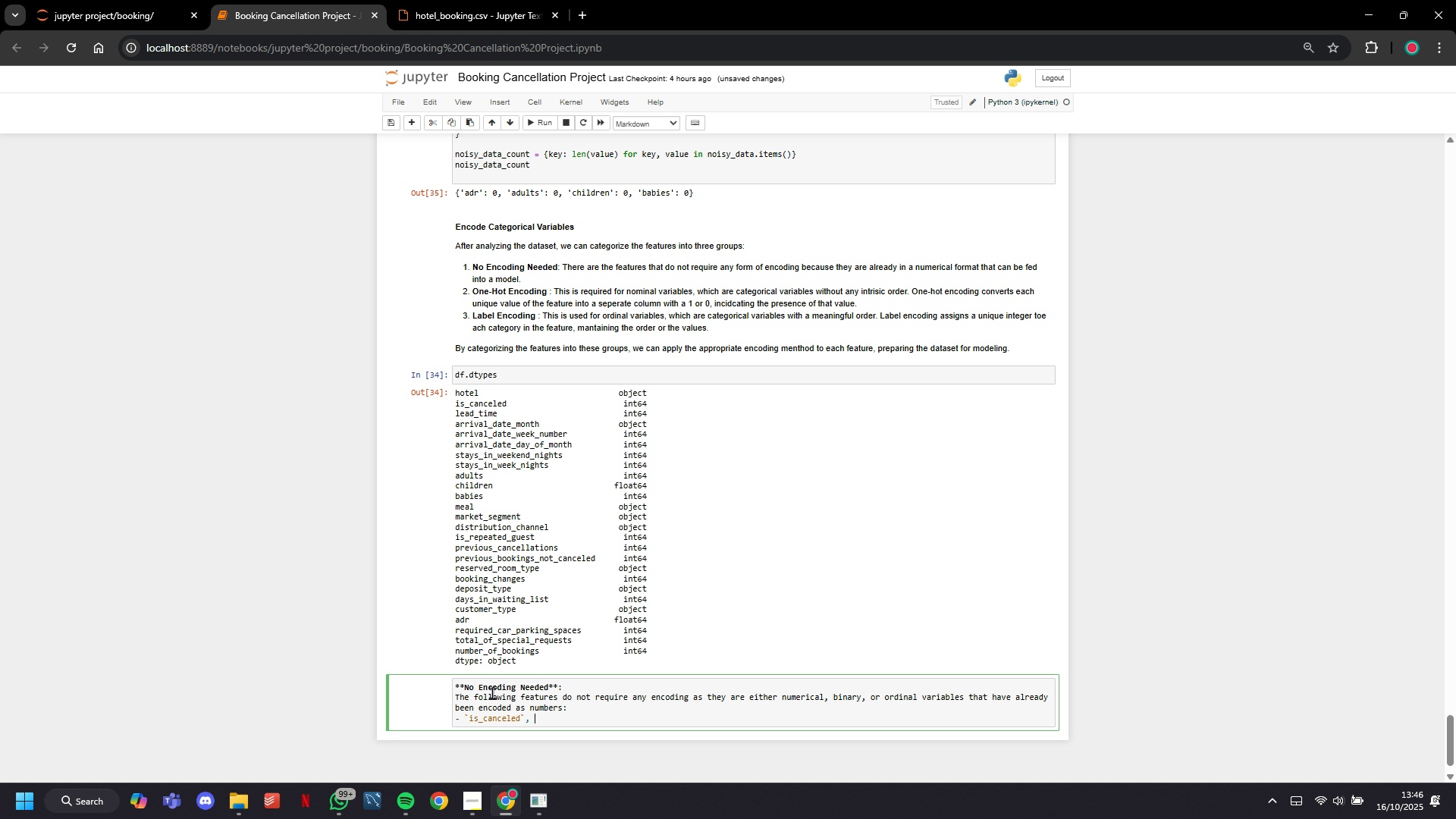 
key(Backquote)
 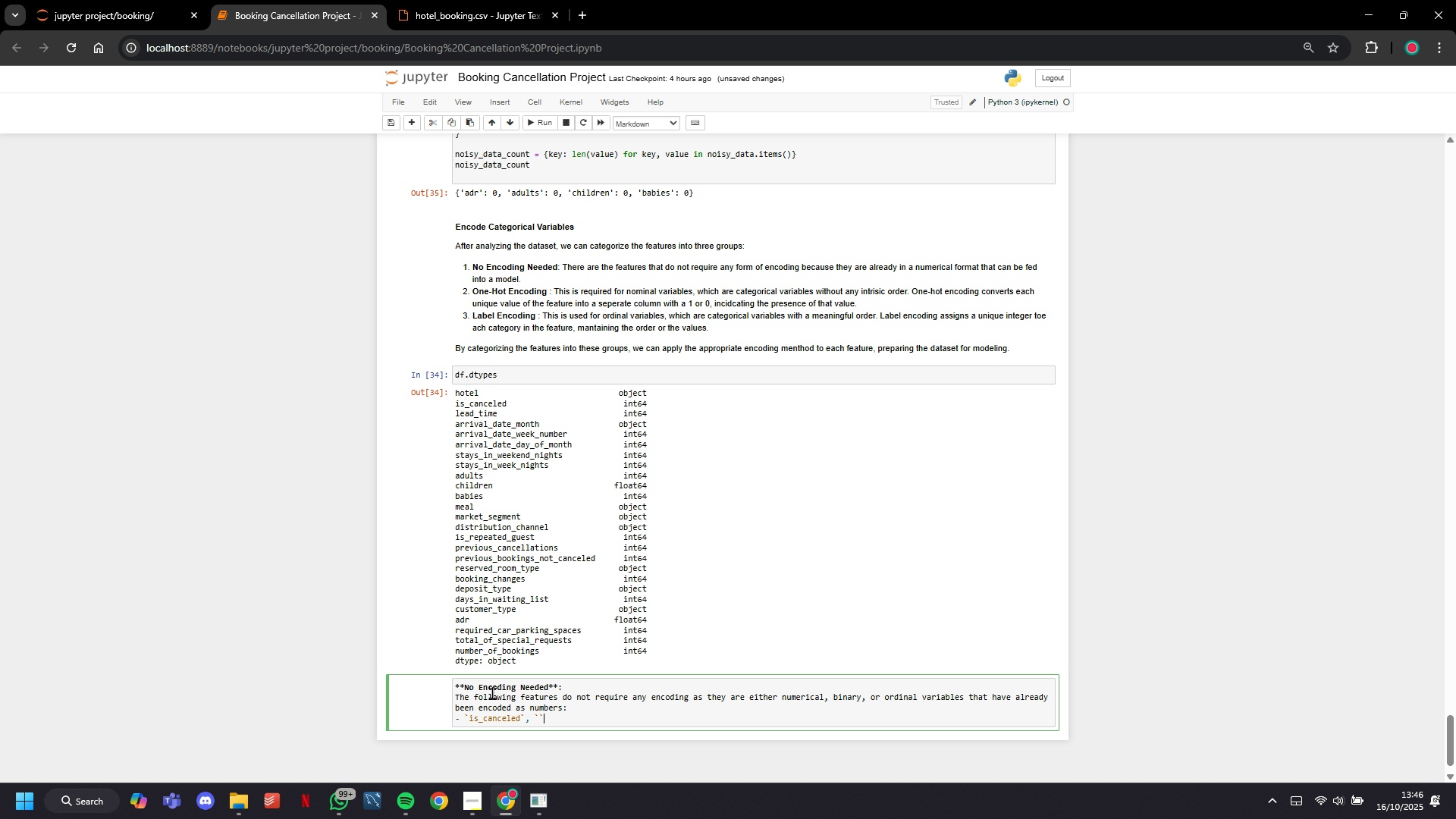 
key(Backquote)
 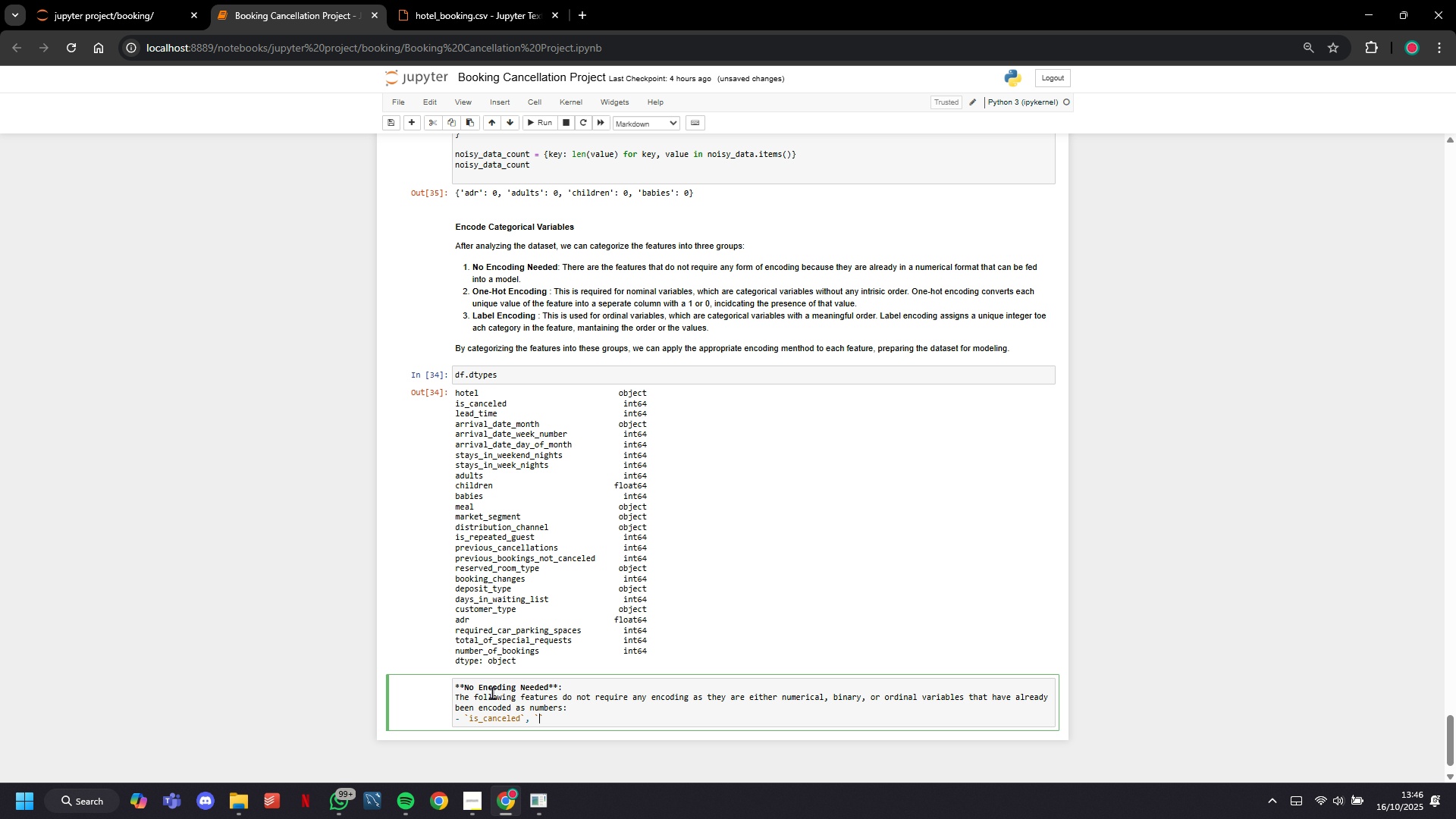 
key(ArrowLeft)
 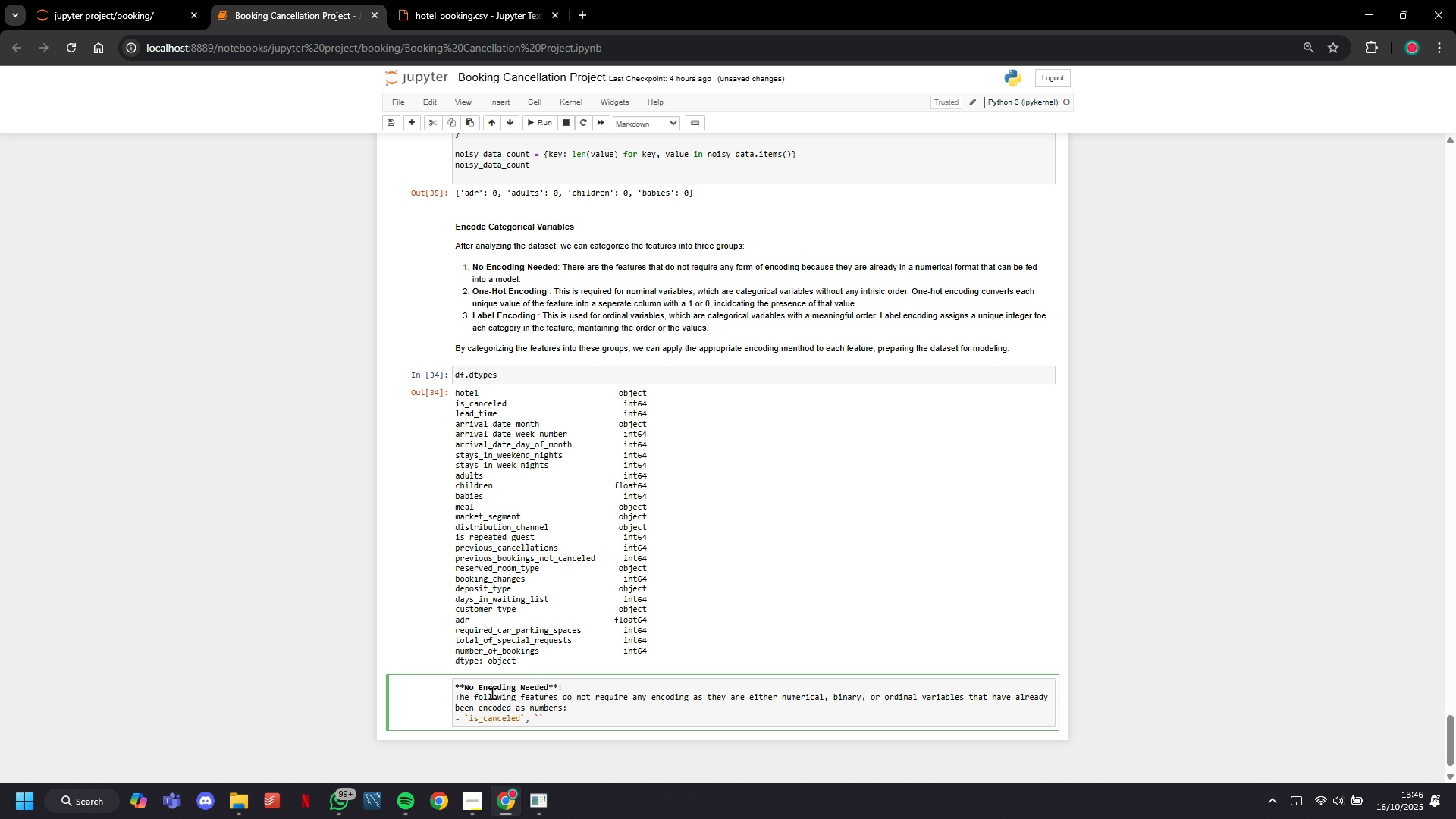 
type(lead_time)
 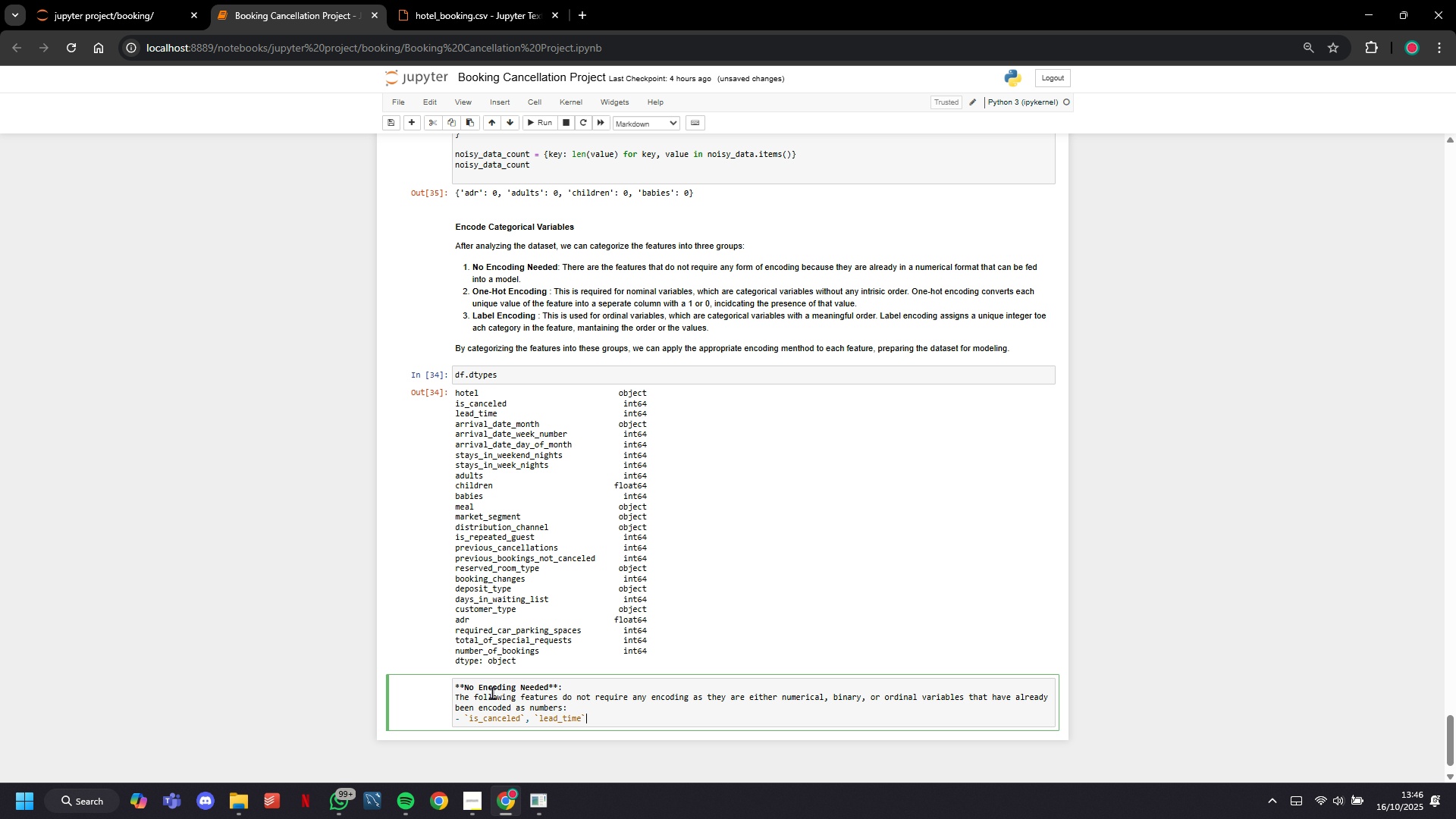 
key(ArrowRight)
 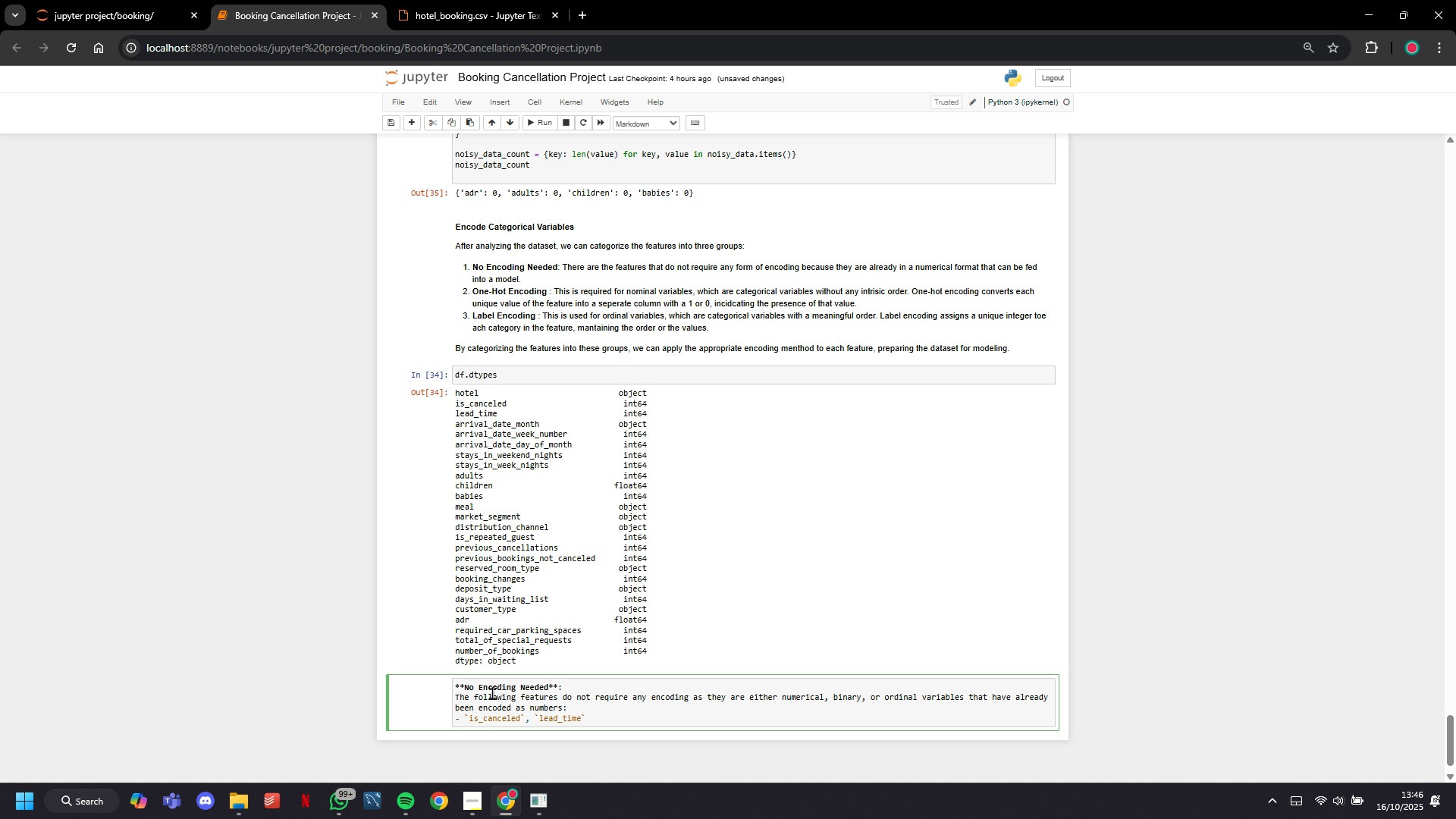 
key(Comma)
 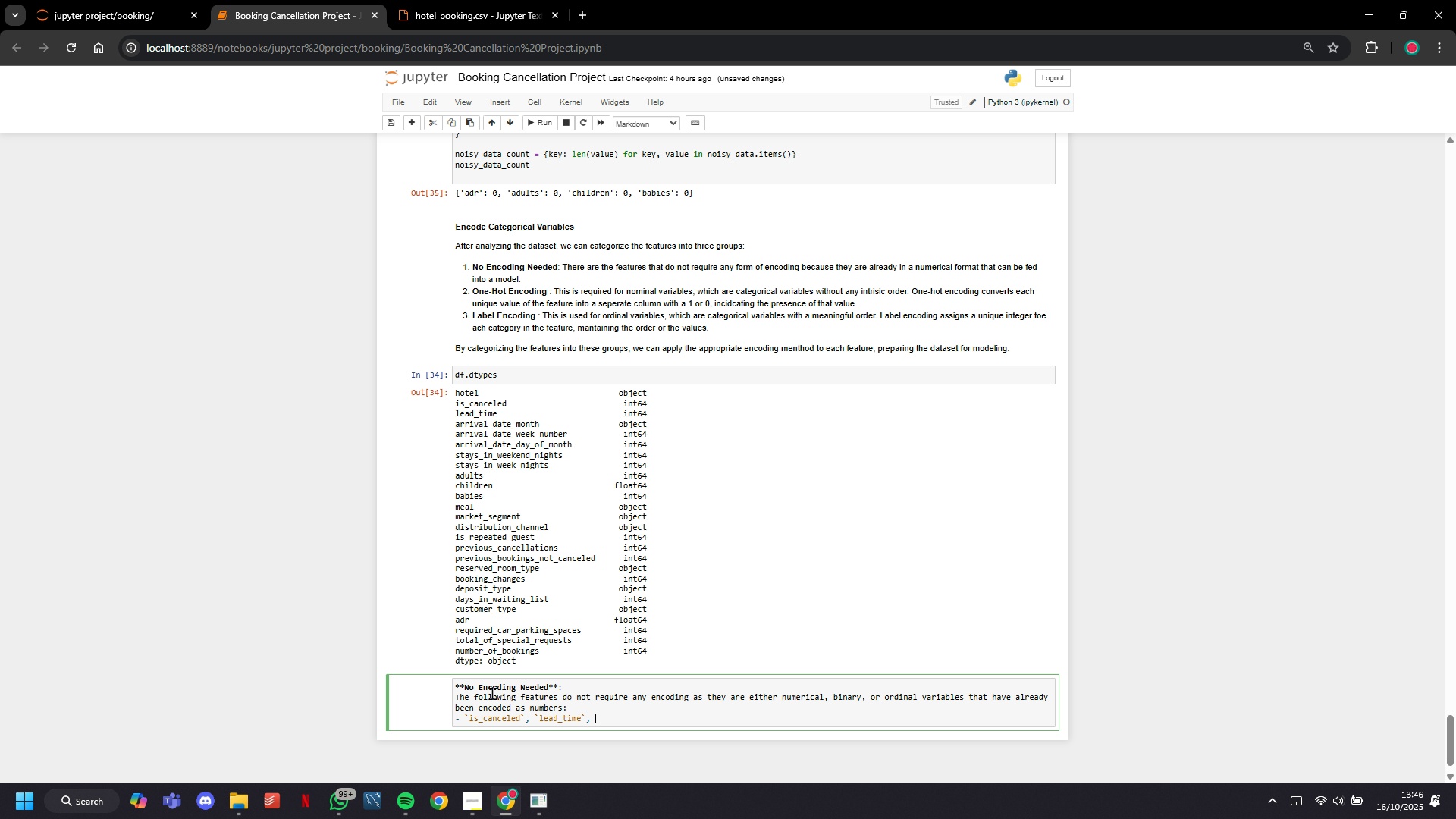 
key(Space)
 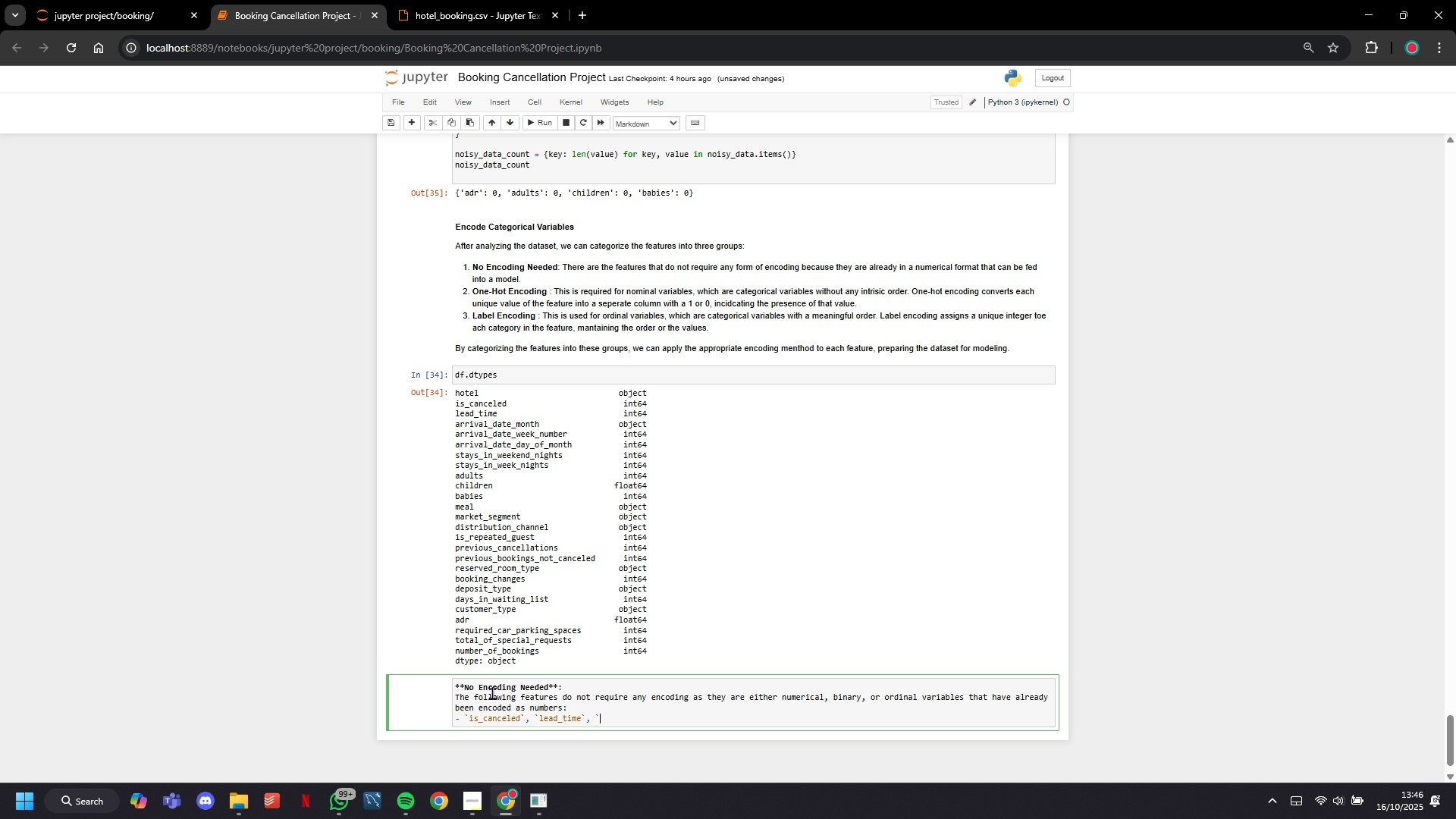 
key(Backquote)
 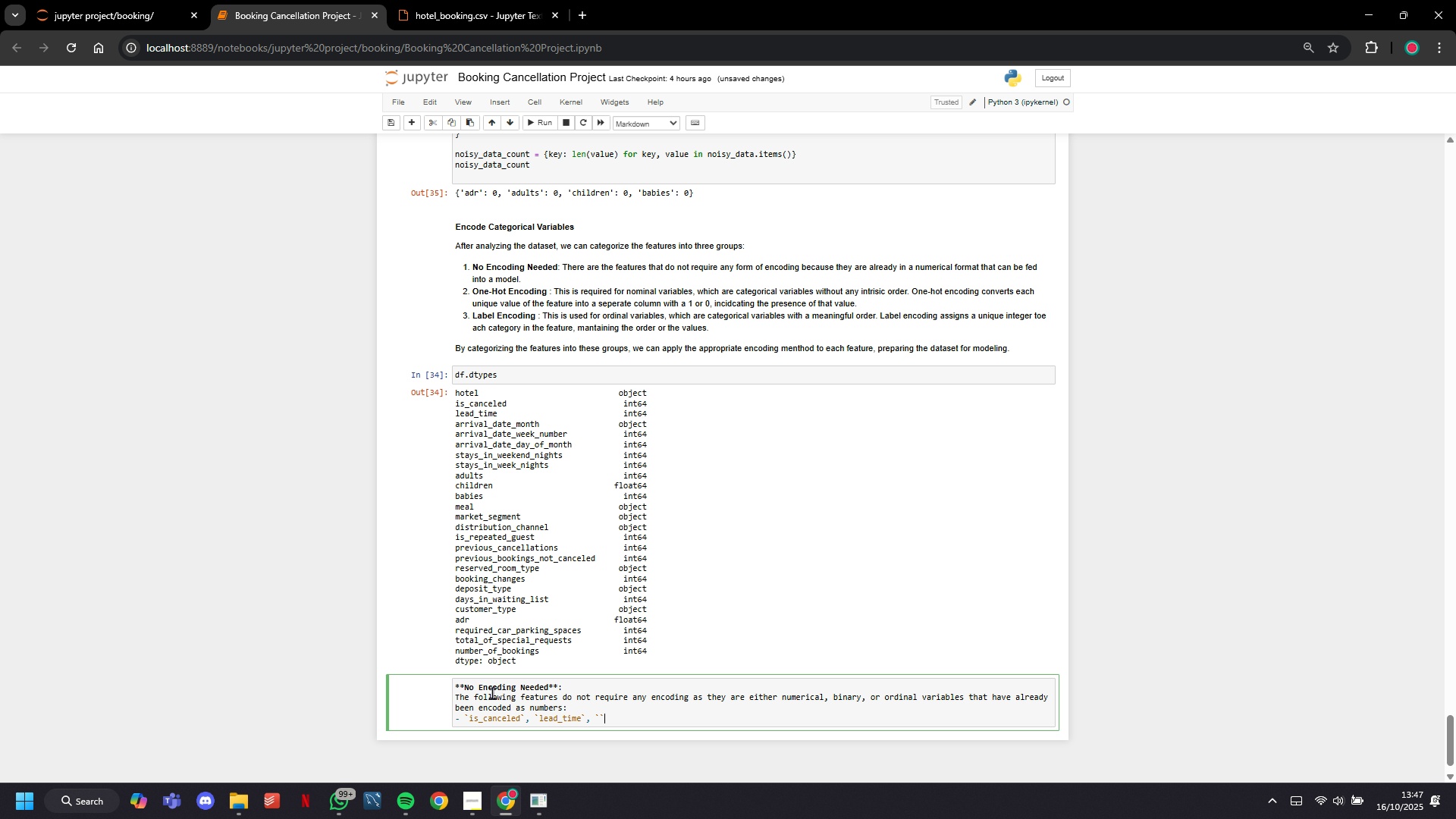 
key(Backquote)
 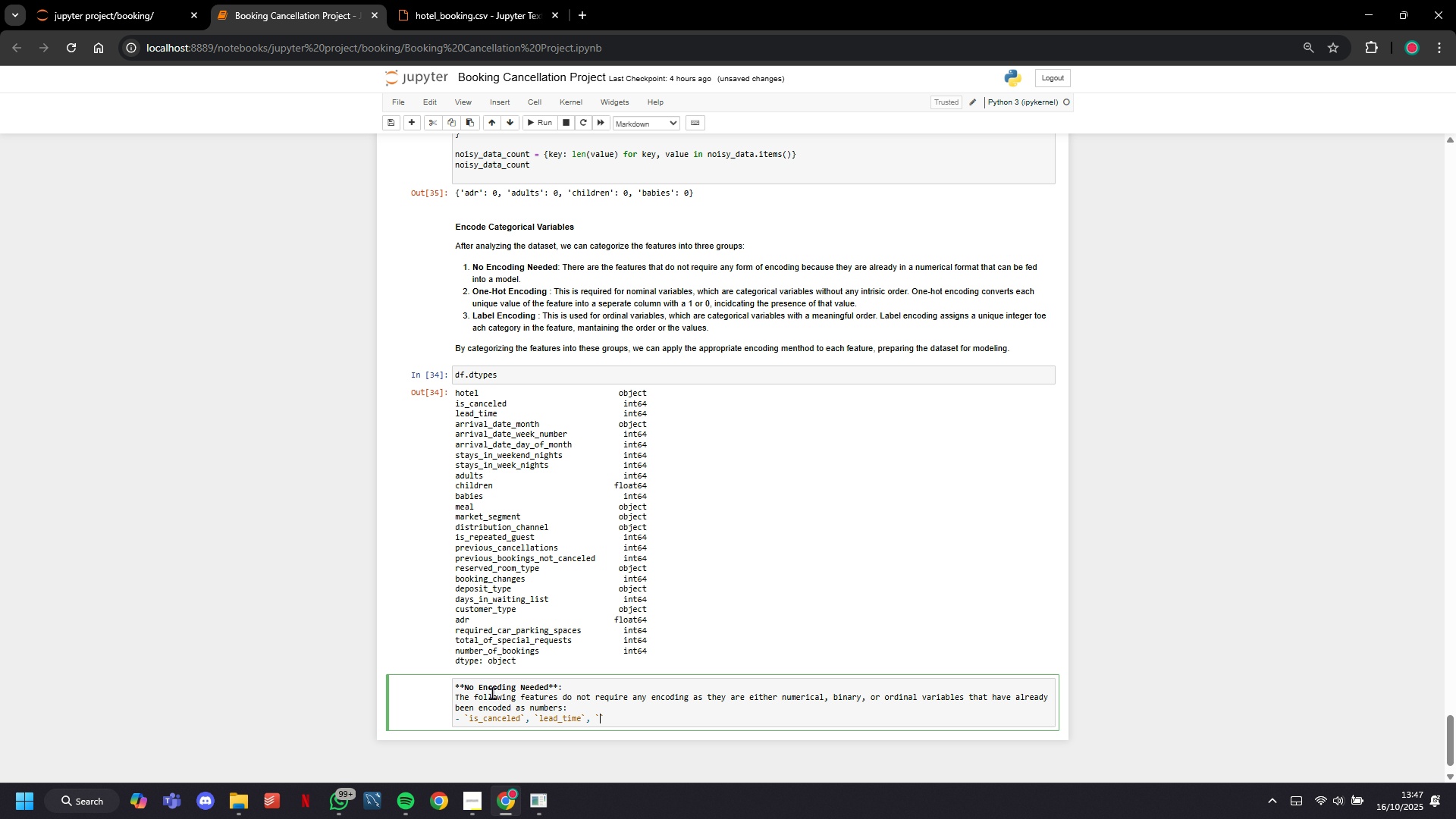 
key(ArrowLeft)
 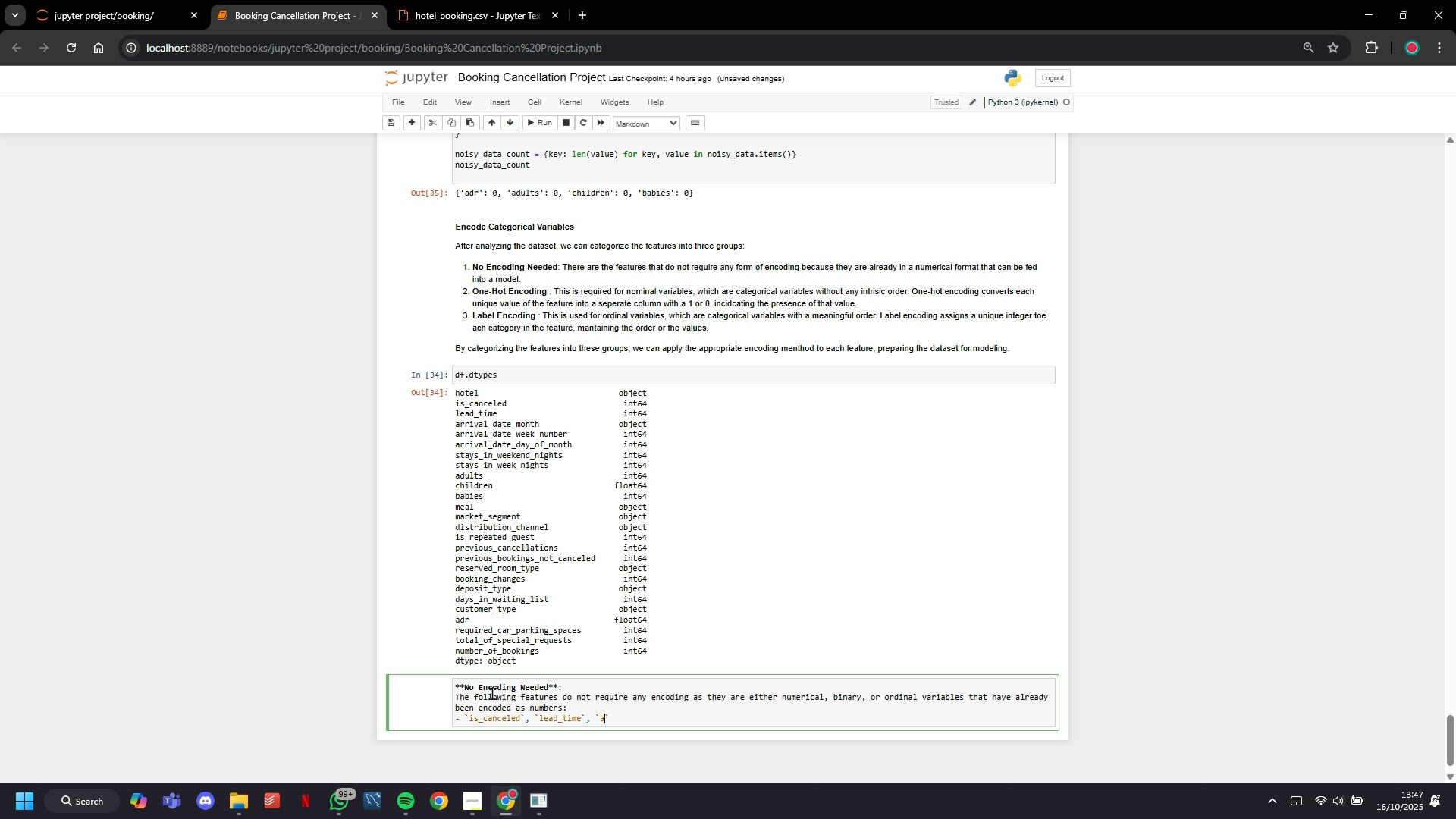 
type(arrival_date_week))
key(Backspace)
type(_number)
 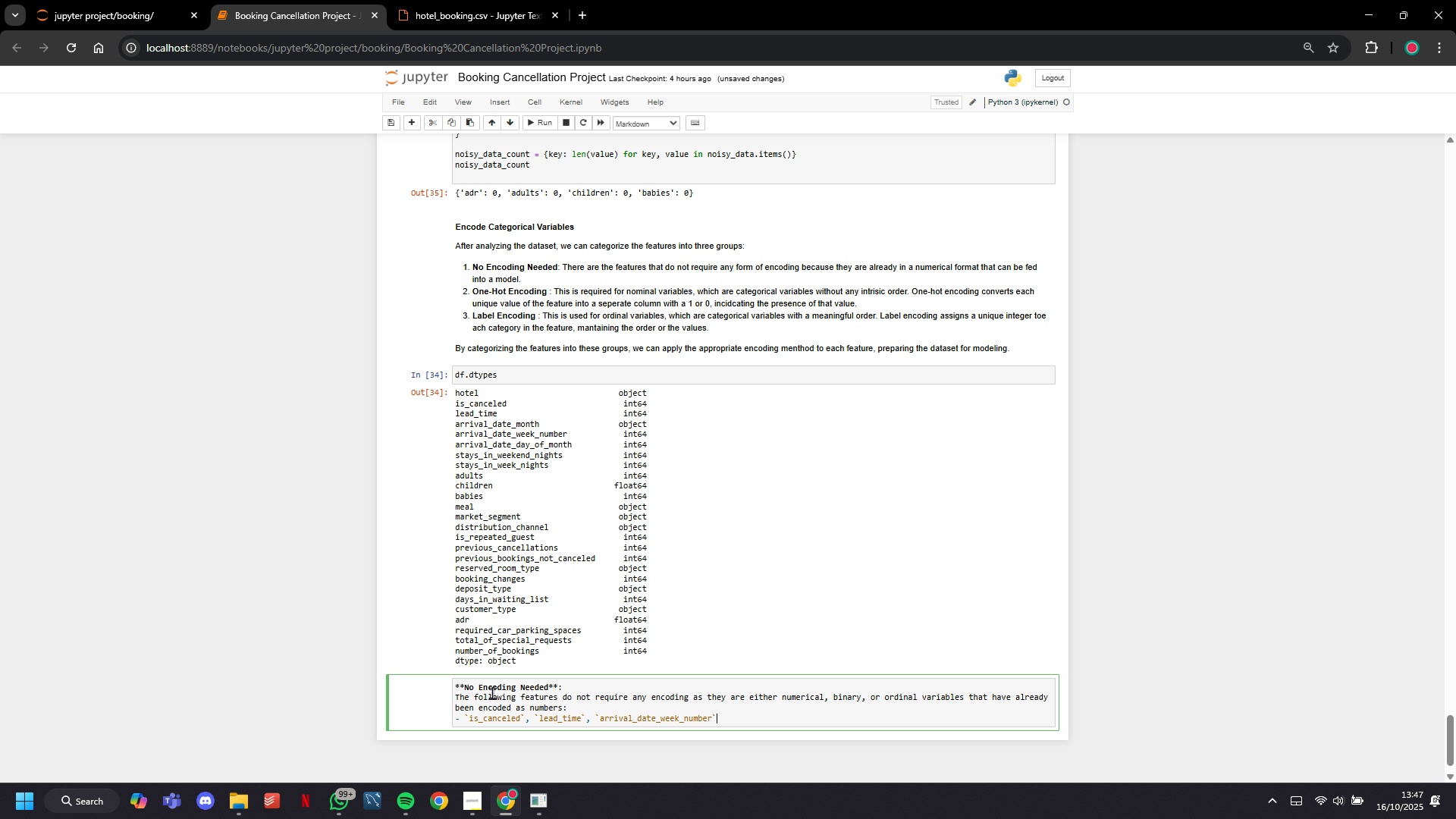 
 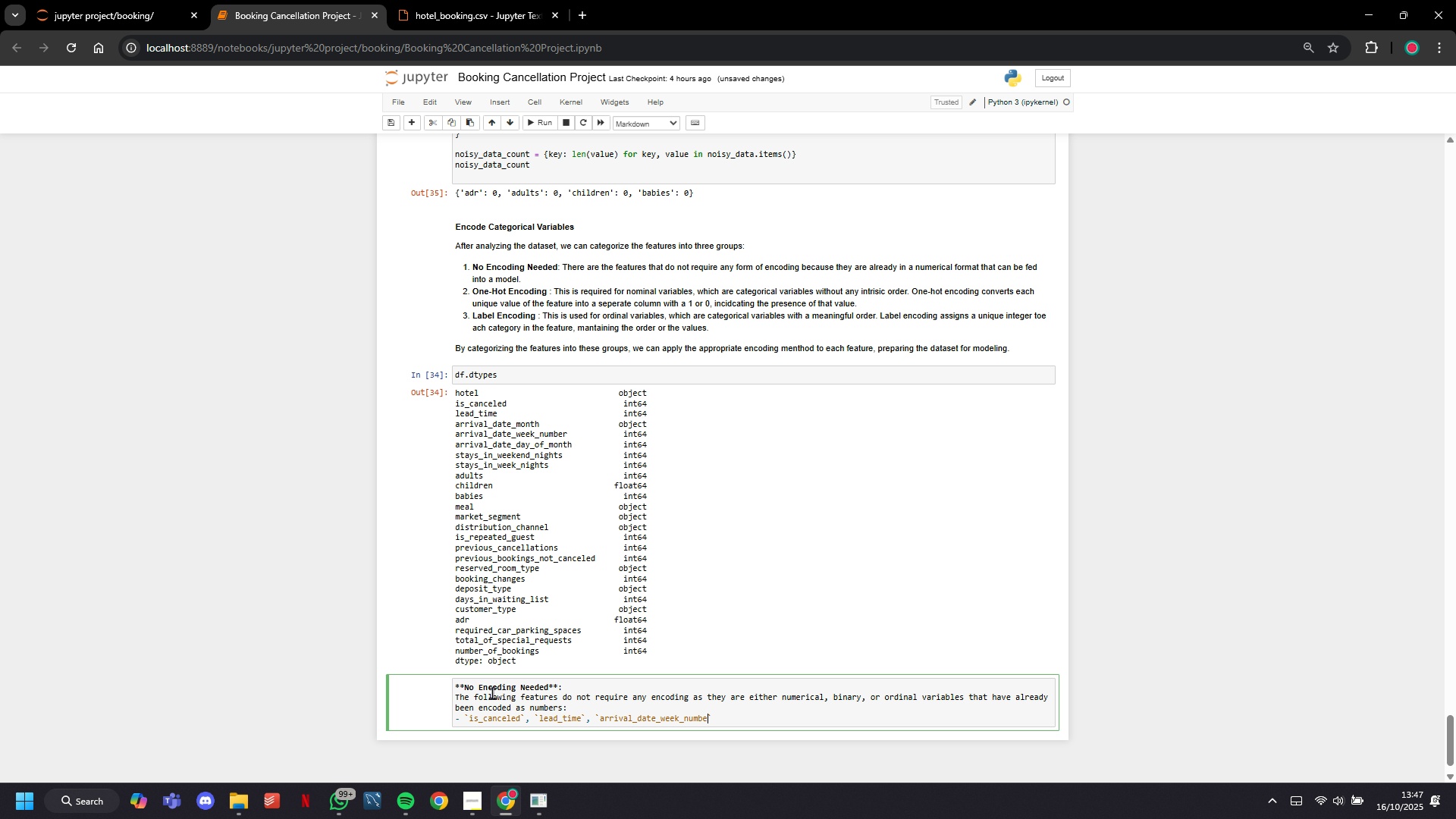 
key(ArrowRight)
 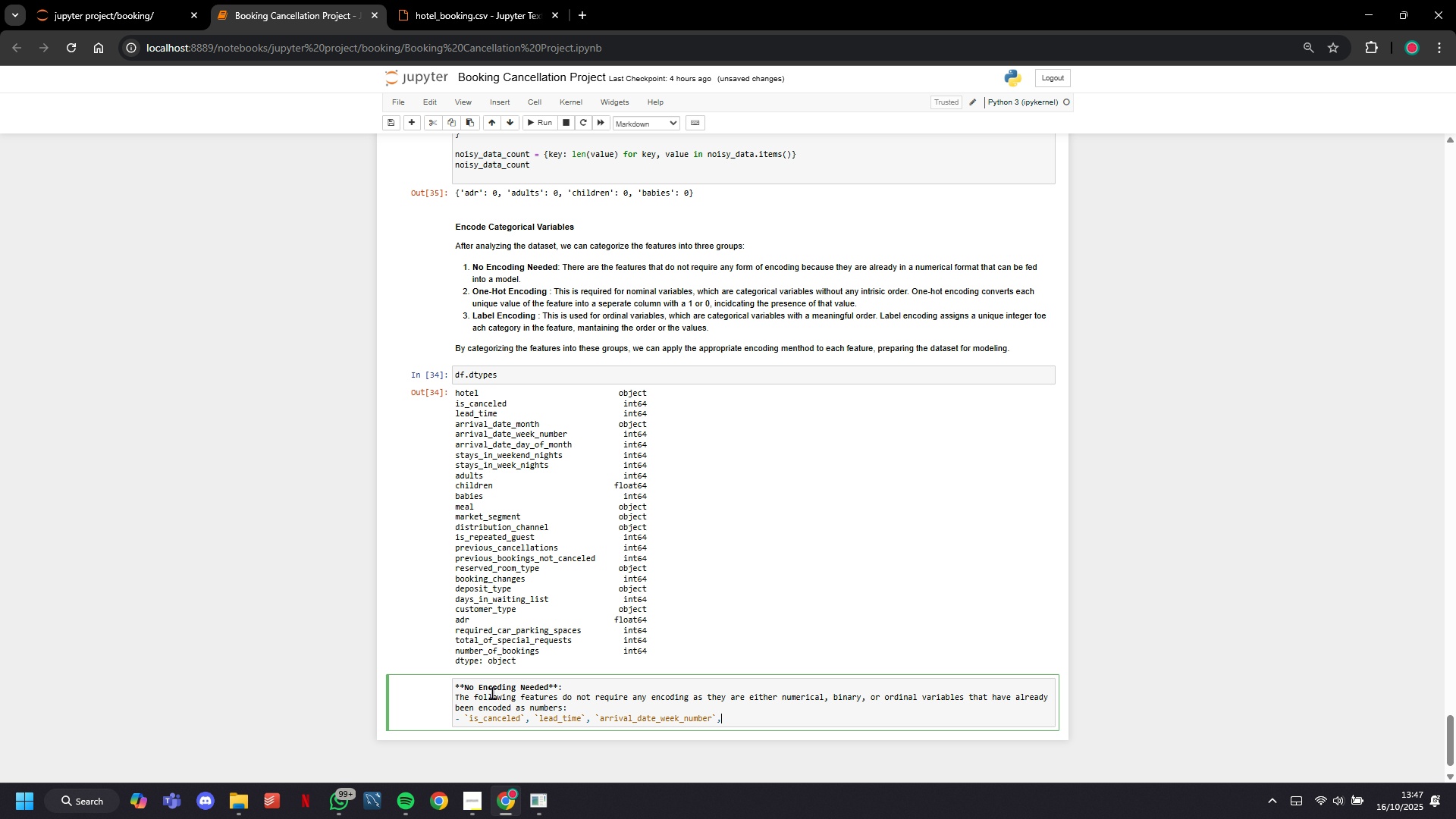 
key(Comma)
 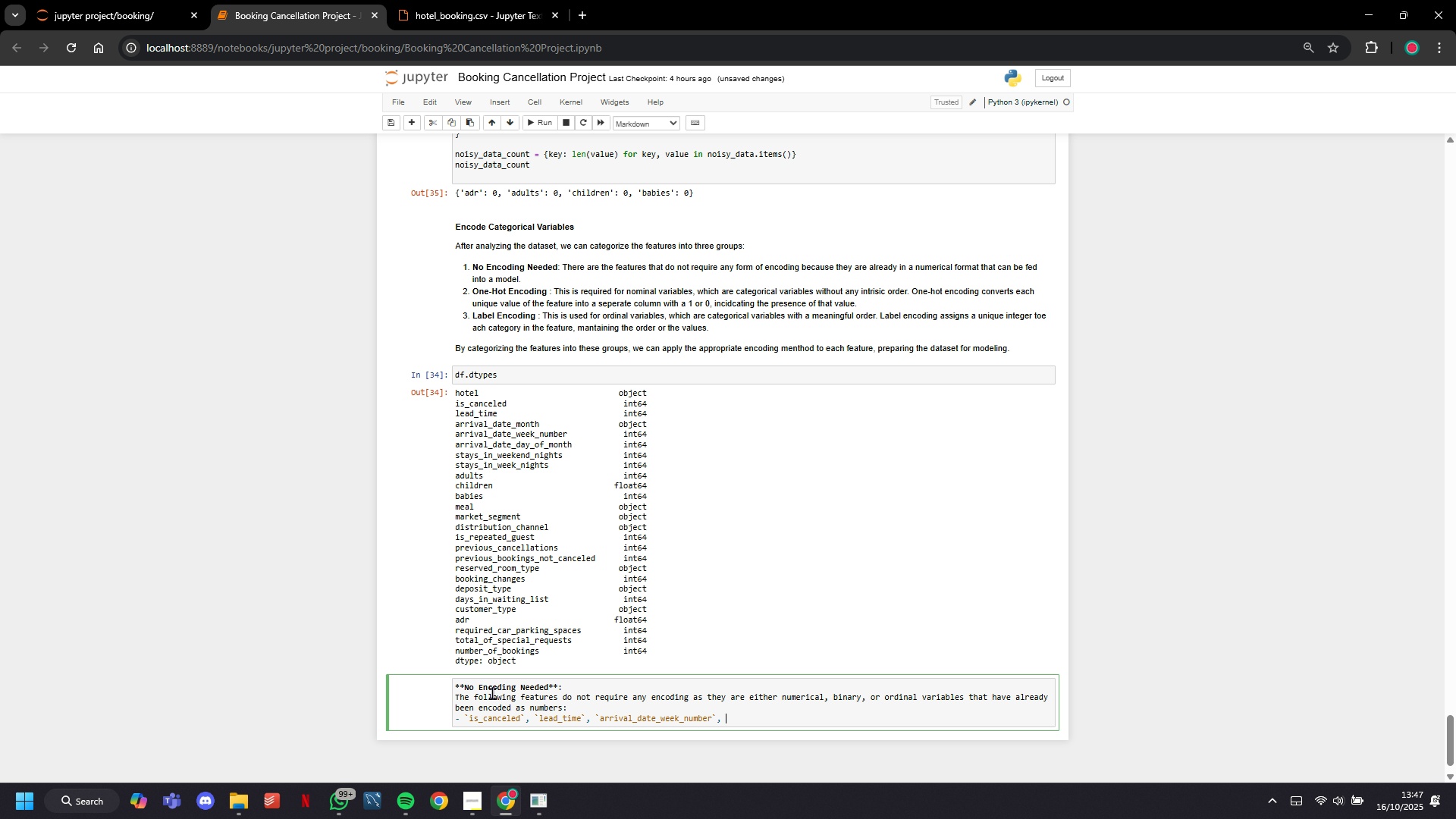 
key(Space)
 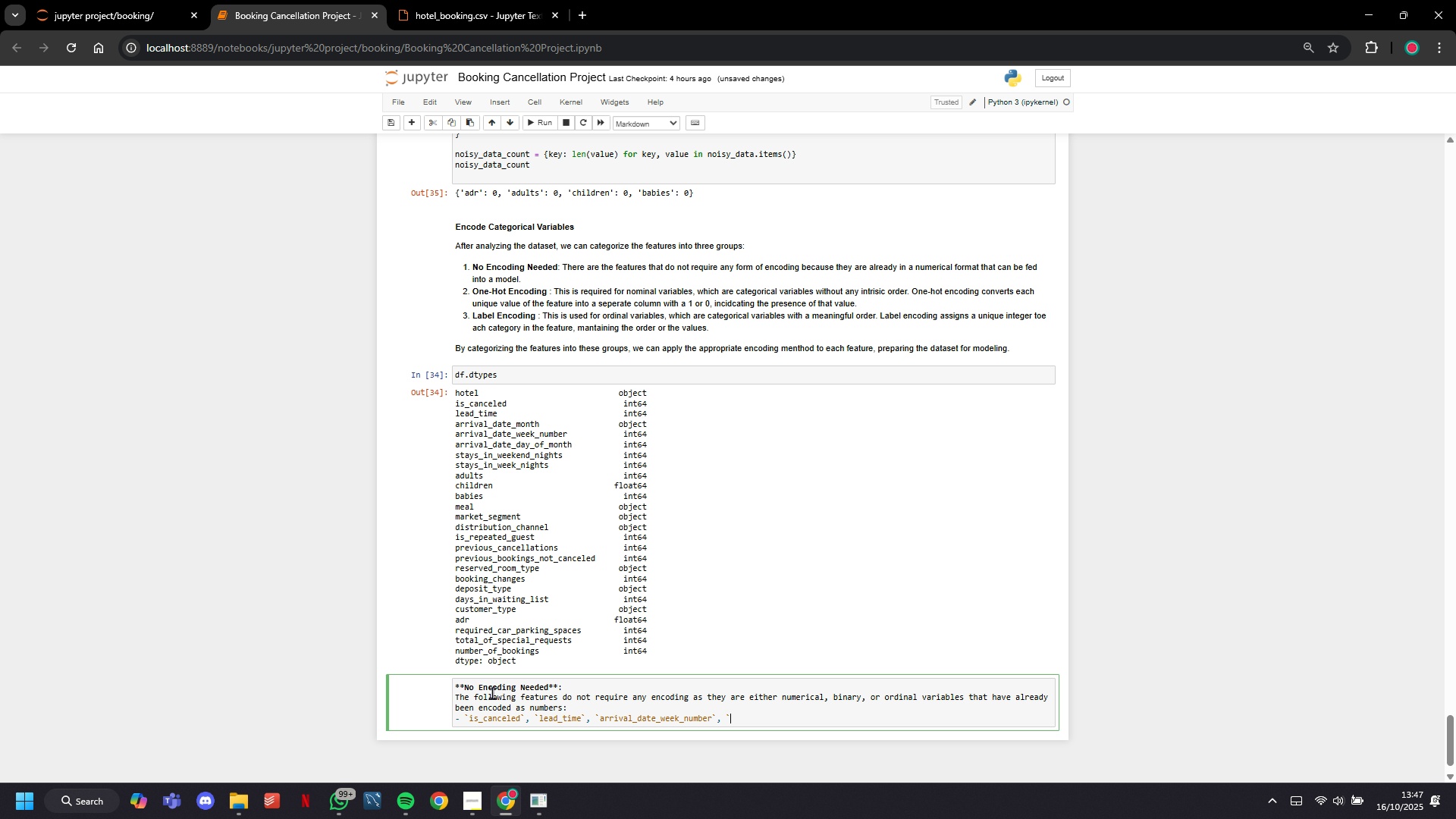 
key(Backquote)
 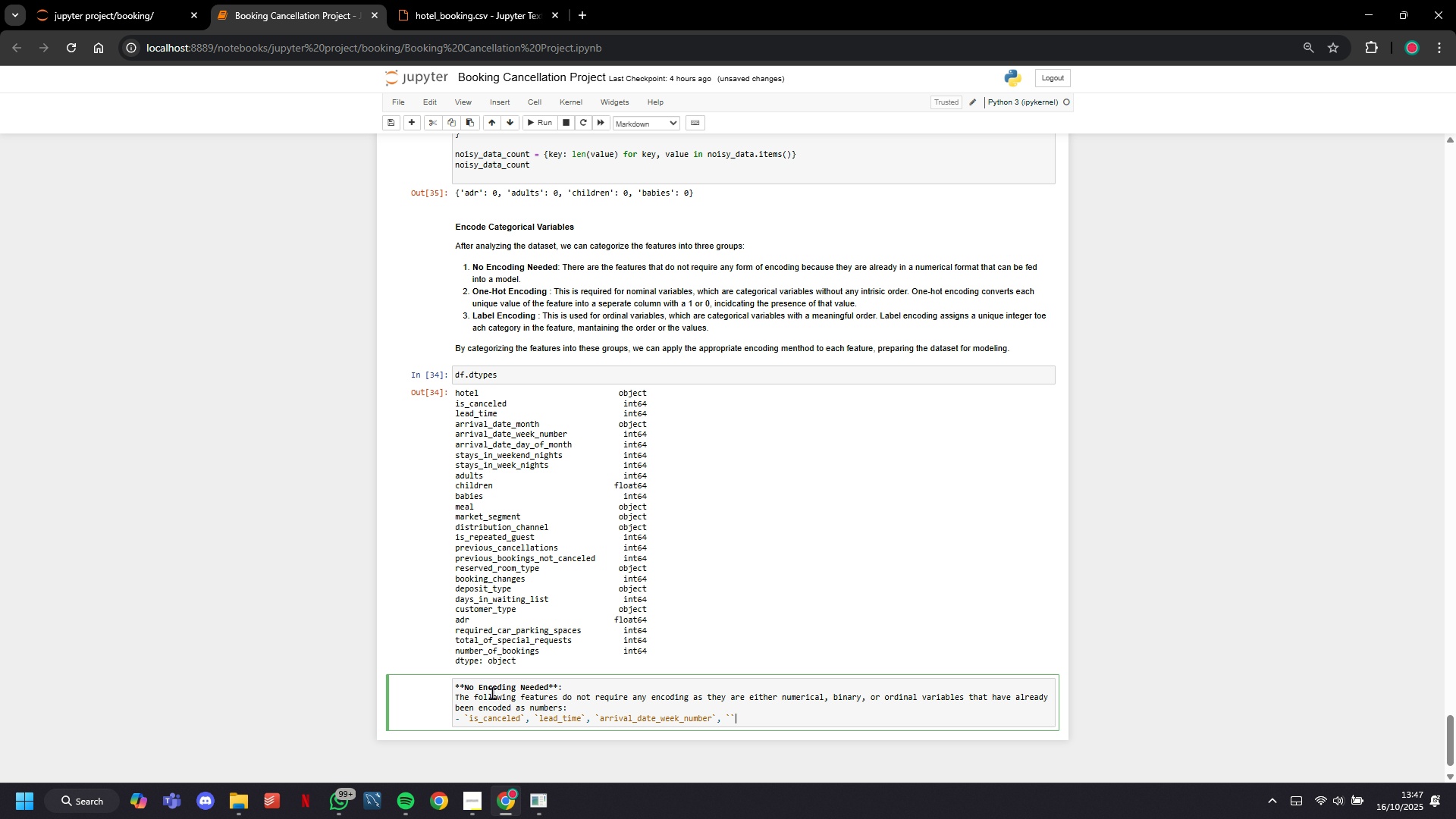 
key(Backquote)
 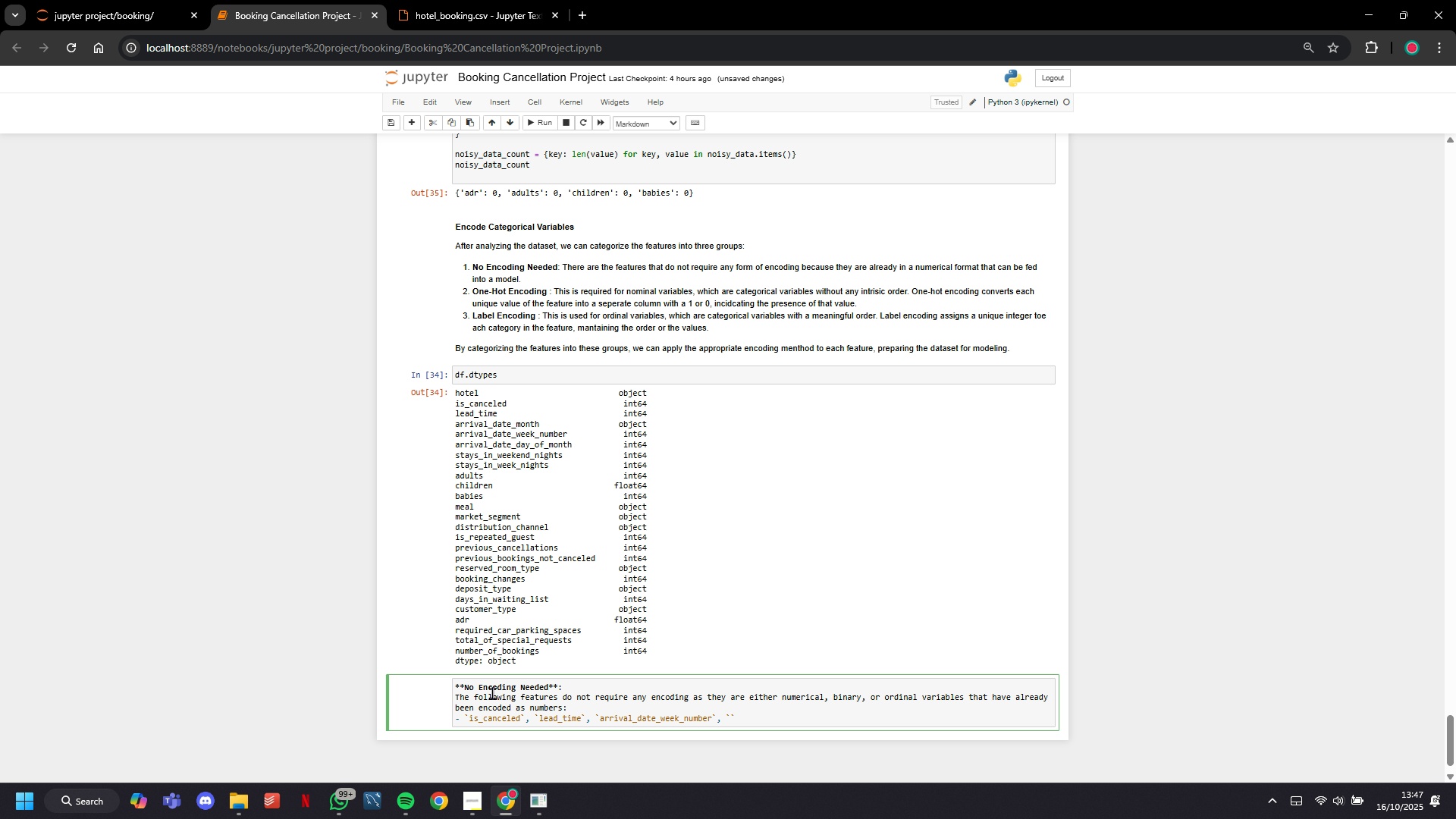 
key(ArrowLeft)
 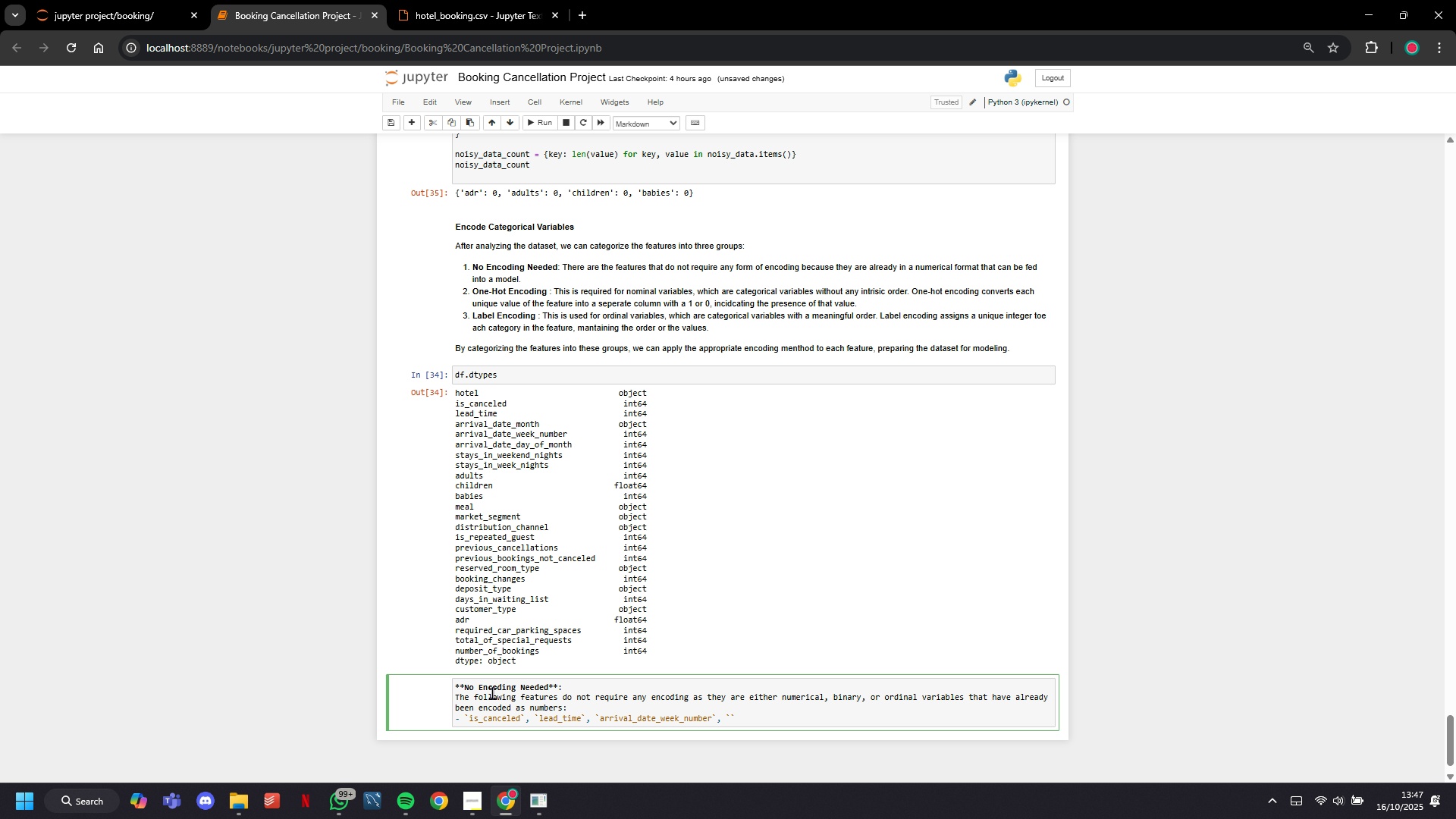 
wait(7.34)
 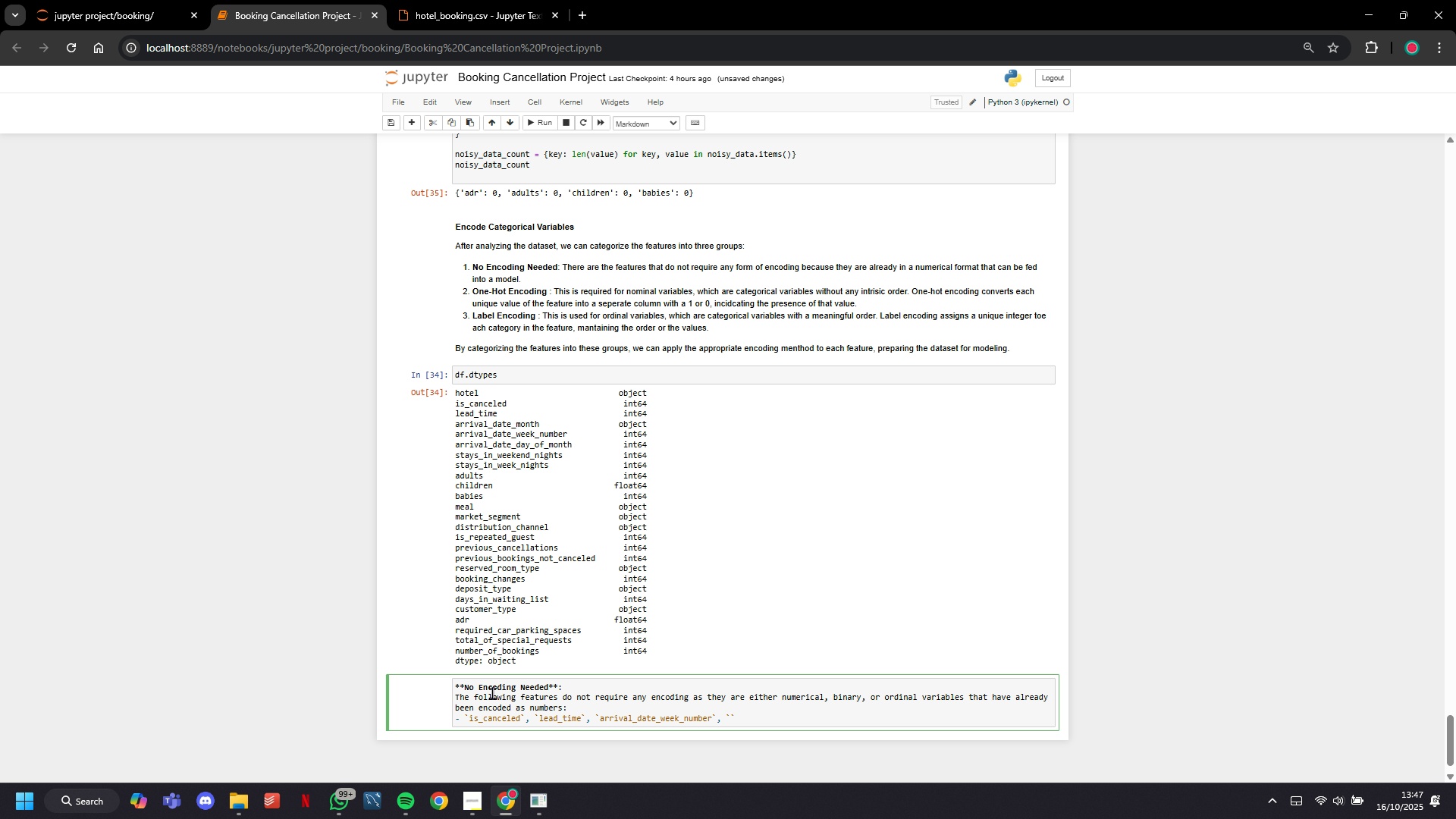 
type(arrival_date_day_of_month)
 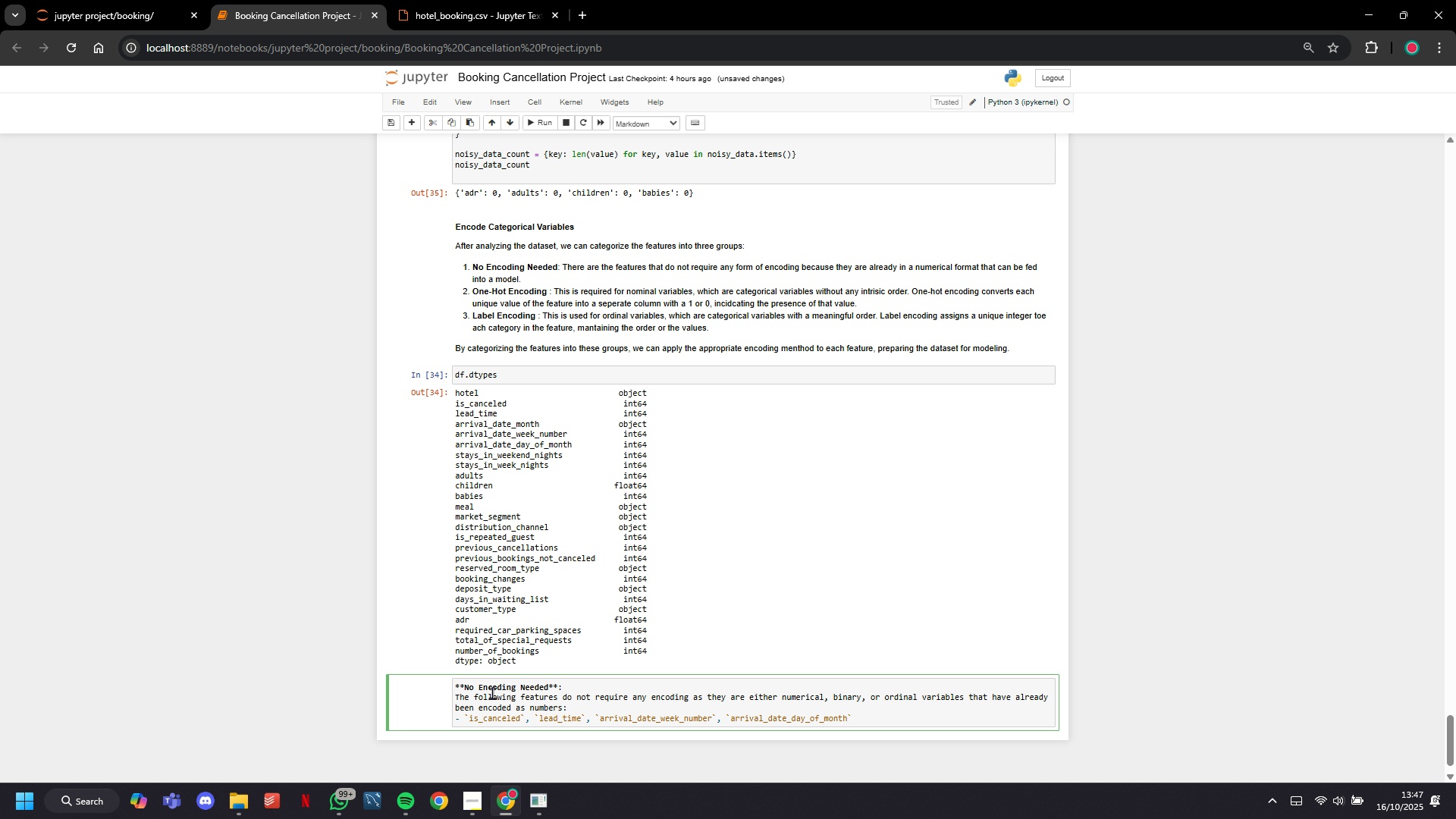 
key(ArrowRight)
 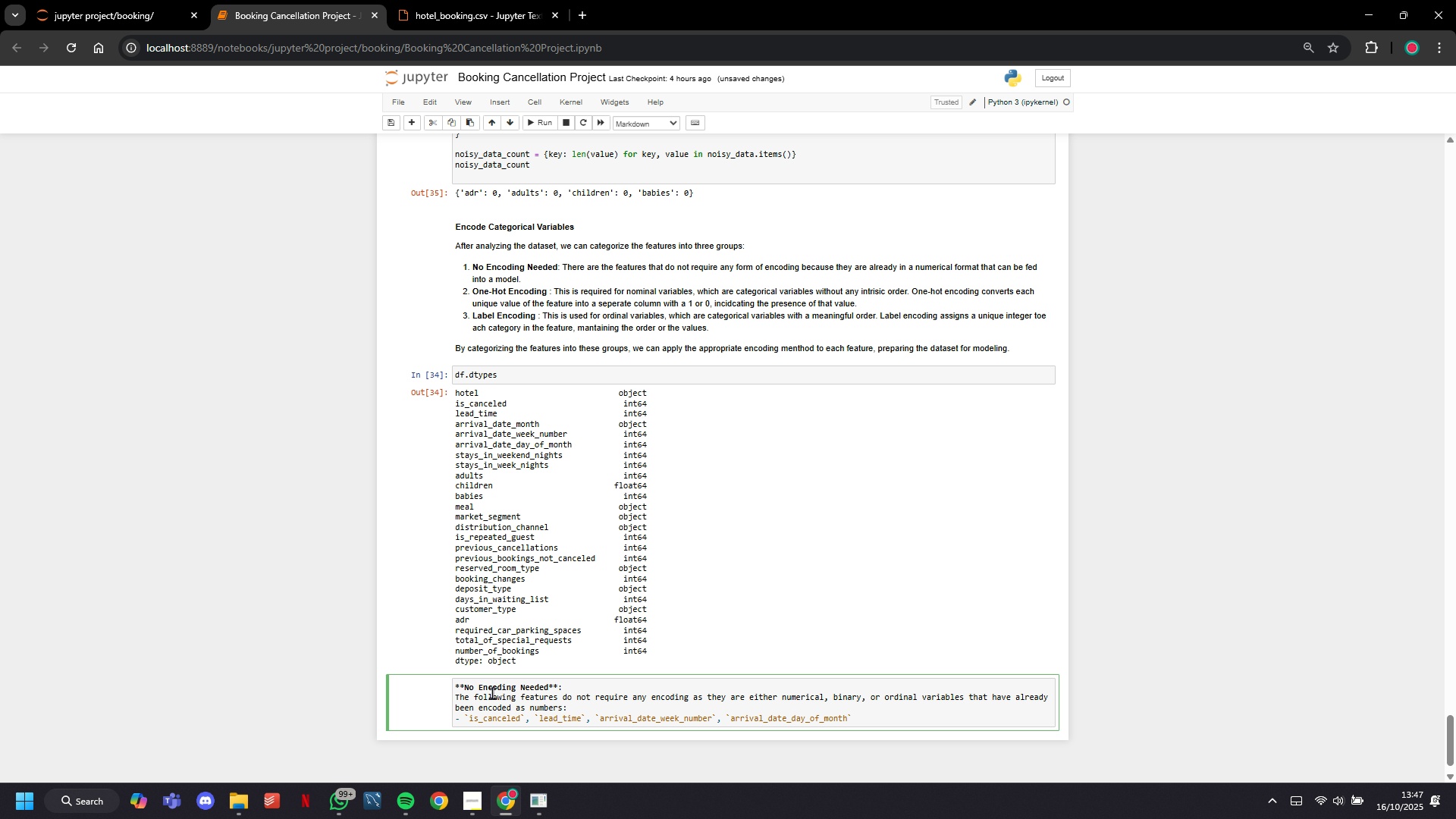 
key(Comma)
 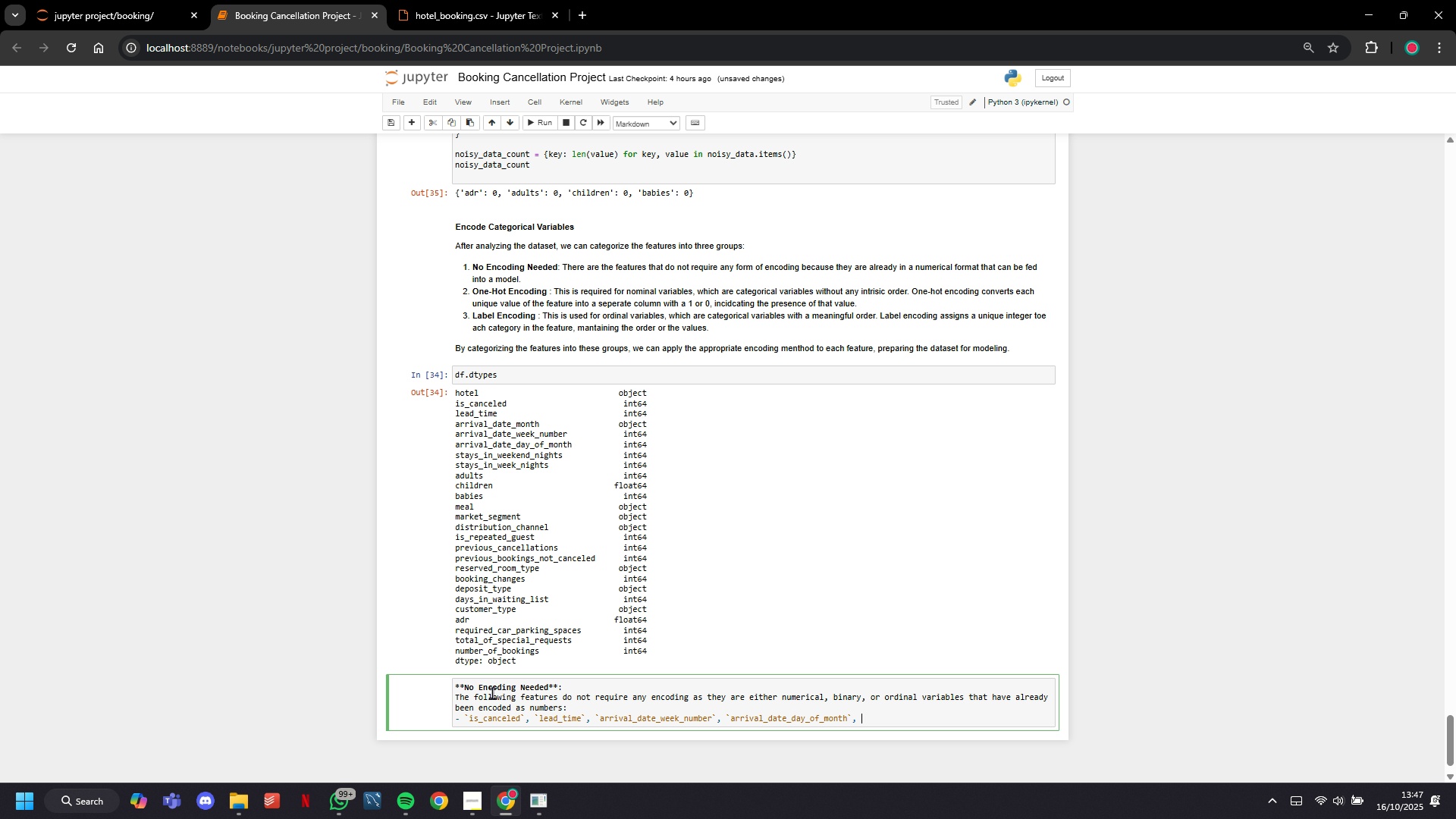 
key(Space)
 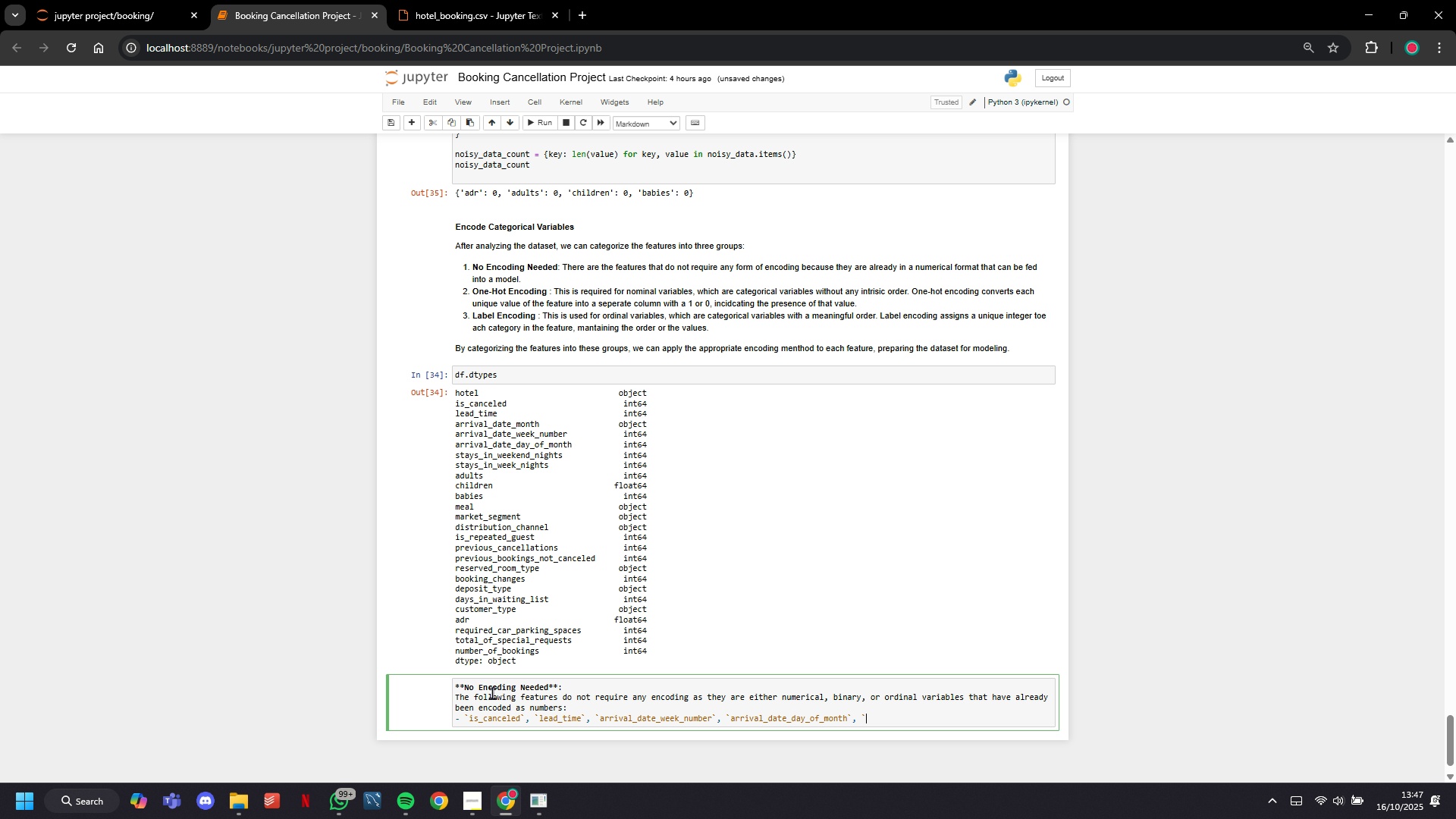 
key(Backquote)
 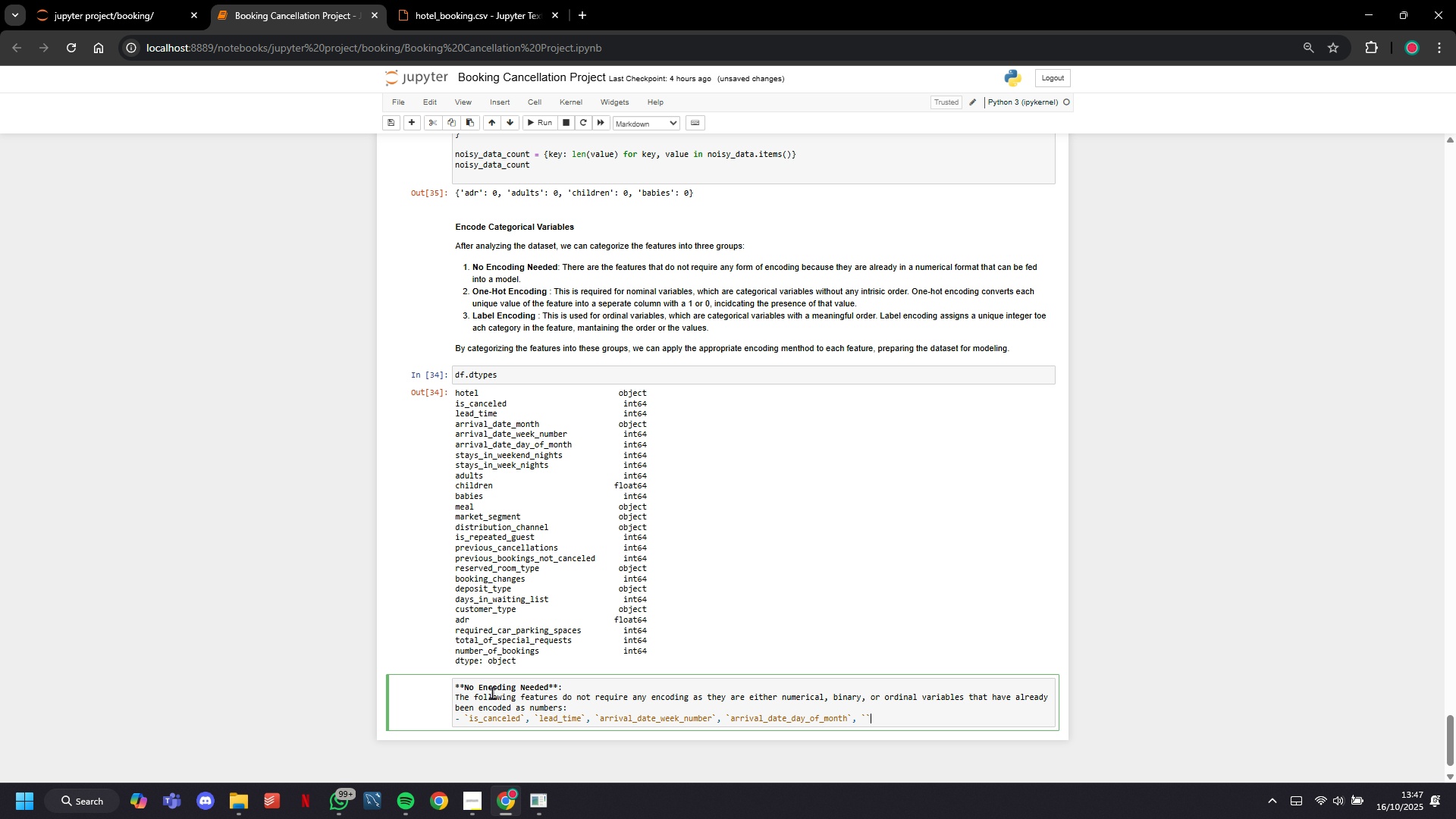 
key(Backquote)
 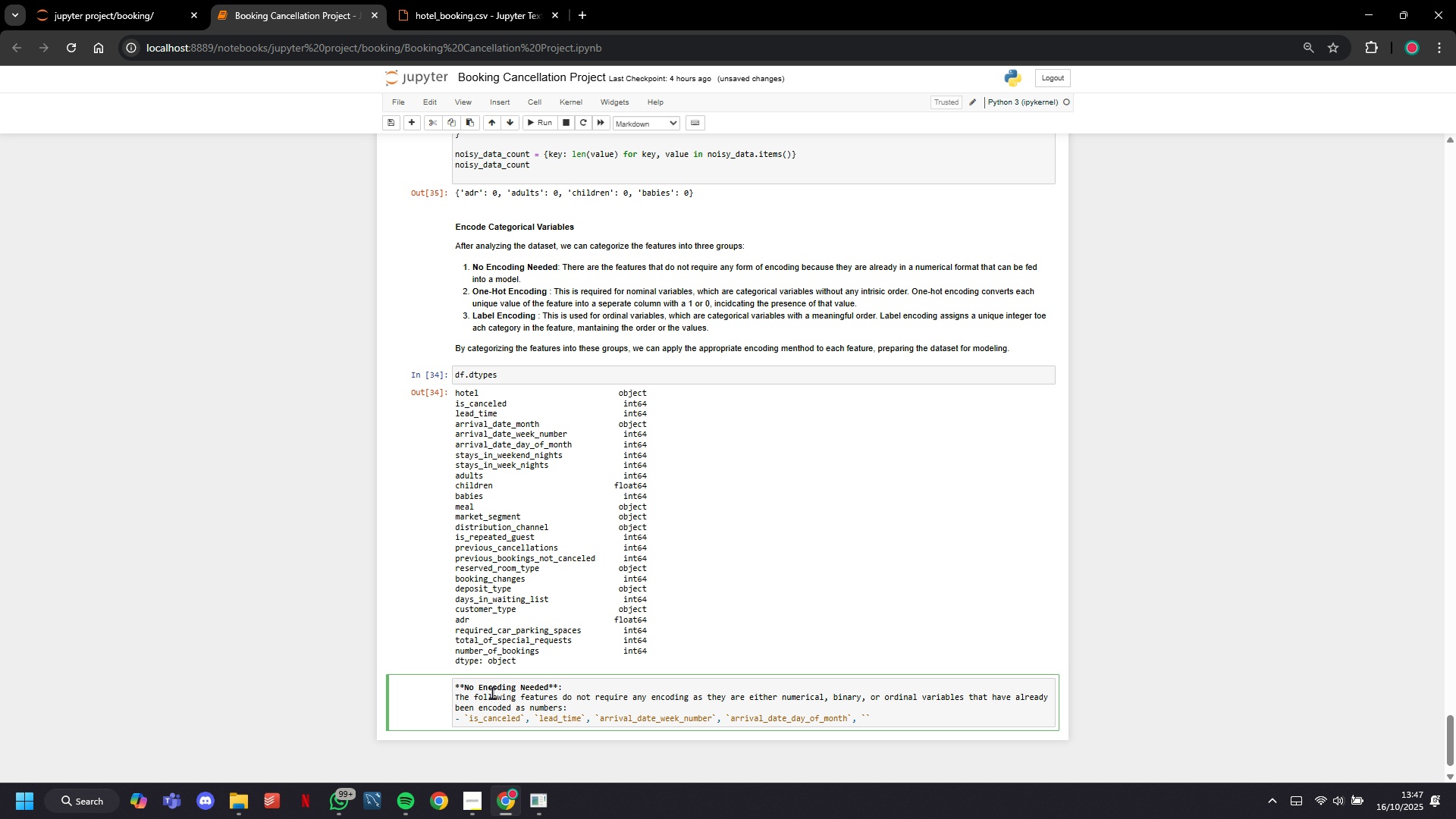 
key(ArrowLeft)
 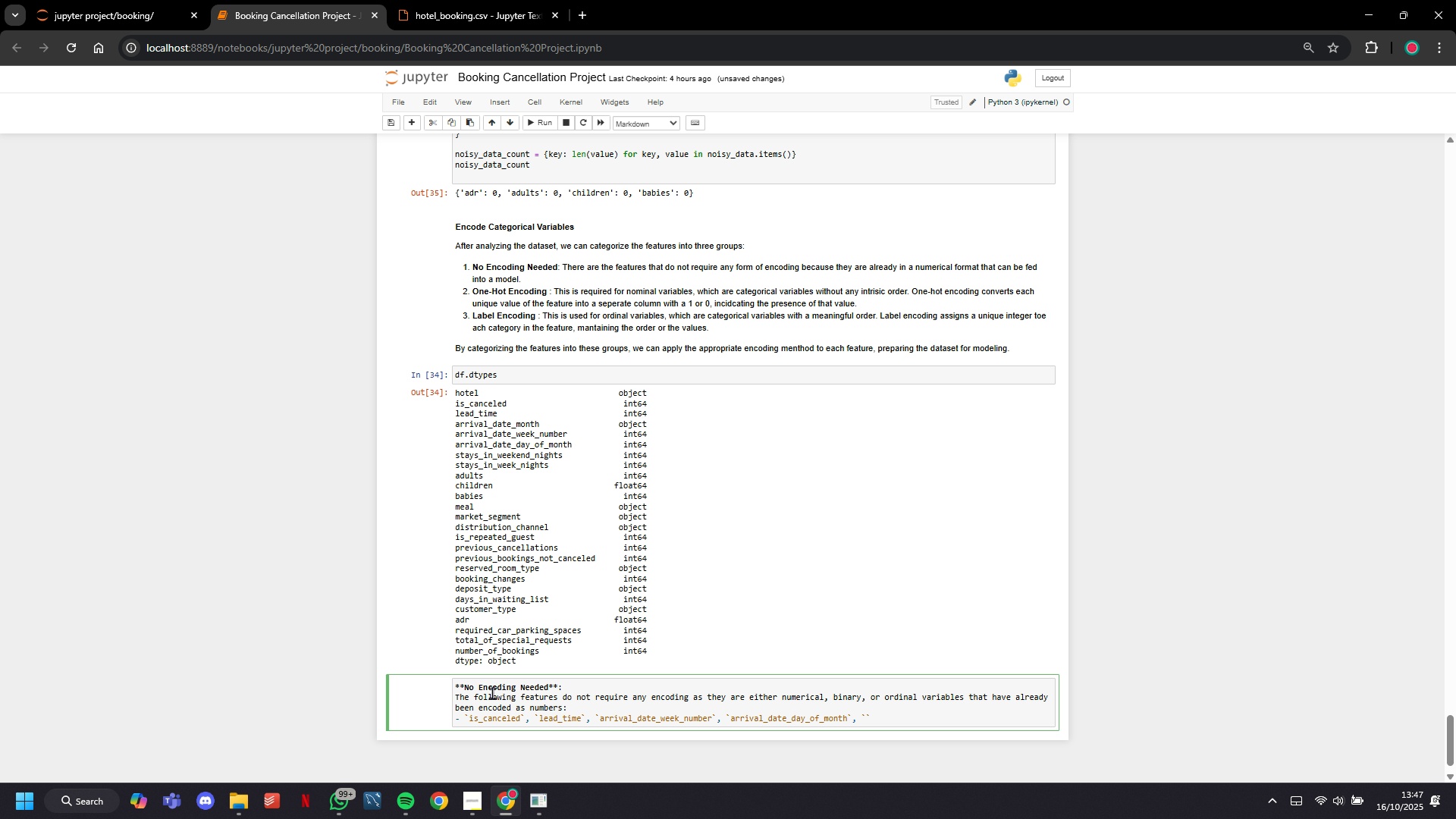 
type(stat)
key(Backspace)
type(ys_in_weekend)
 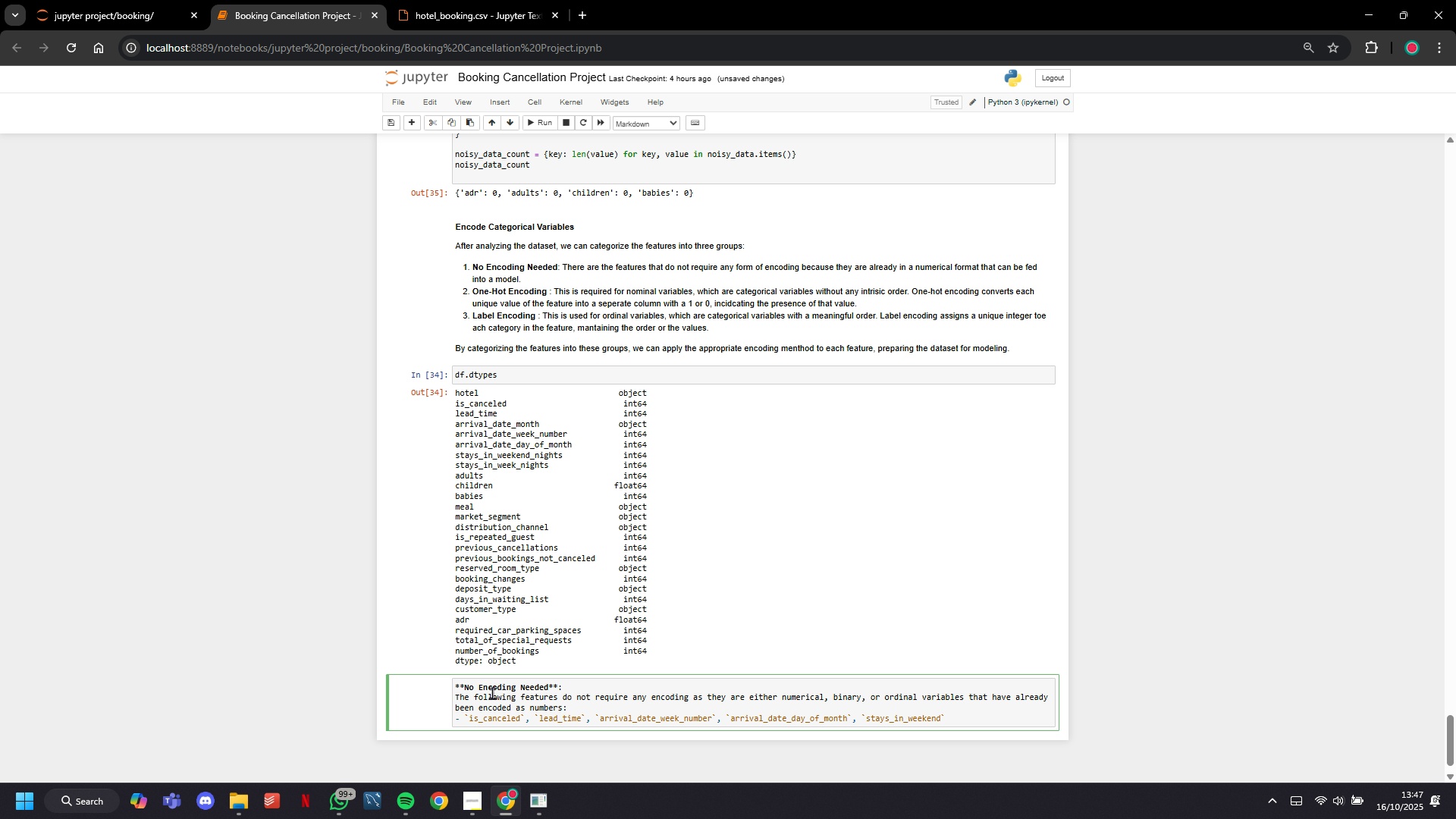 
wait(18.71)
 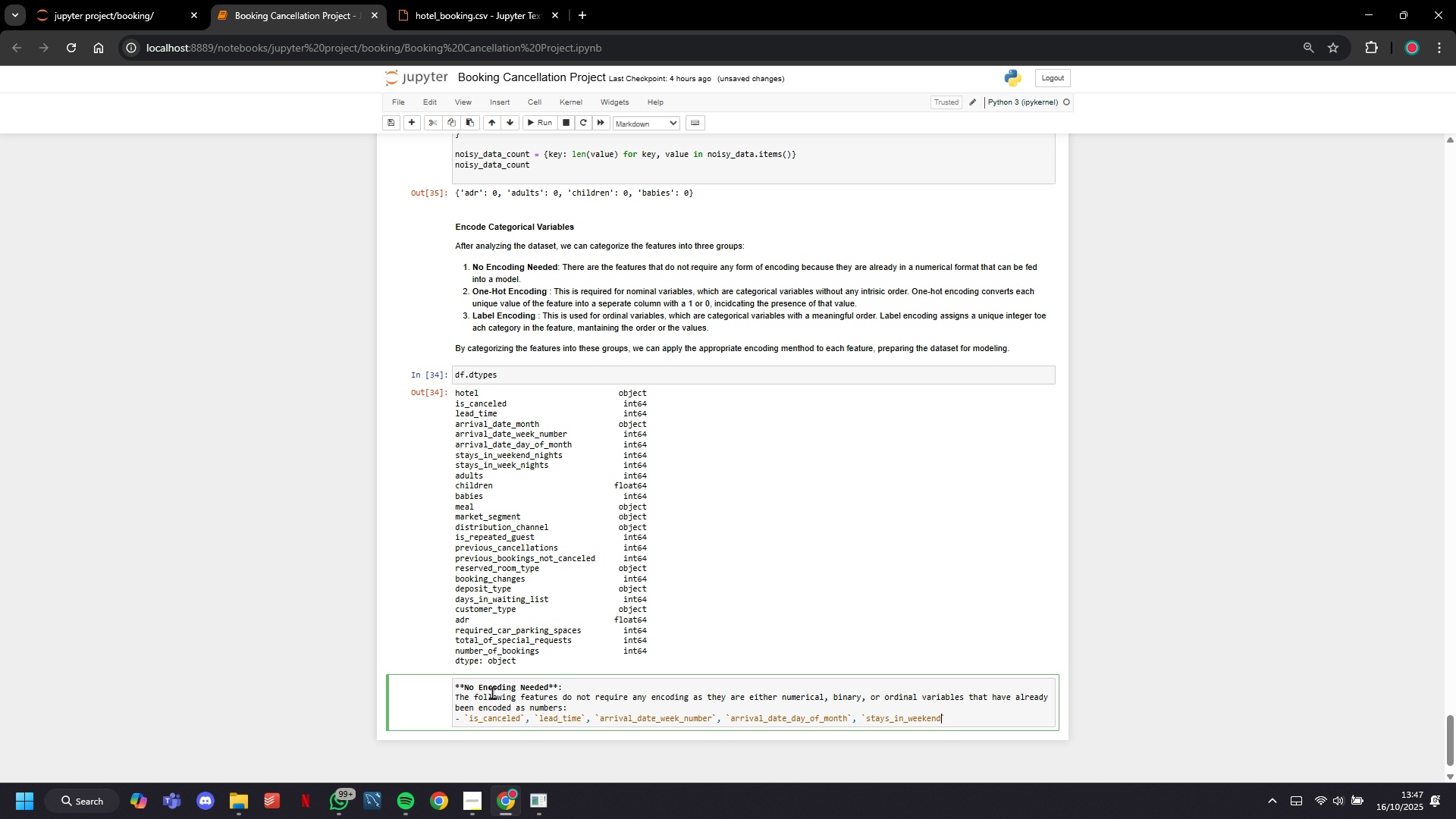 
type(_nights)
 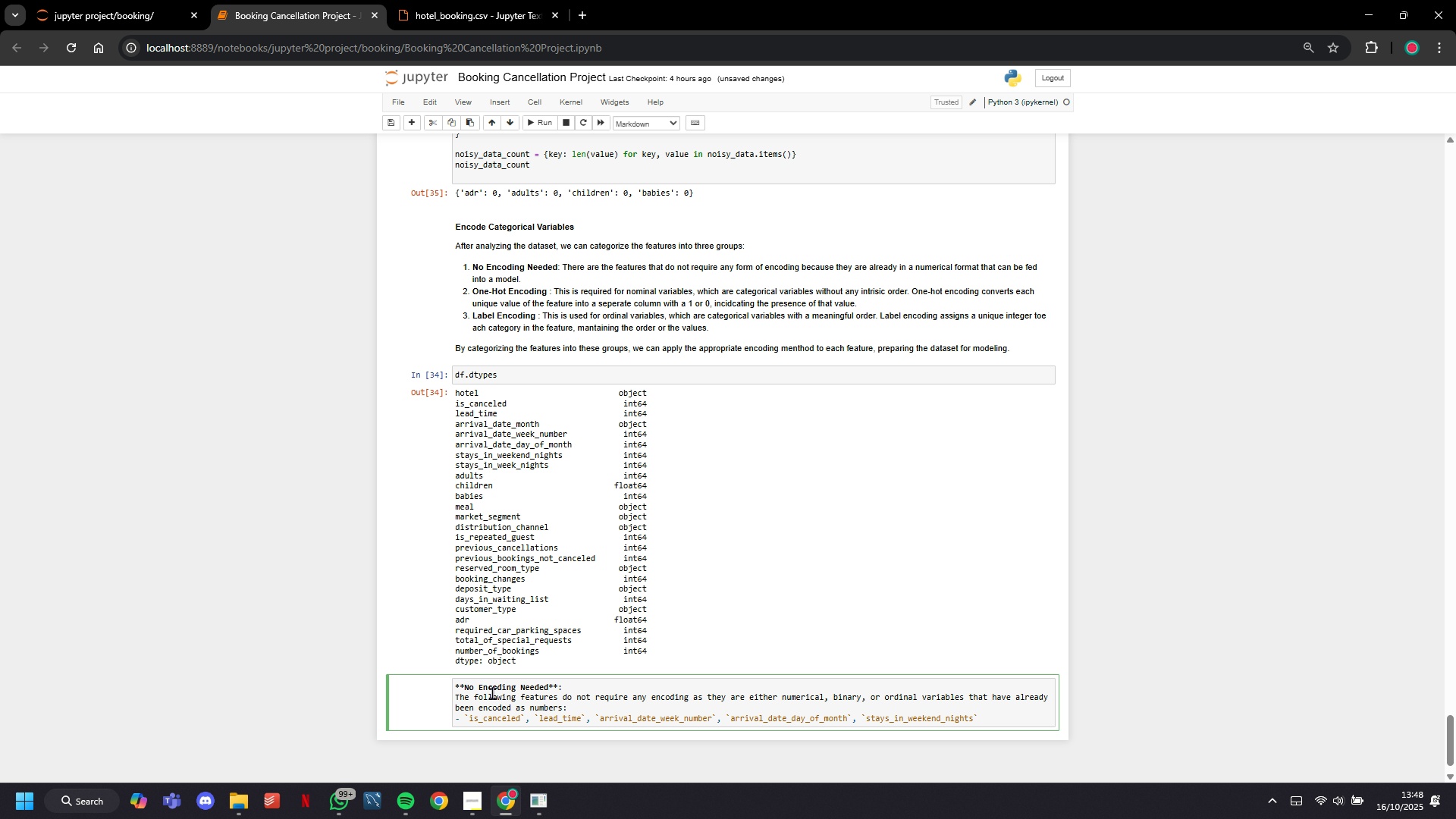 
wait(14.91)
 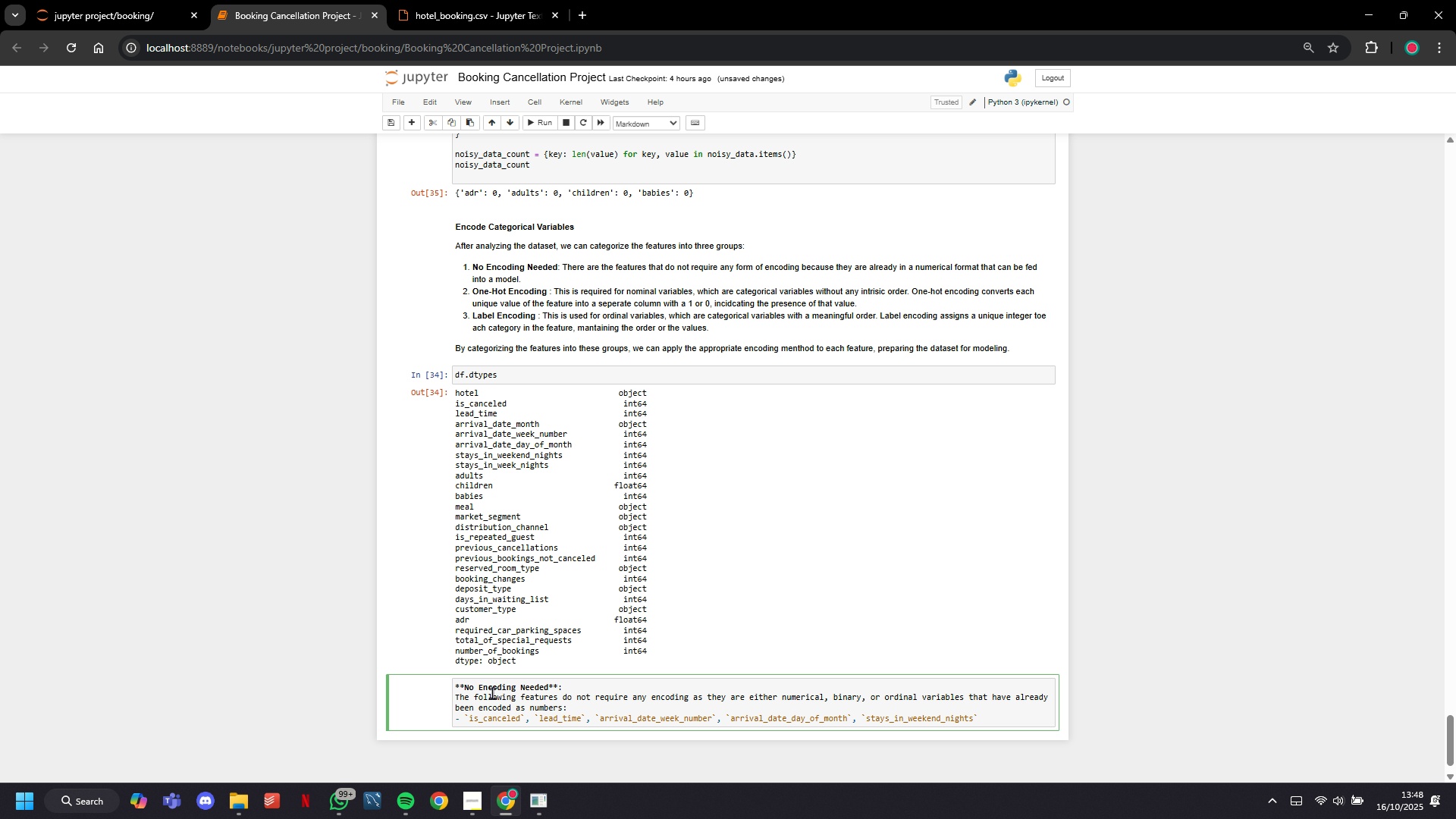 
key(ArrowRight)
 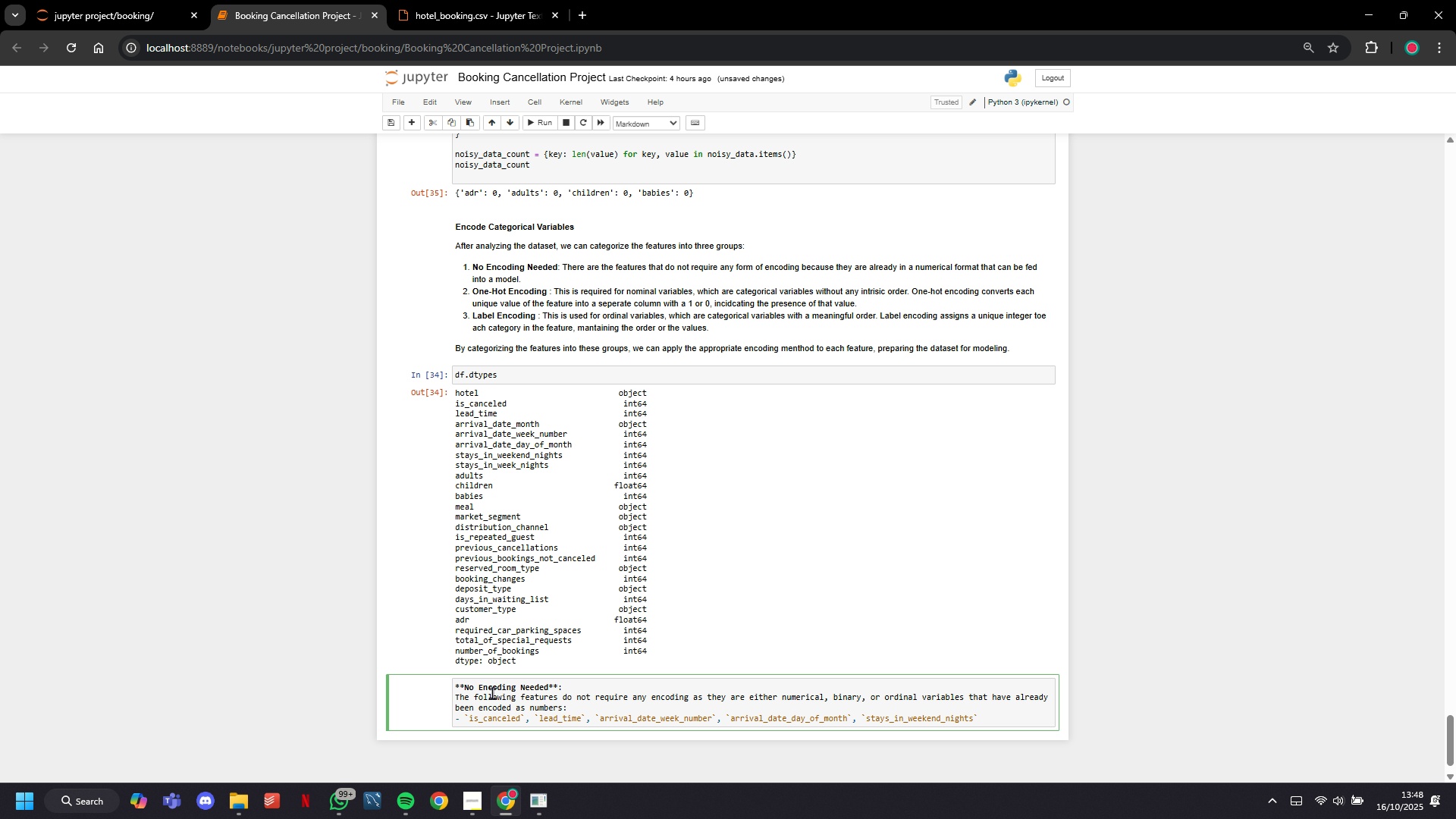 
key(Period)
 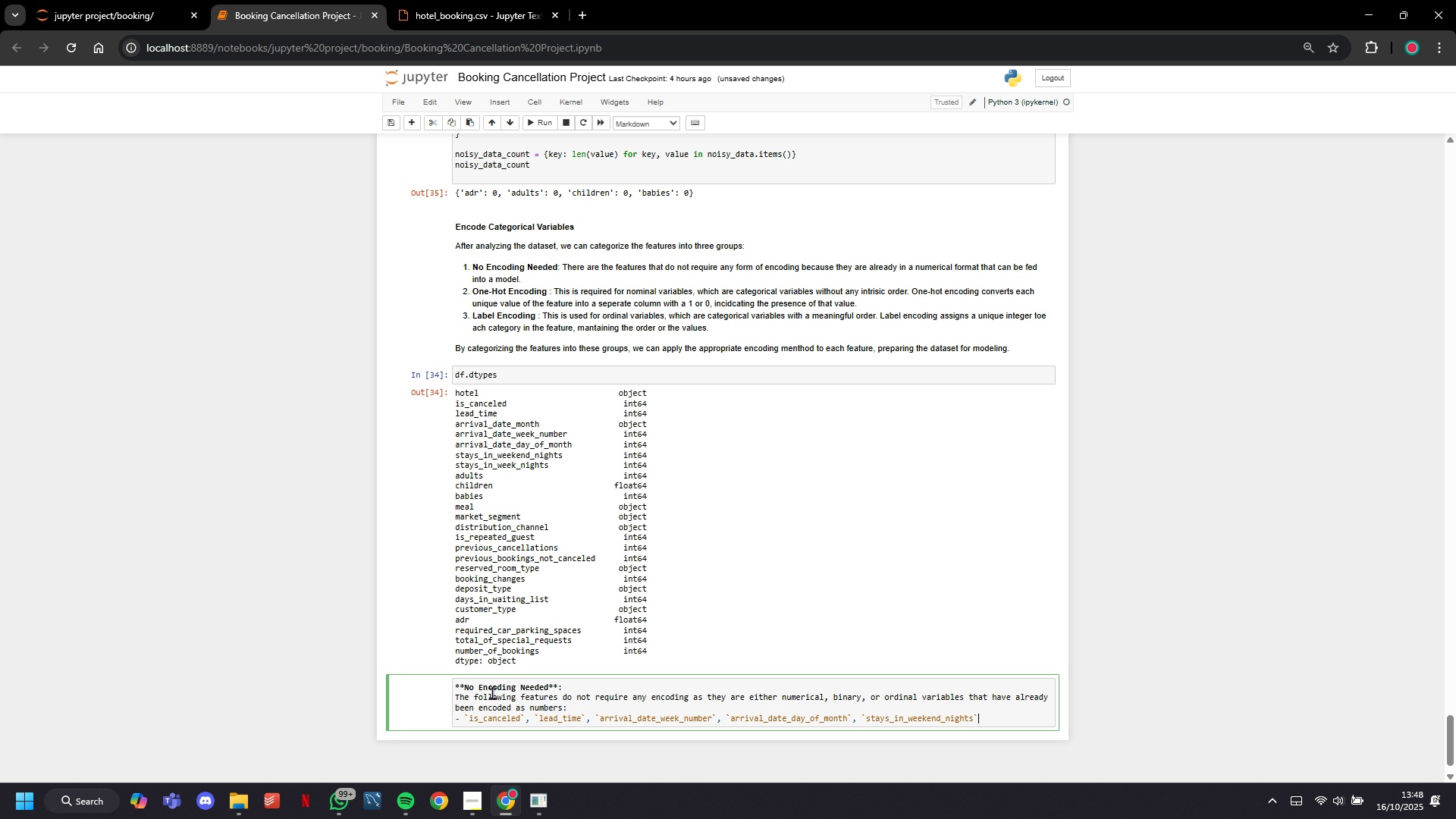 
key(Backspace)
 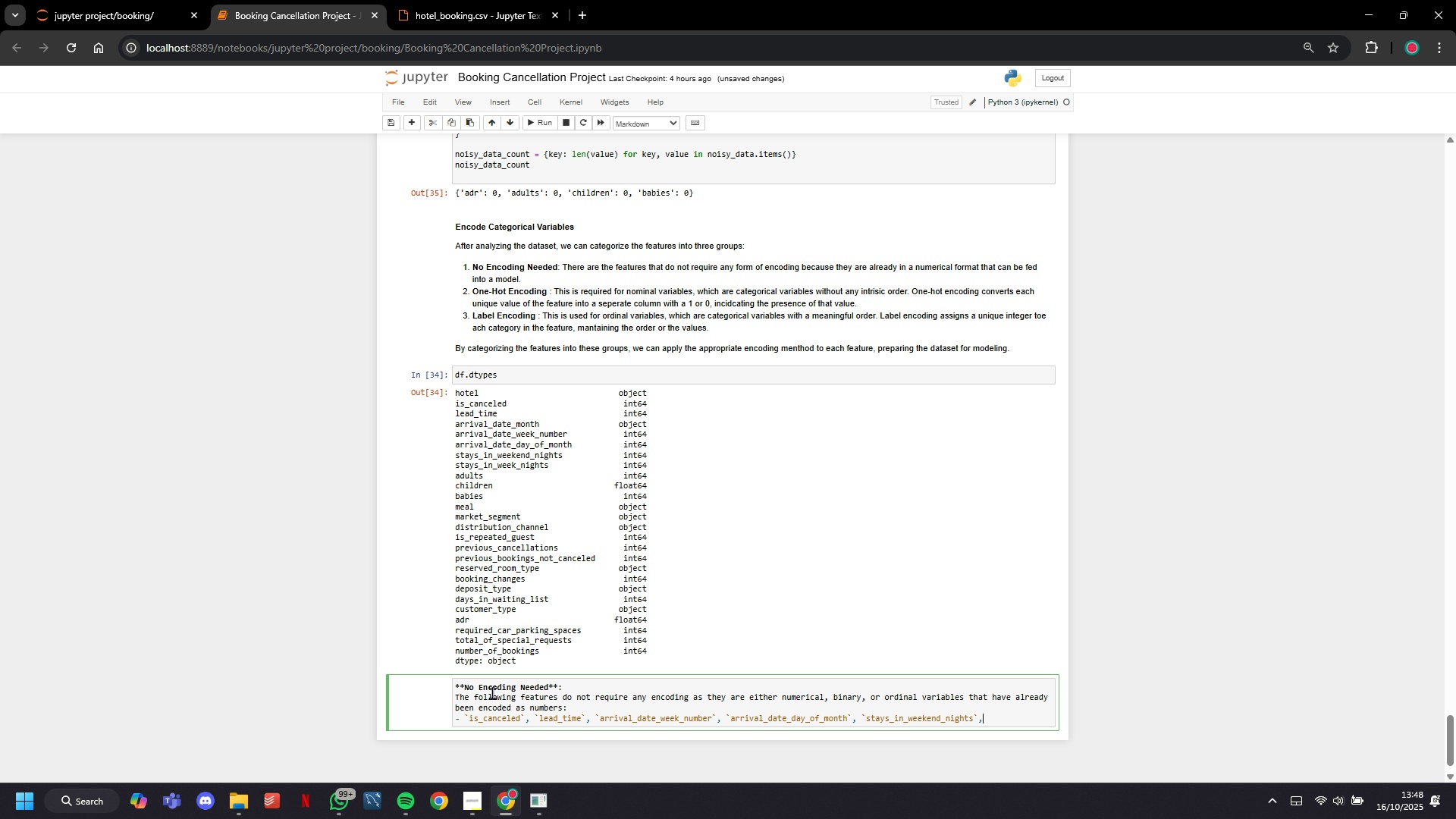 
key(Comma)
 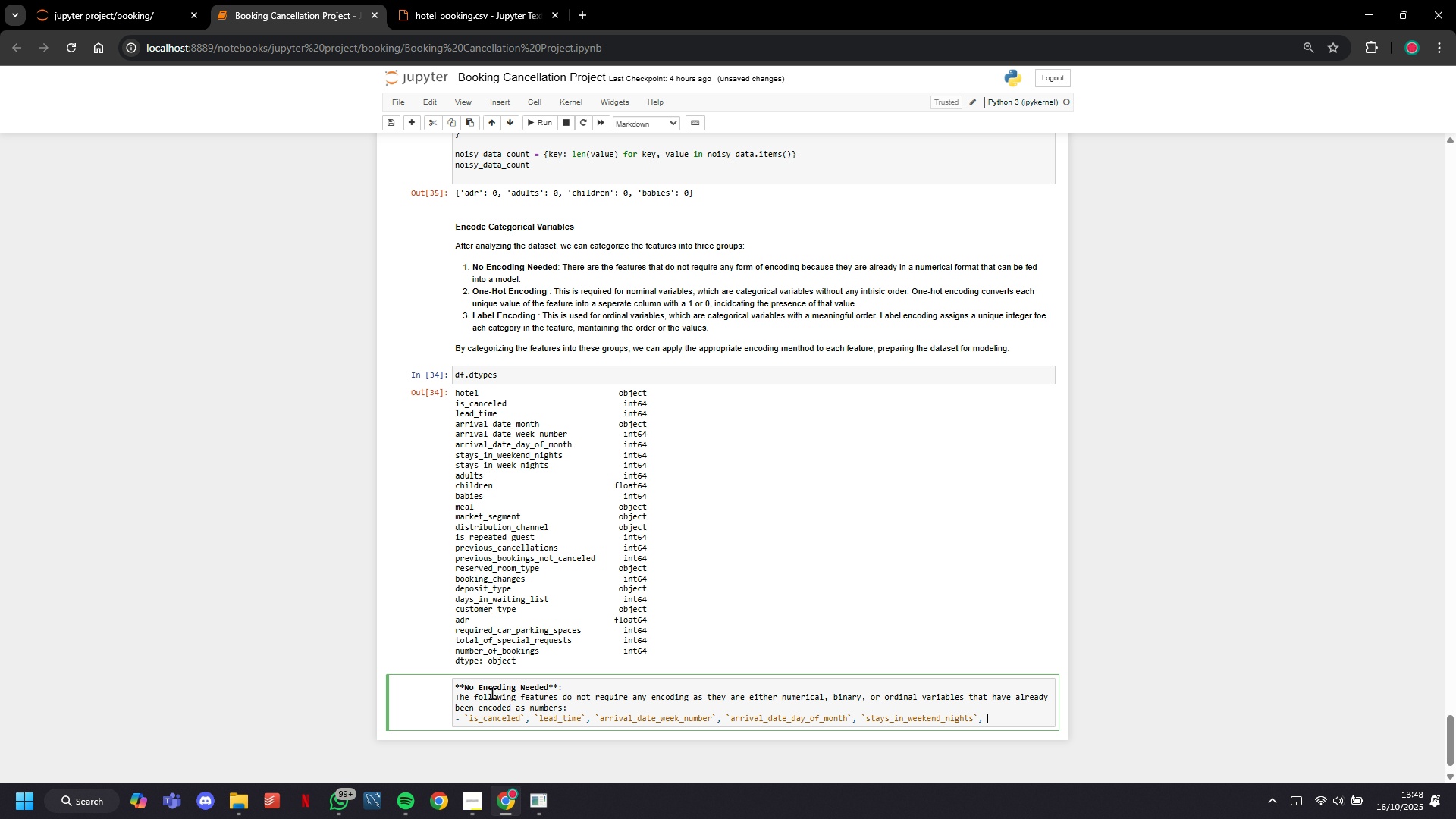 
key(Space)
 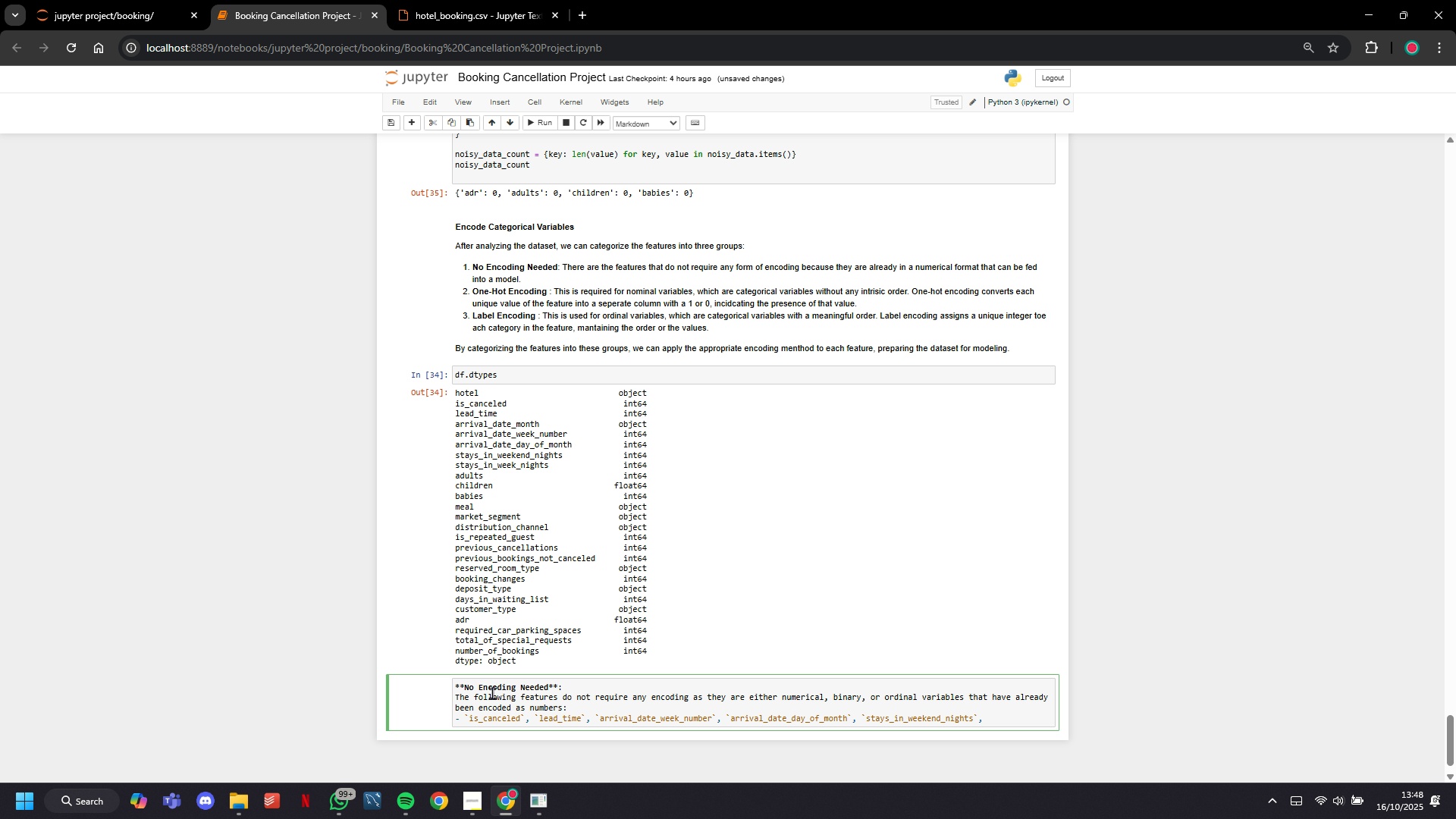 
key(Backquote)
 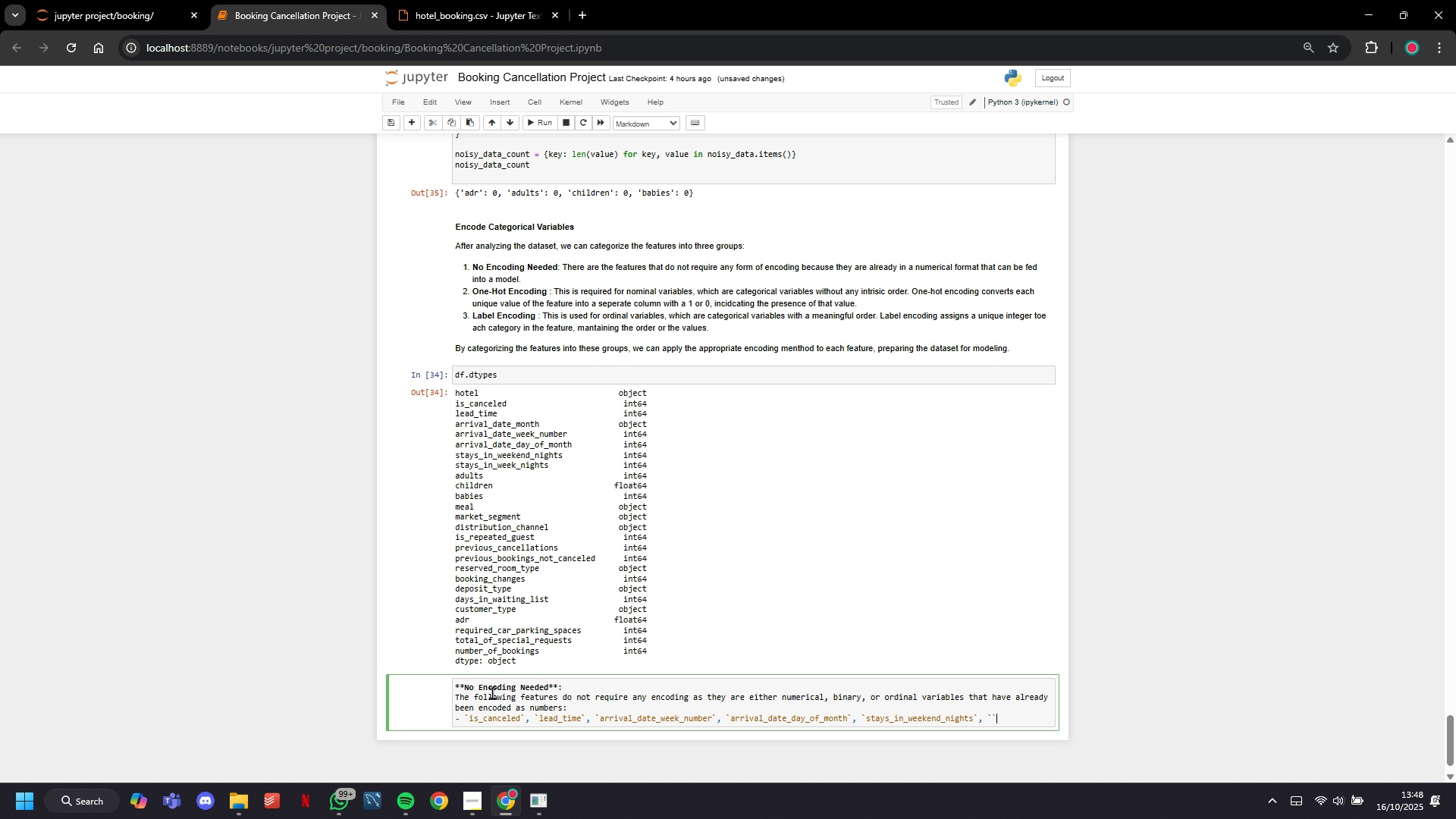 
key(Backquote)
 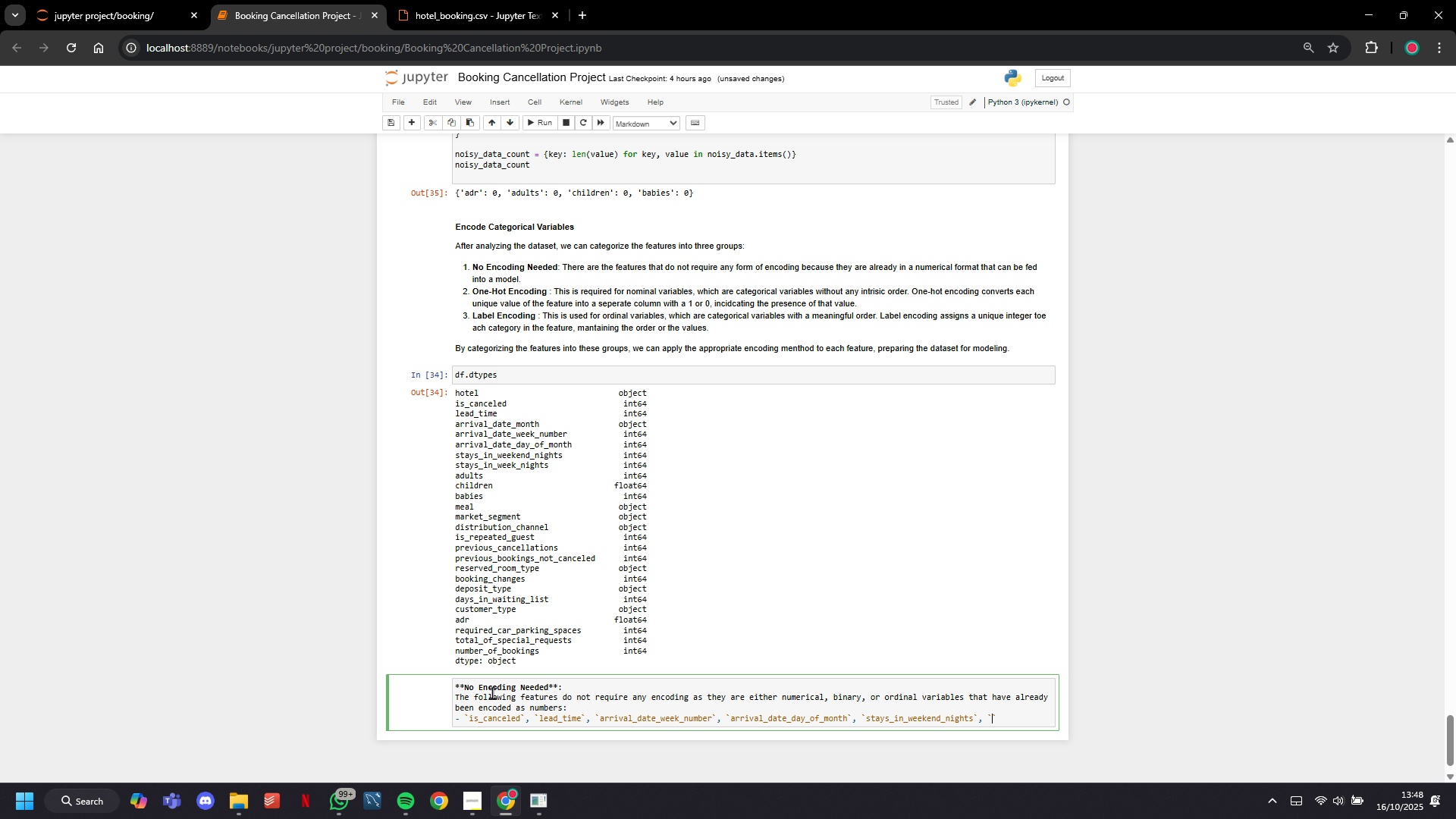 
key(ArrowLeft)
 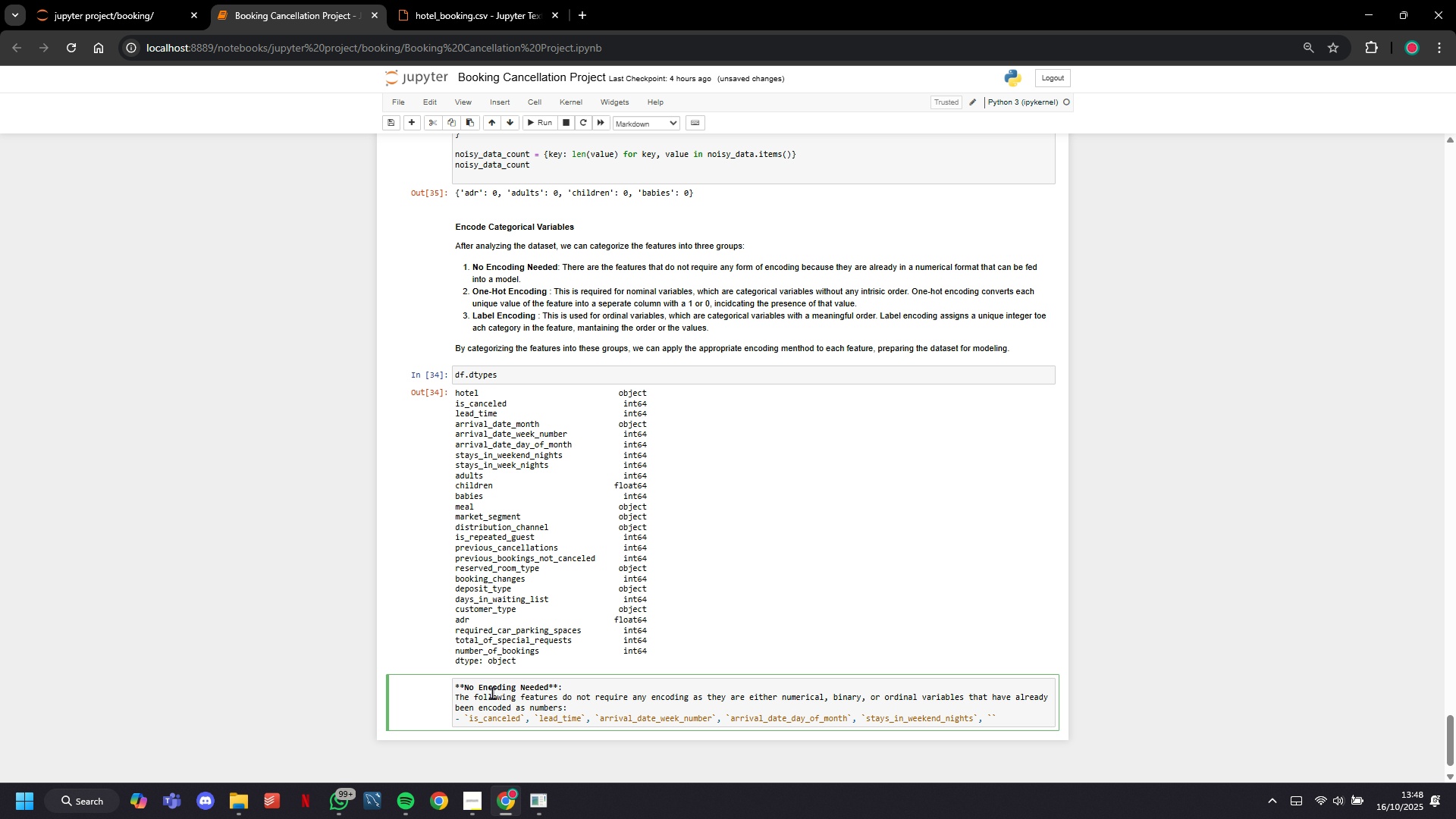 
type(stays_in_week_nights)
 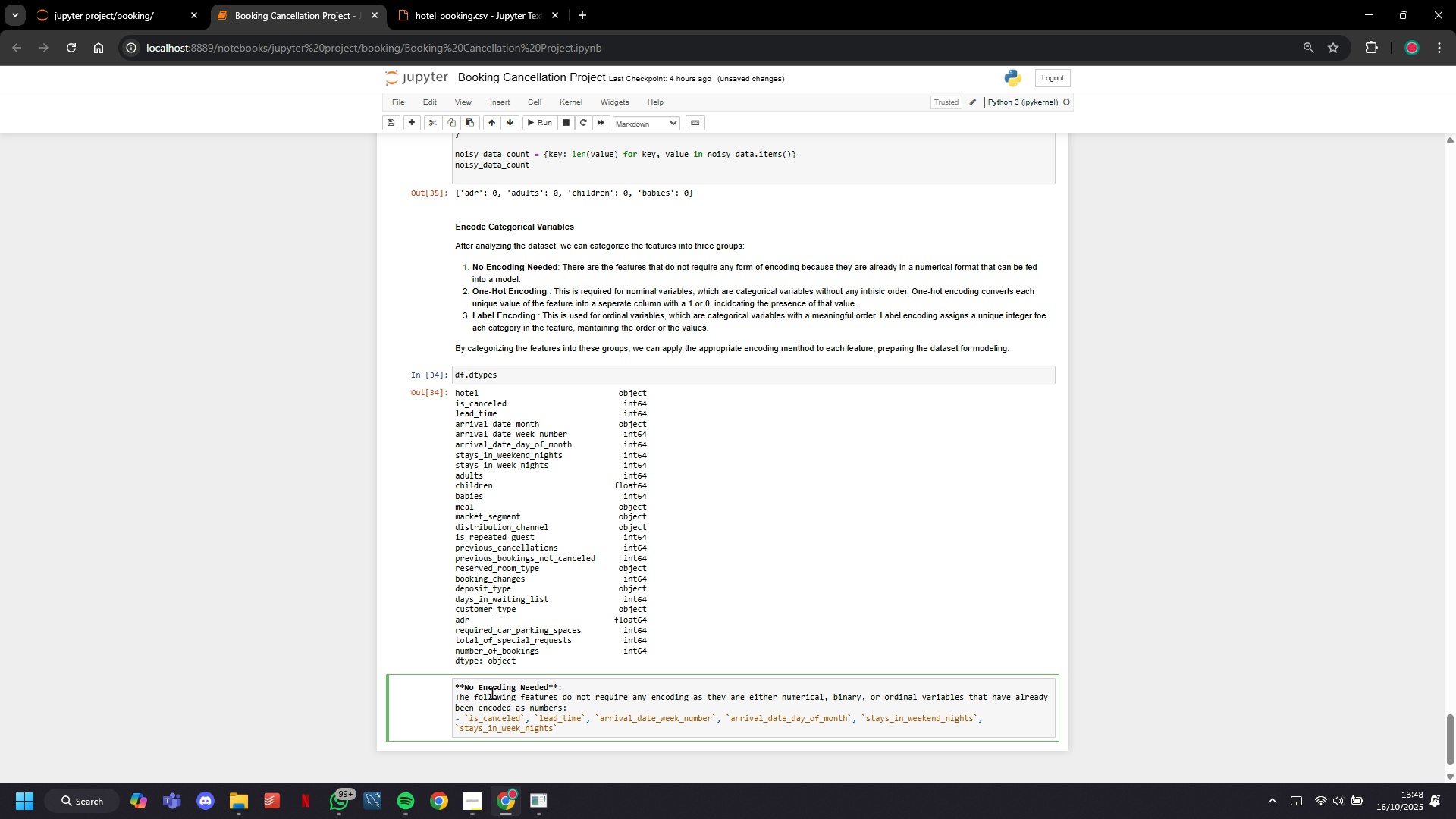 
wait(47.3)
 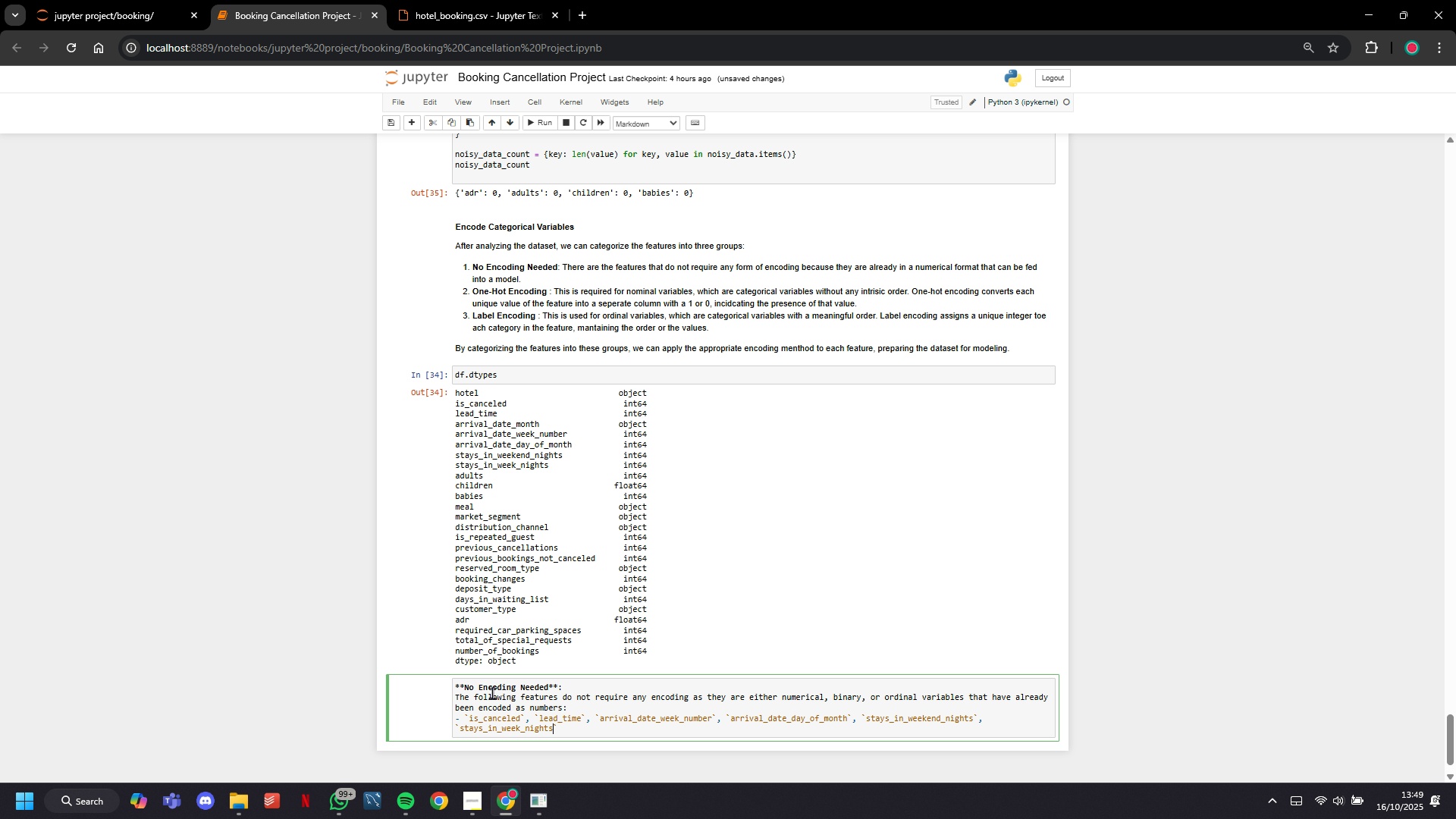 
key(ArrowRight)
 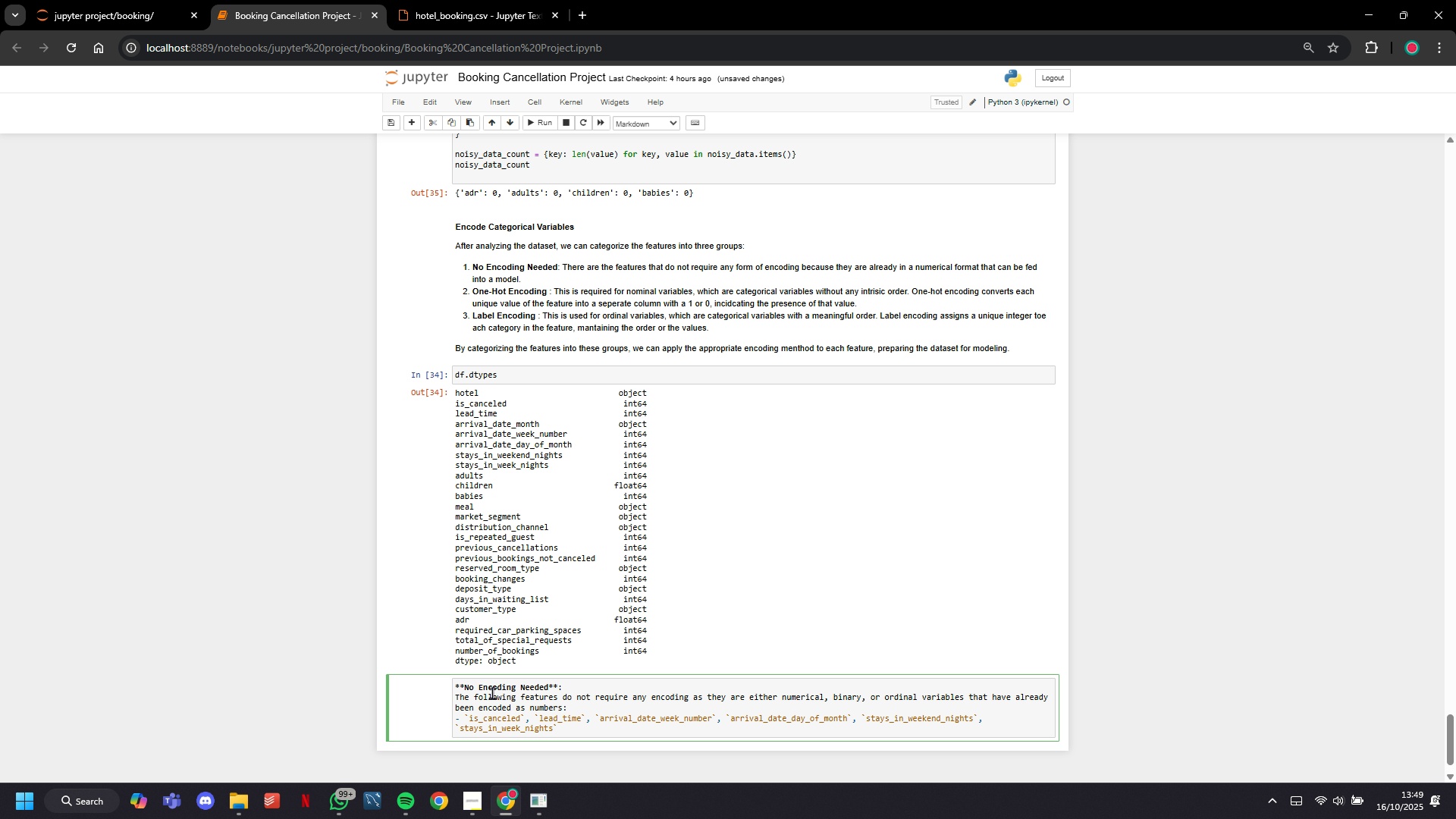 
key(Comma)
 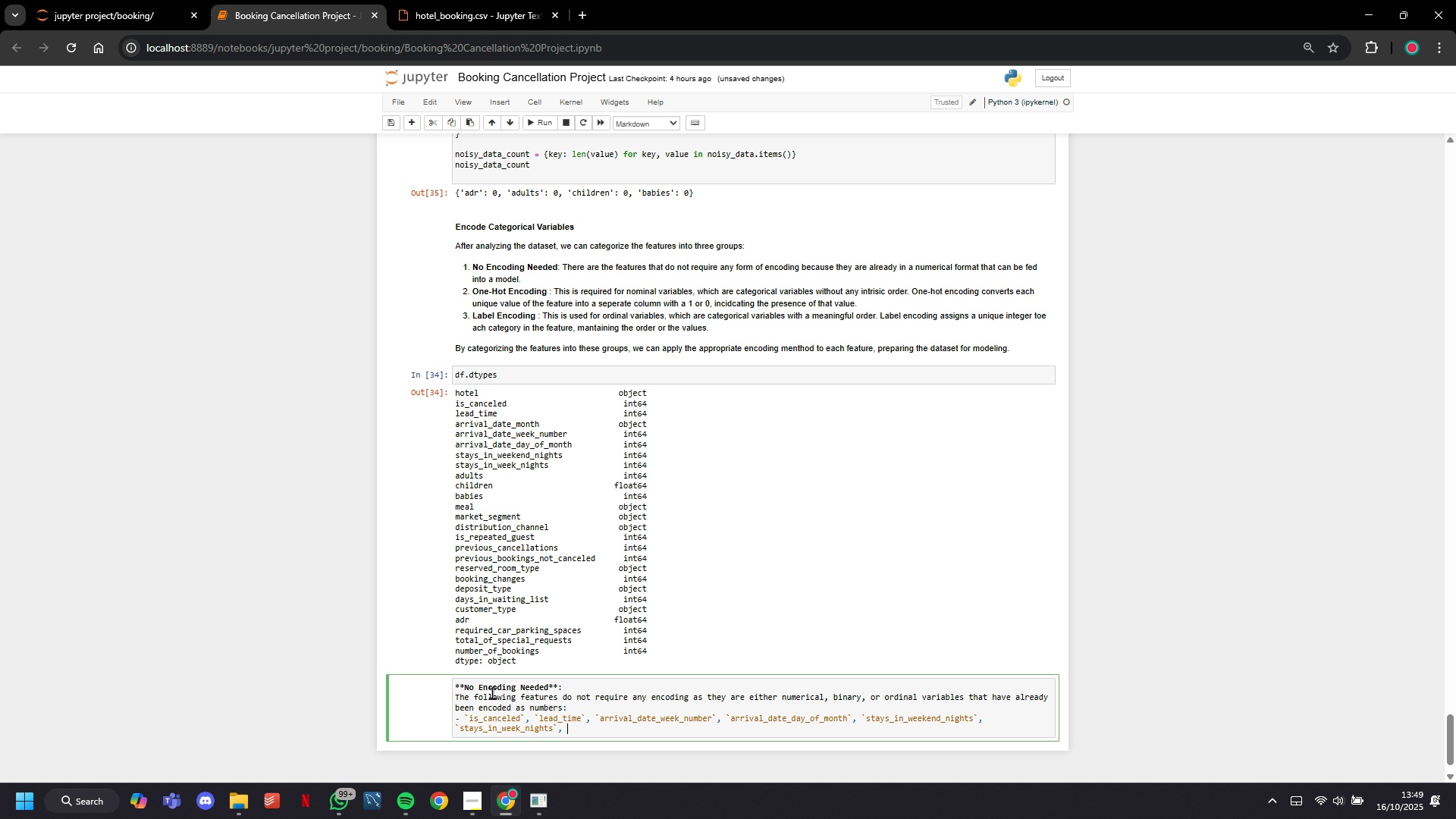 
key(Space)
 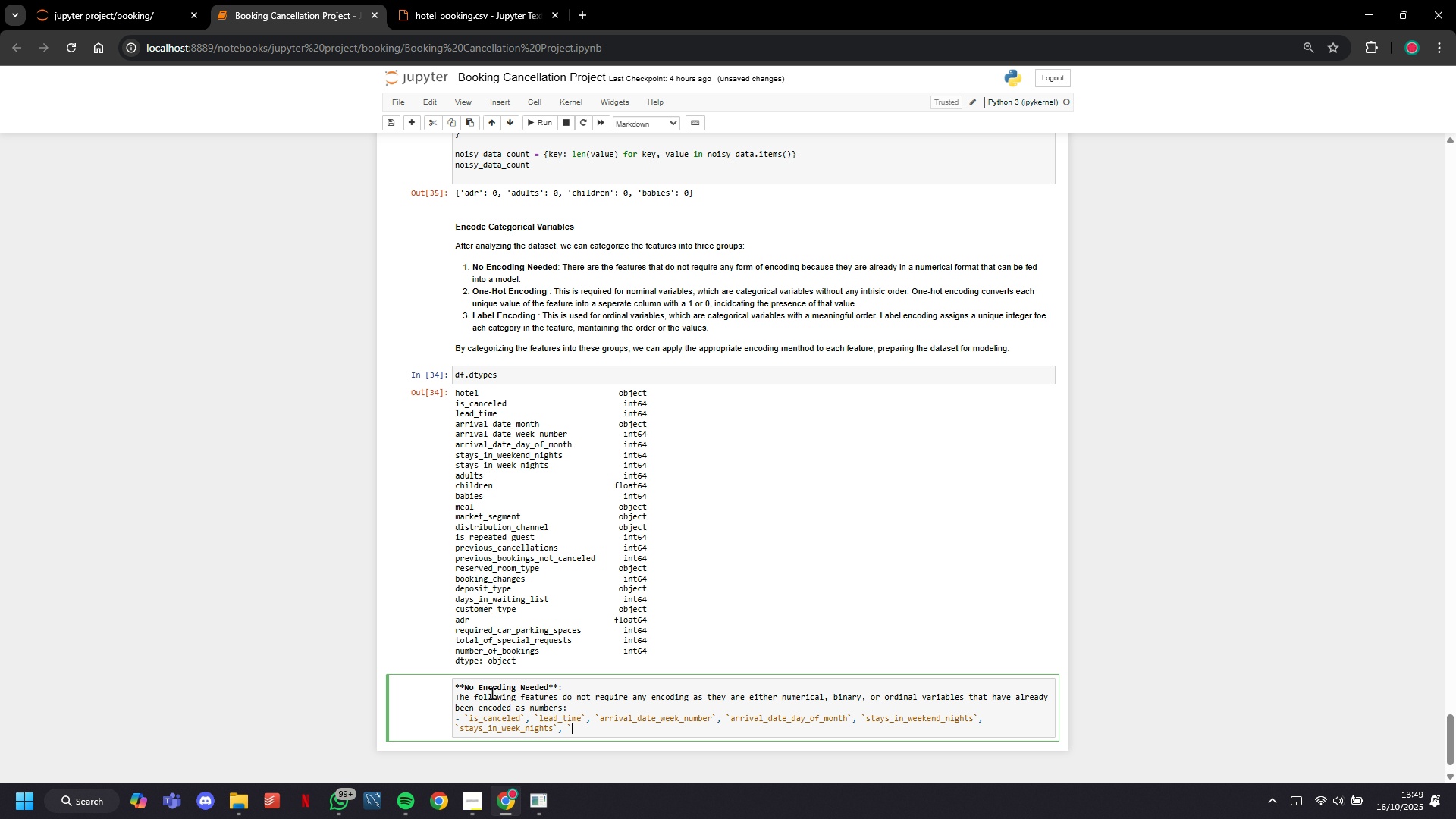 
key(Backquote)
 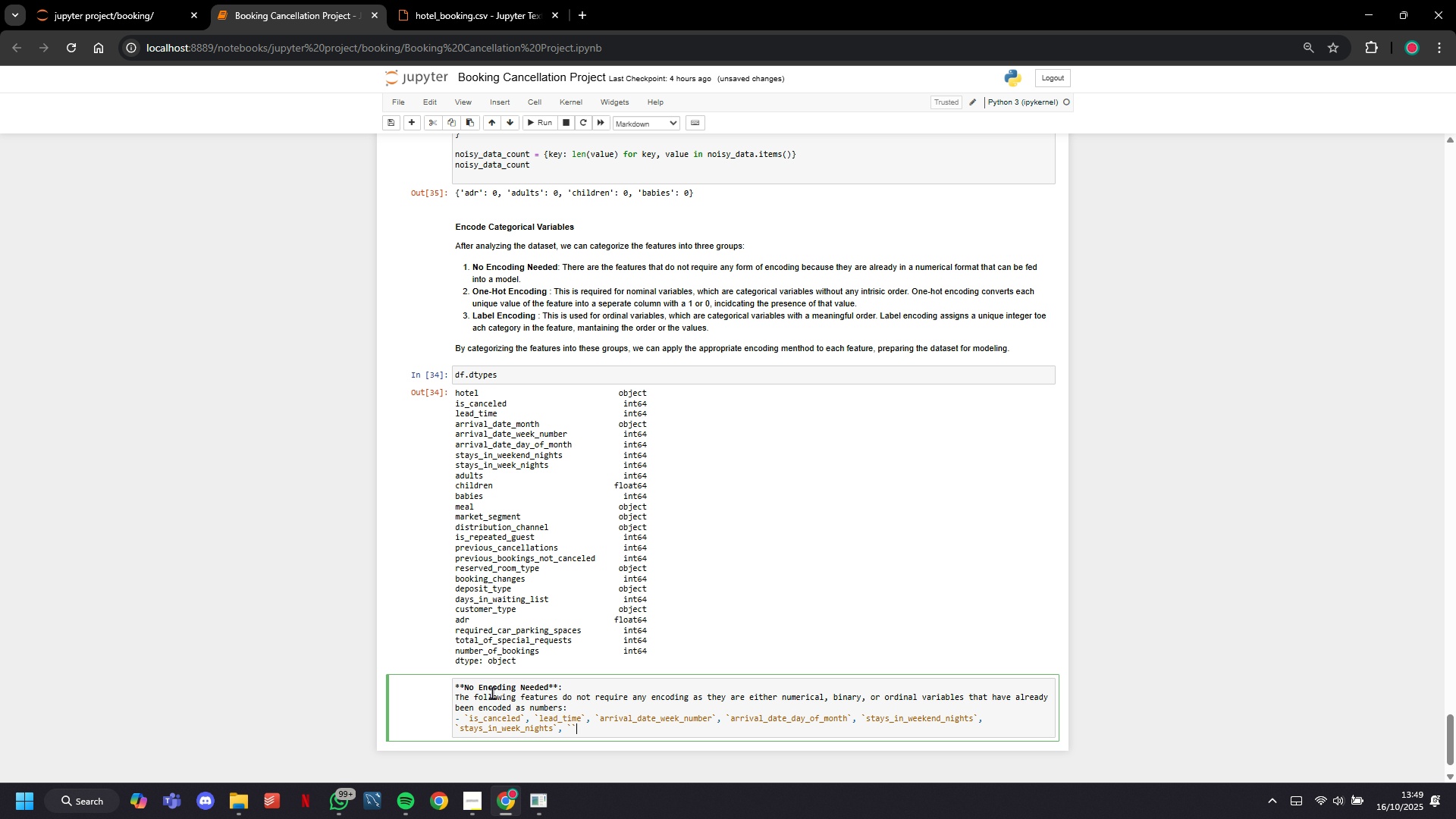 
key(Backquote)
 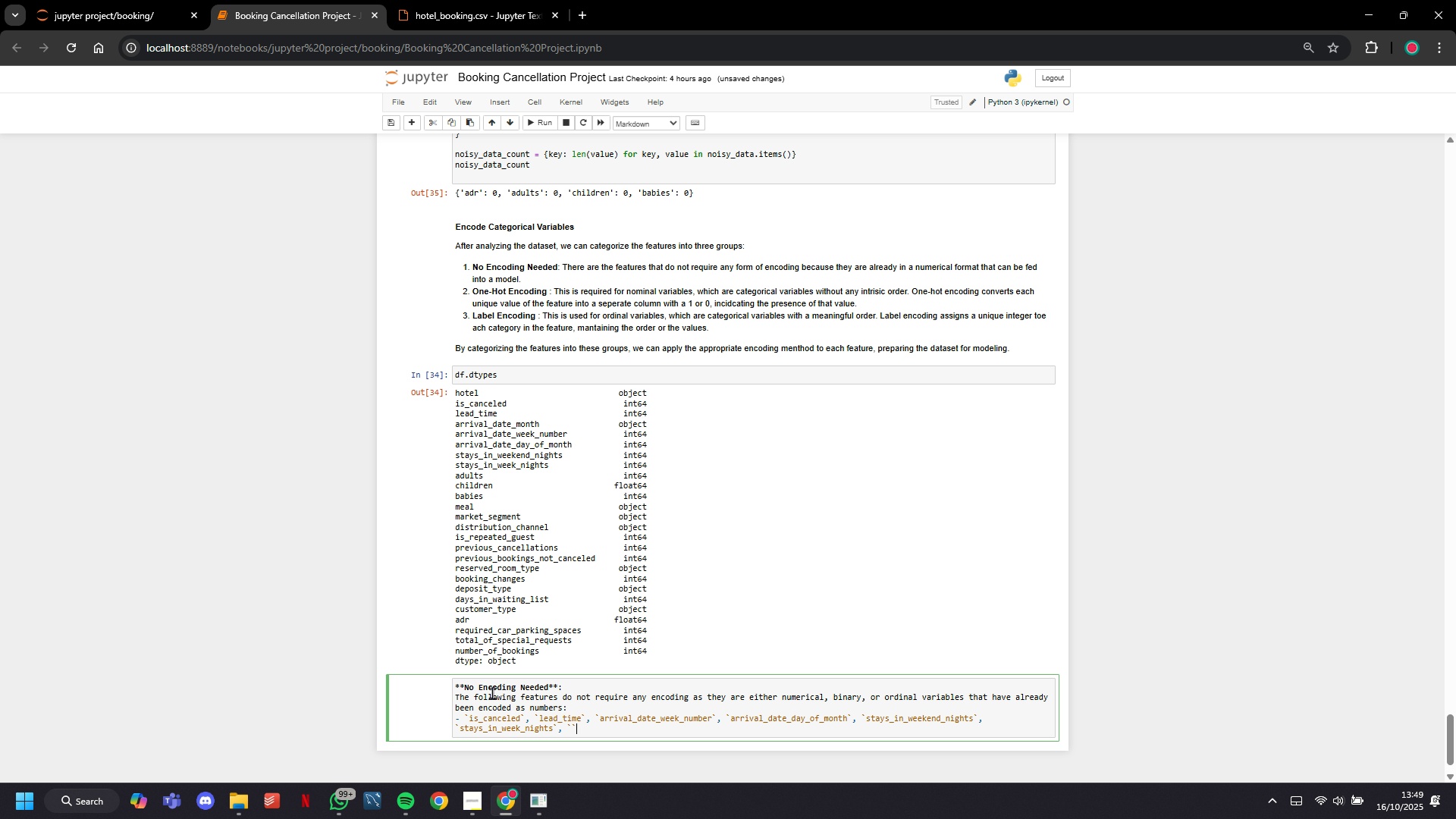 
wait(30.57)
 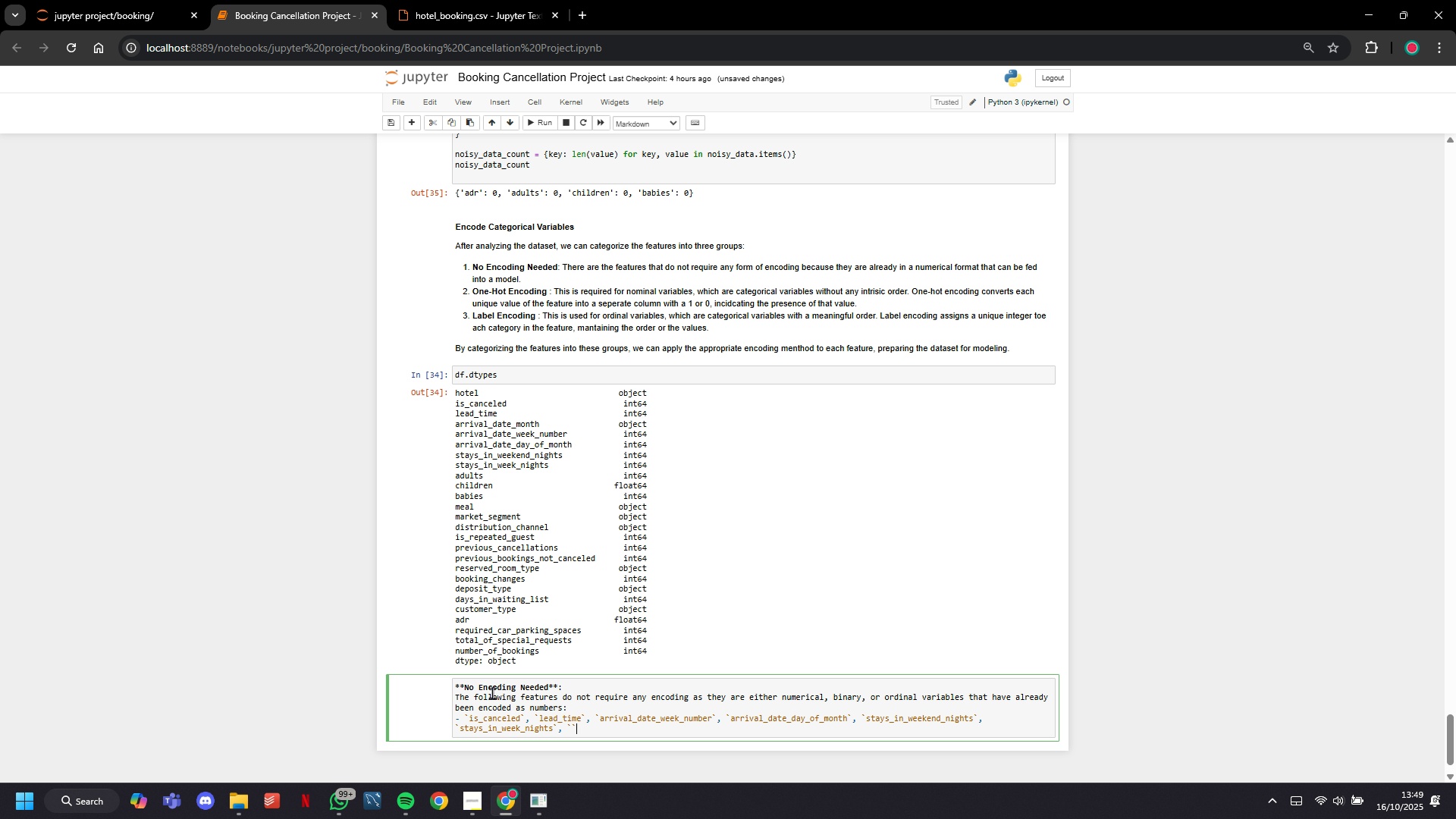 
key(Backquote)
 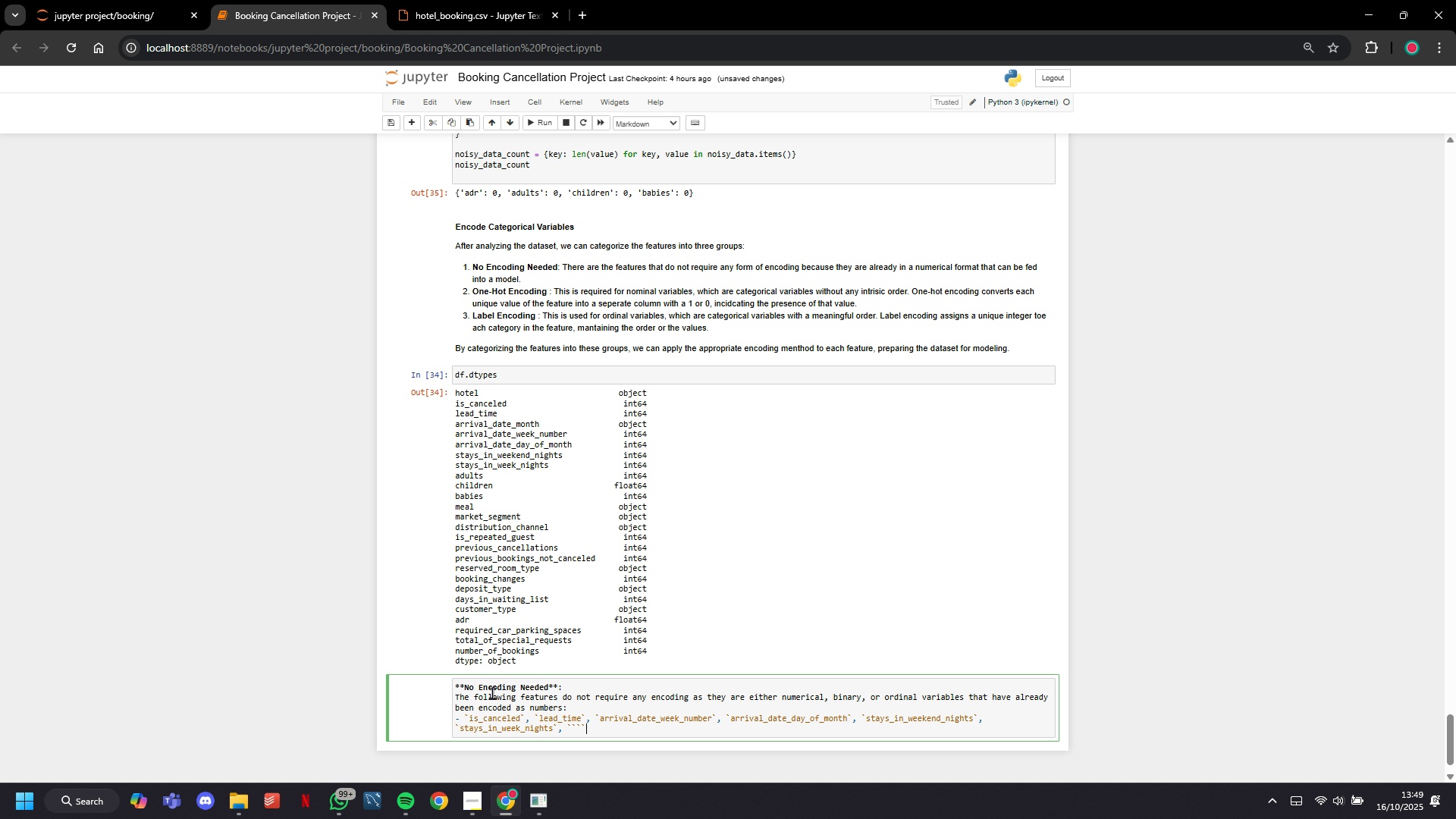 
key(Backquote)
 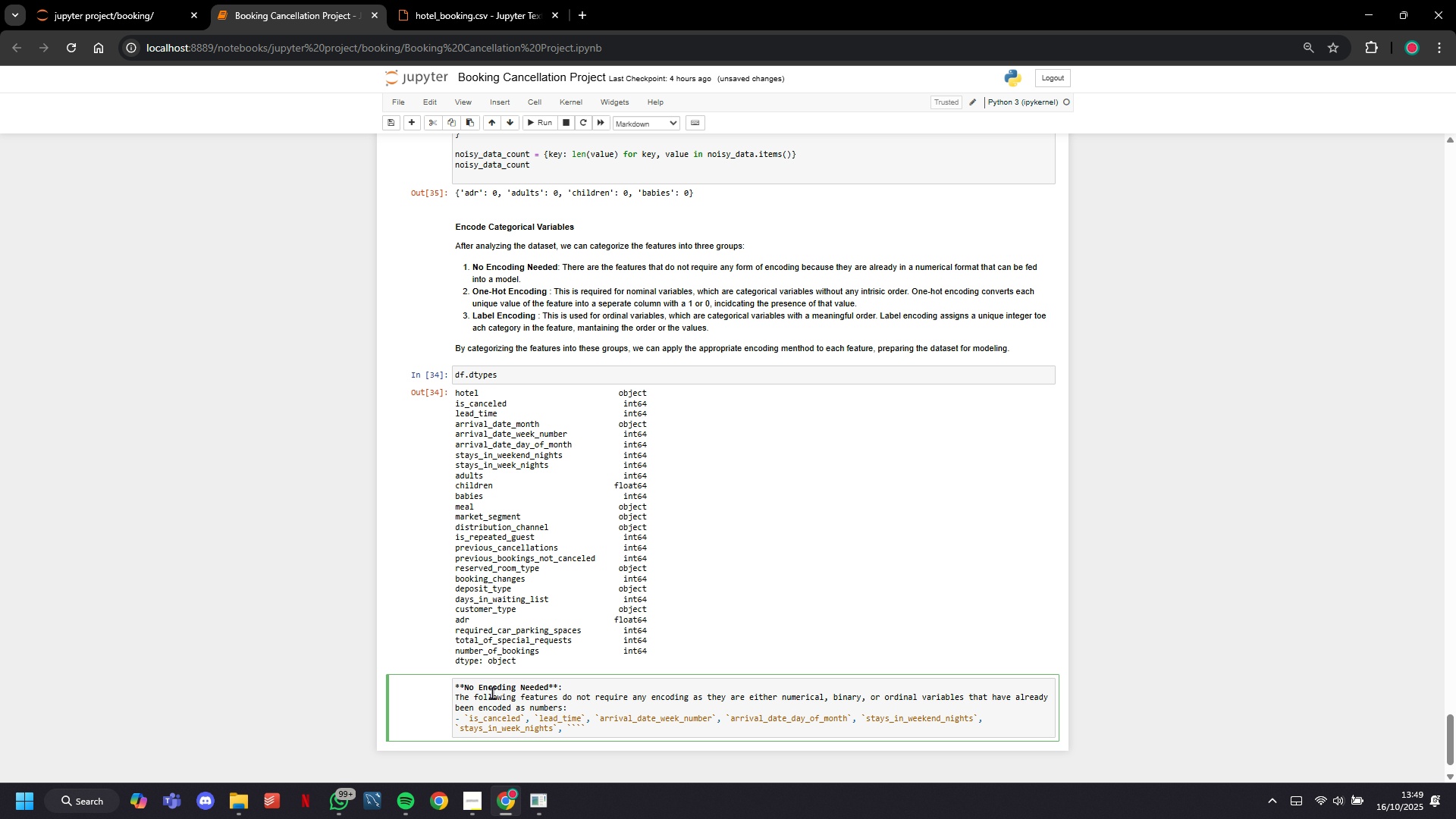 
key(Backspace)
 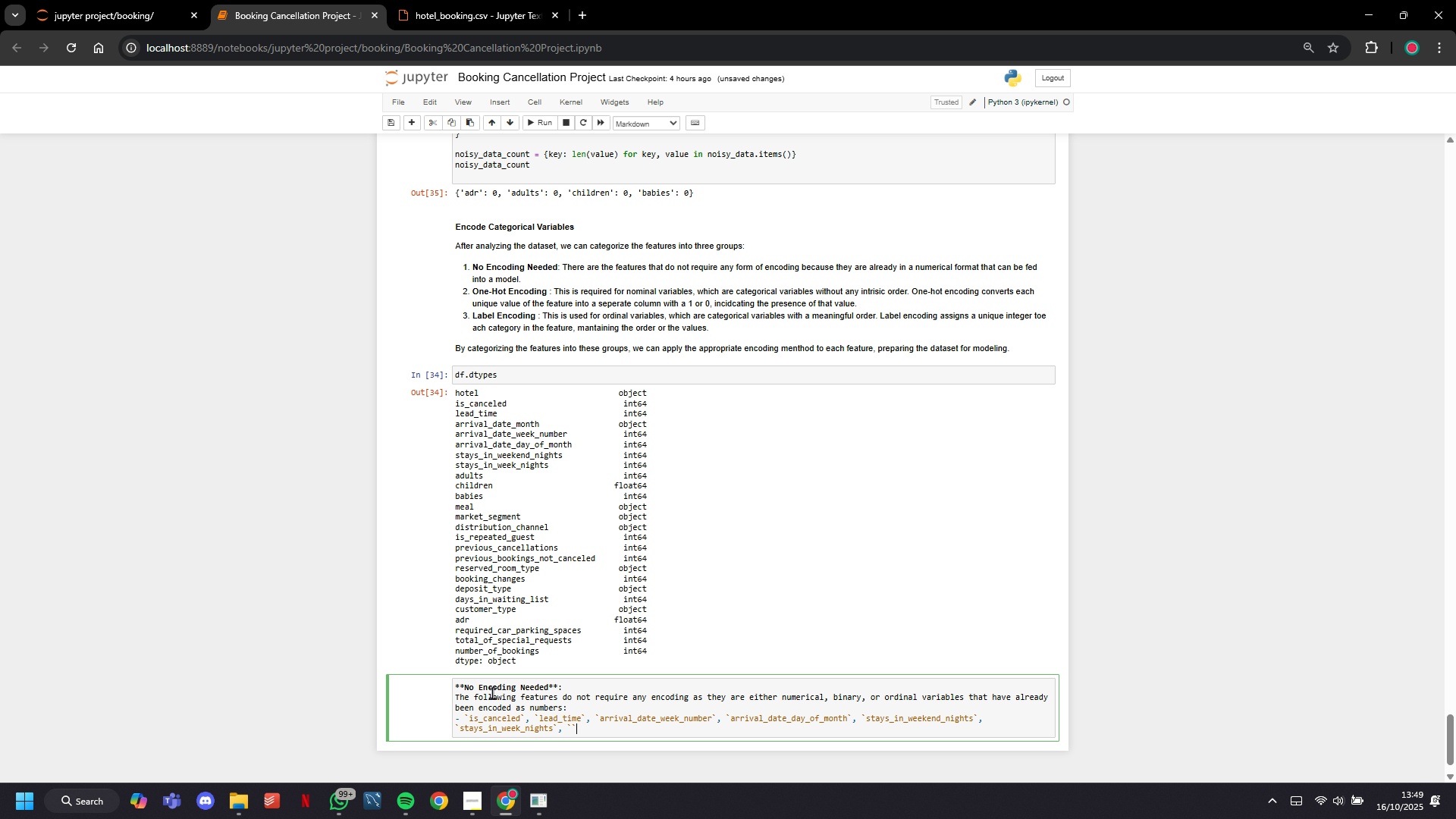 
key(Backspace)
 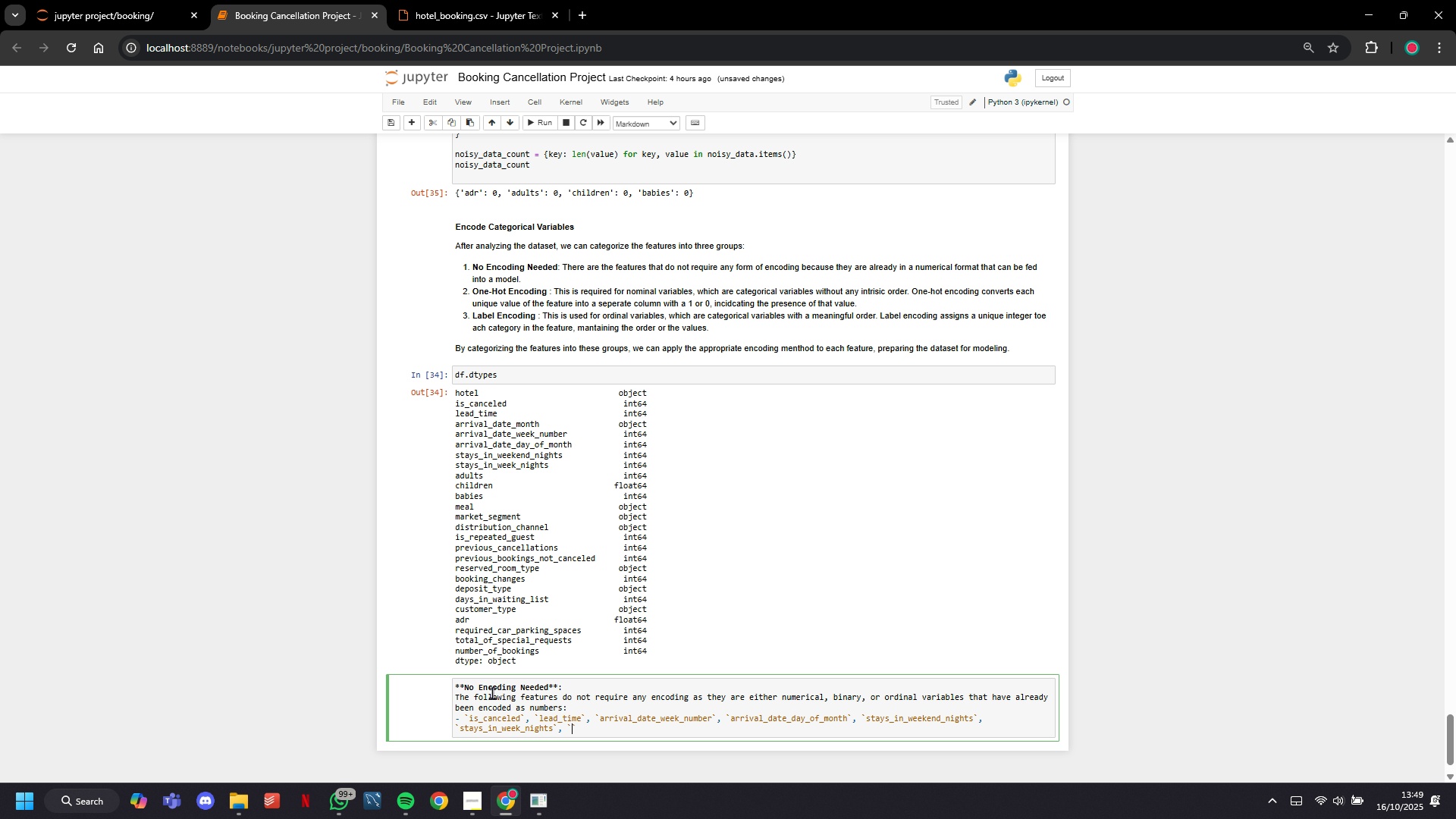 
key(ArrowLeft)
 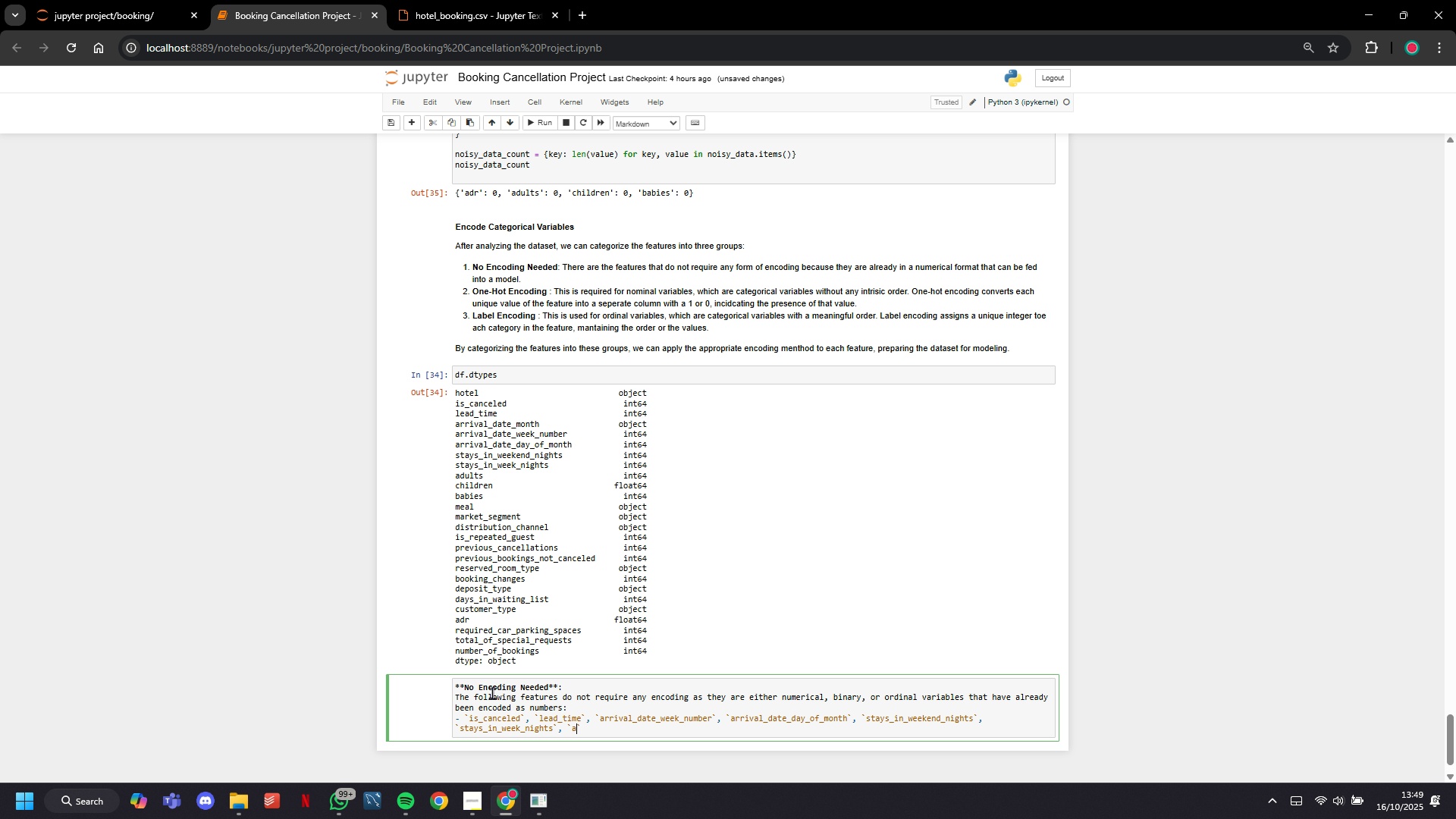 
type(adults)
 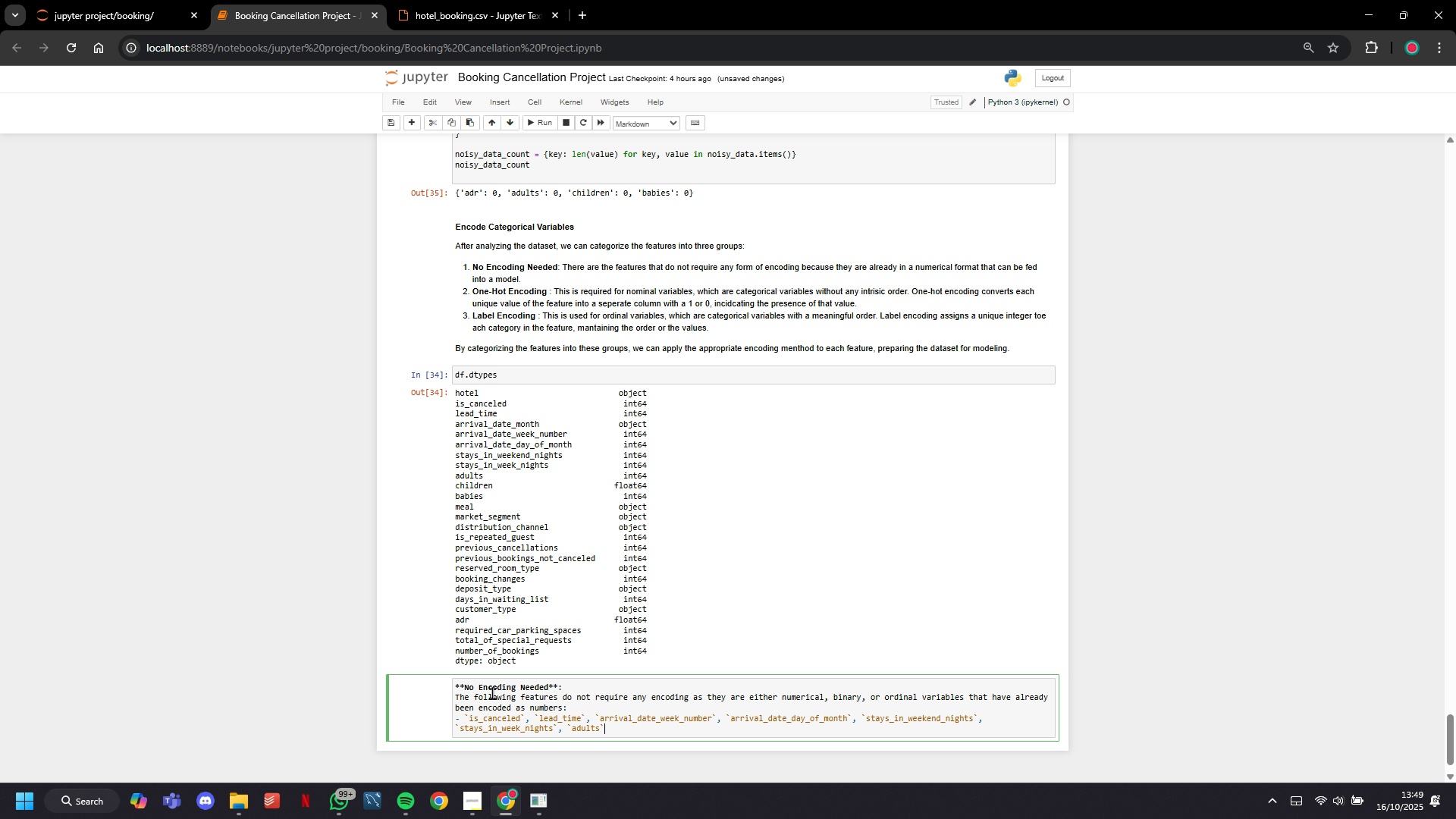 
key(ArrowRight)
 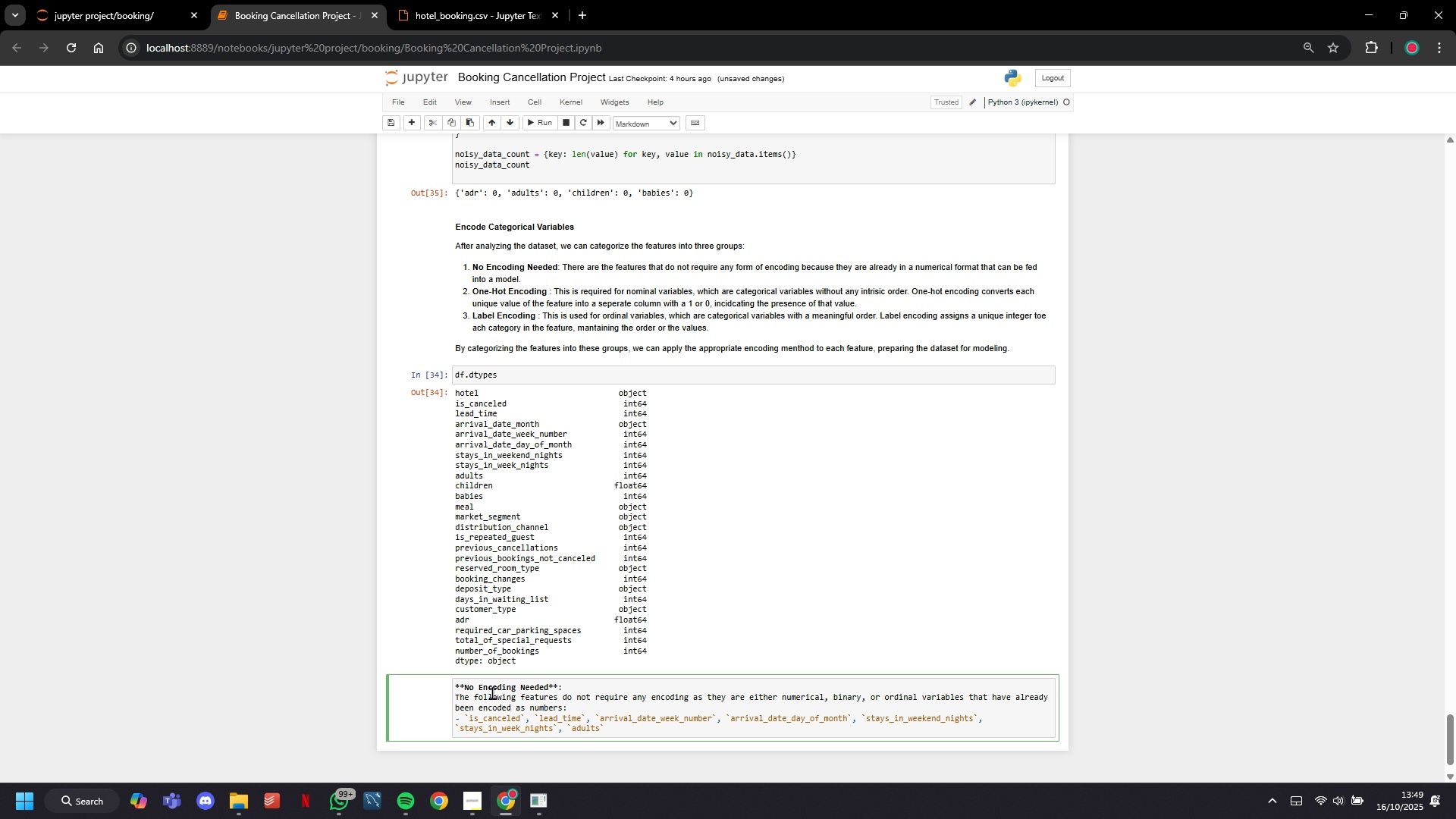 
key(Comma)
 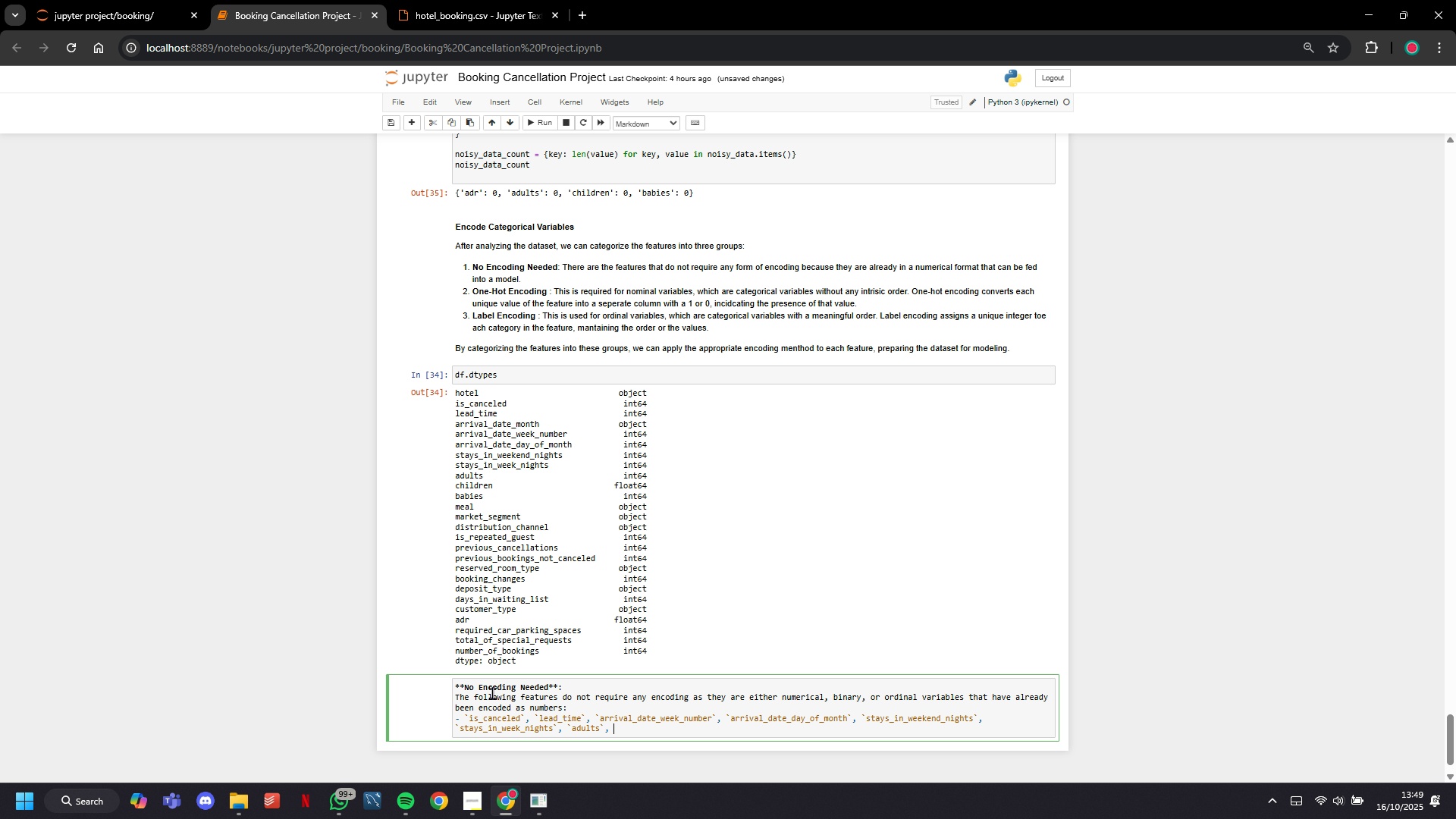 
key(Space)
 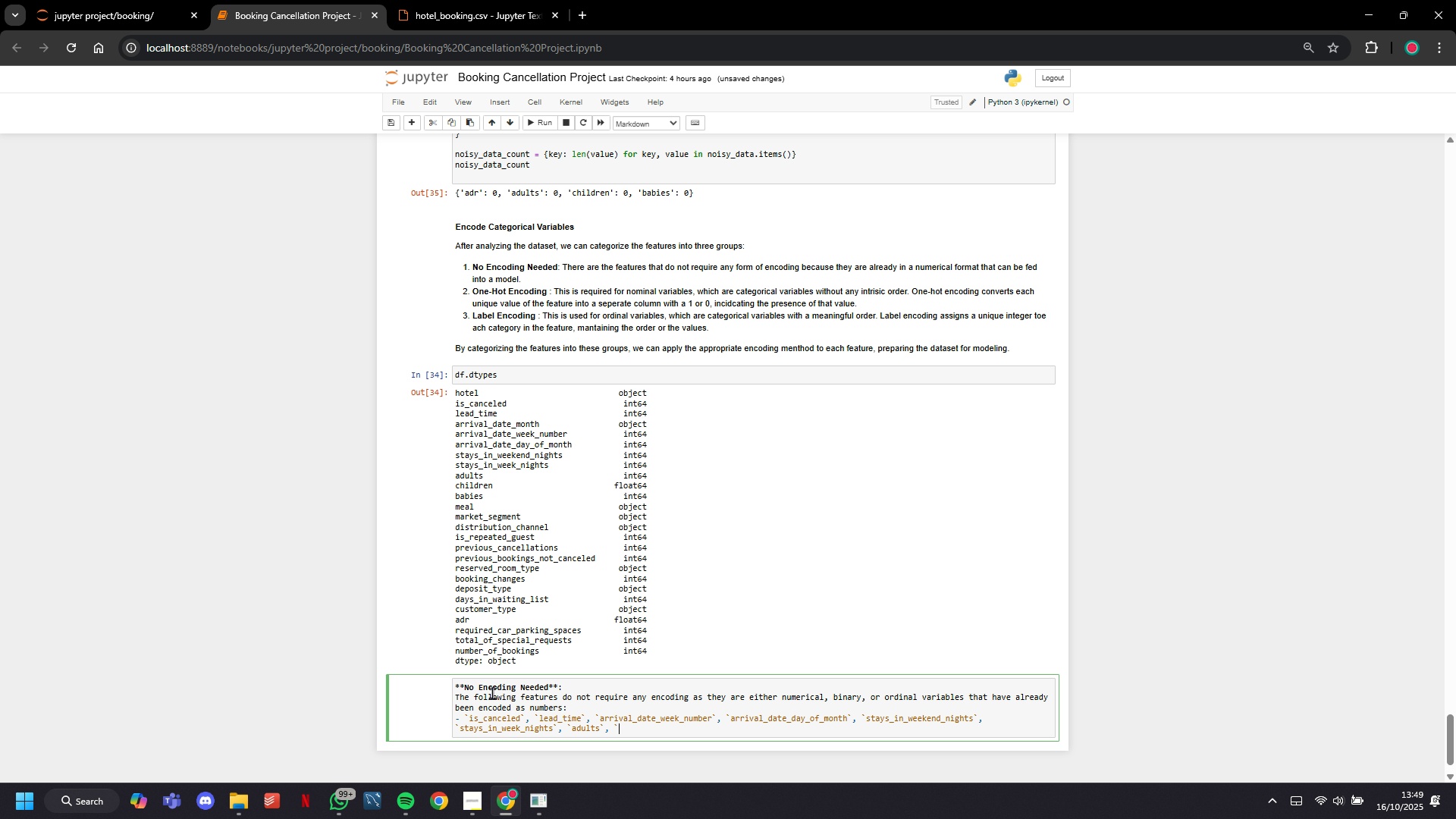 
key(Backquote)
 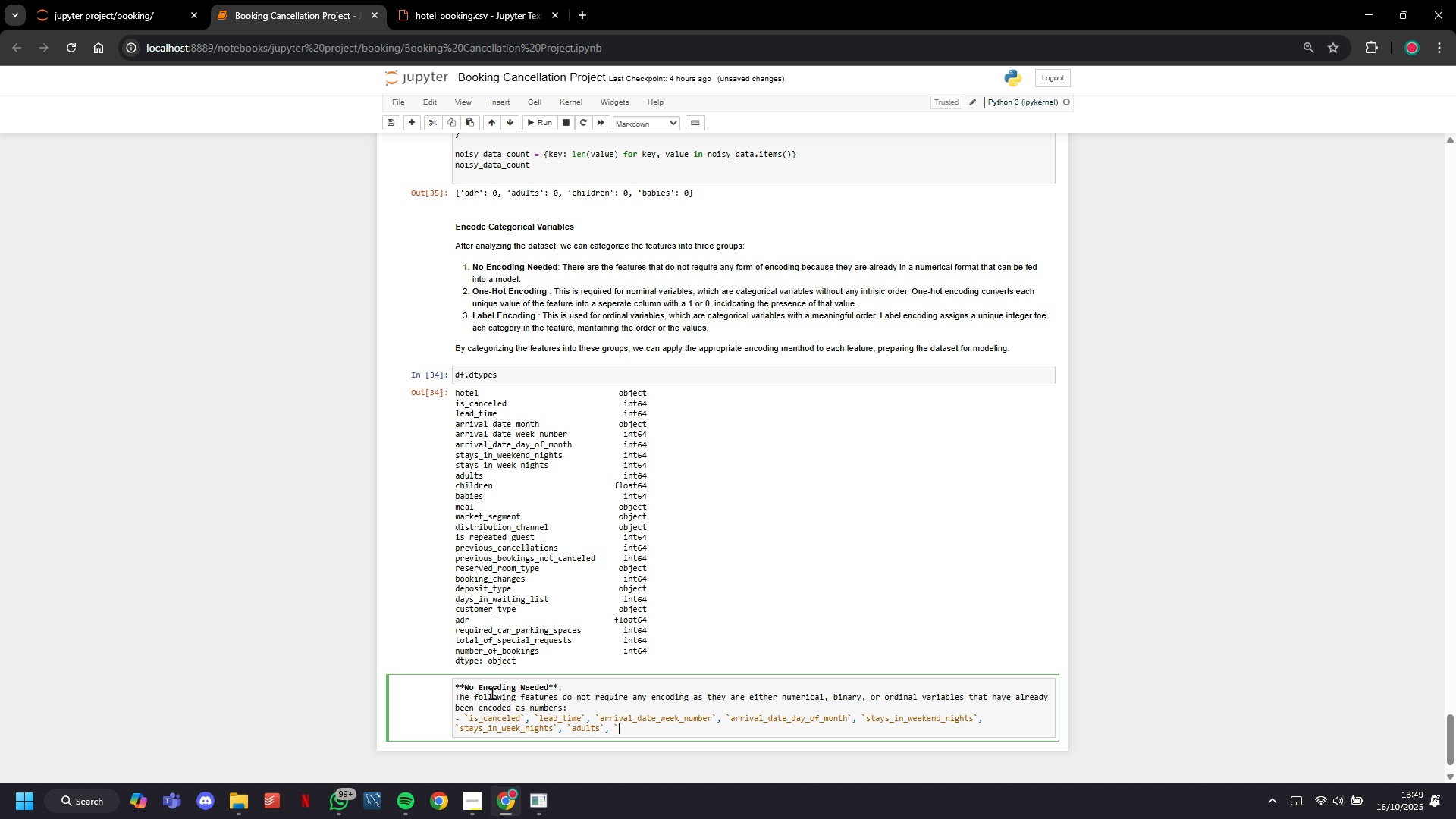 
key(Backspace)
 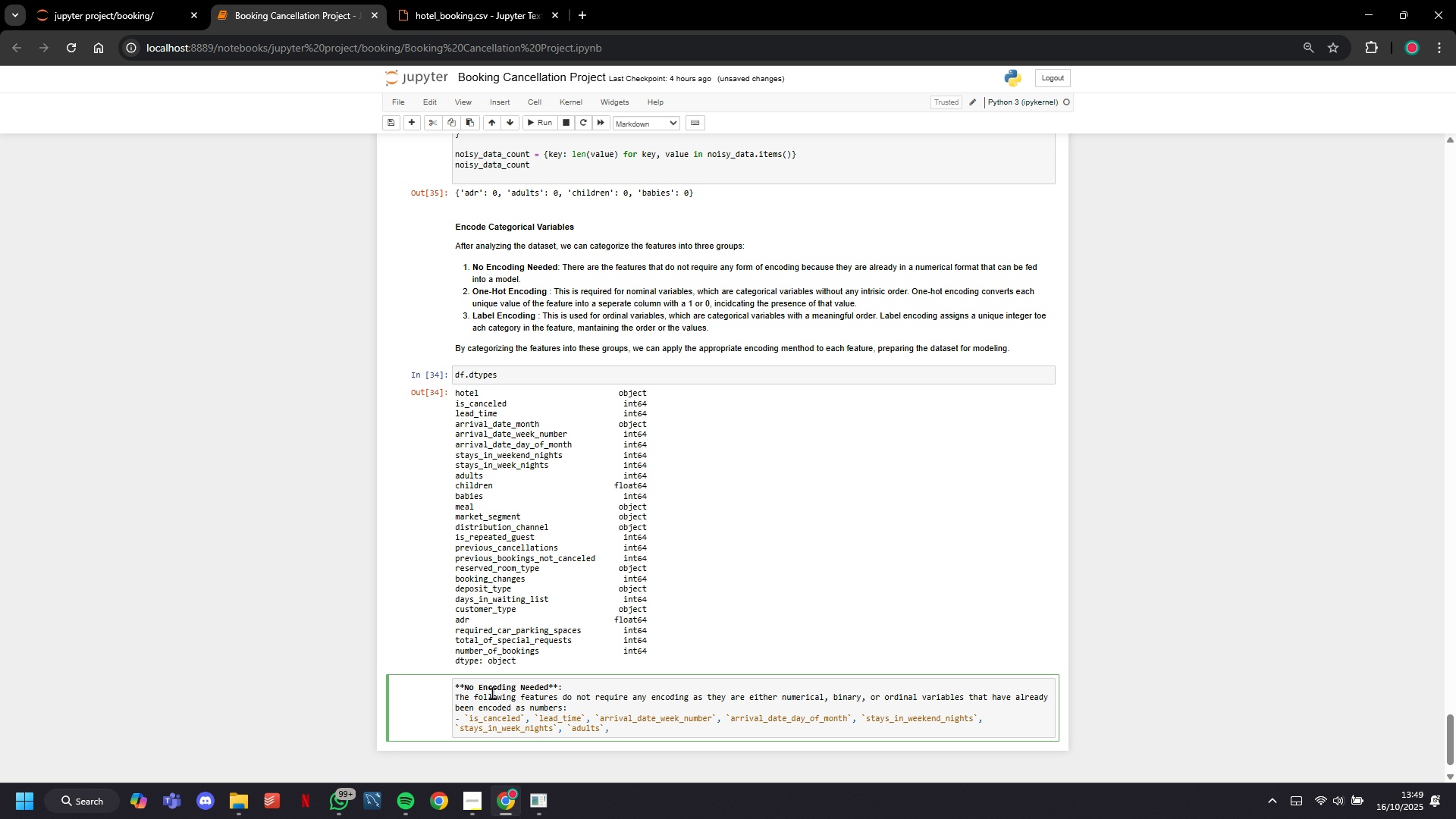 
key(Backquote)
 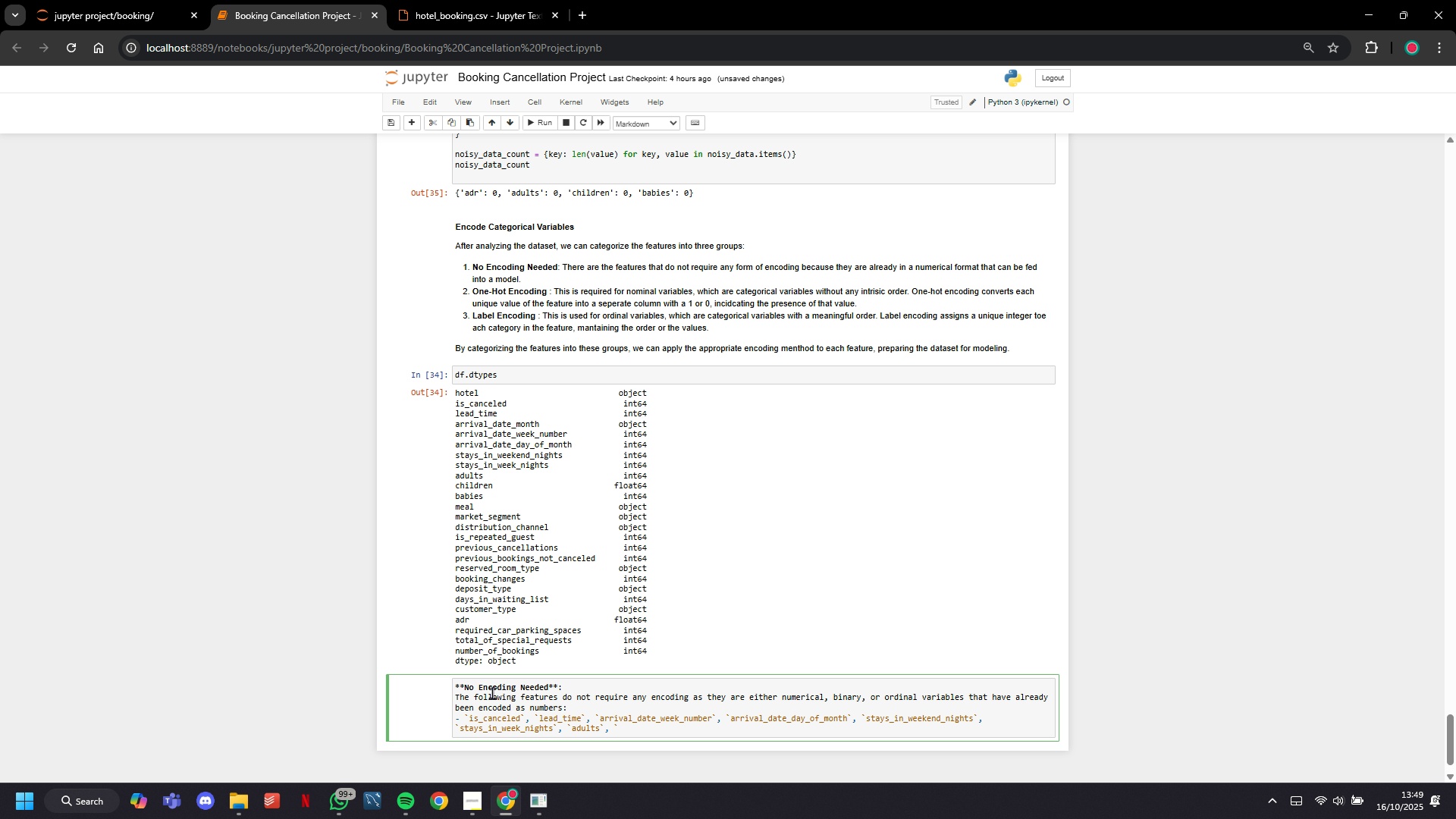 
key(Backquote)
 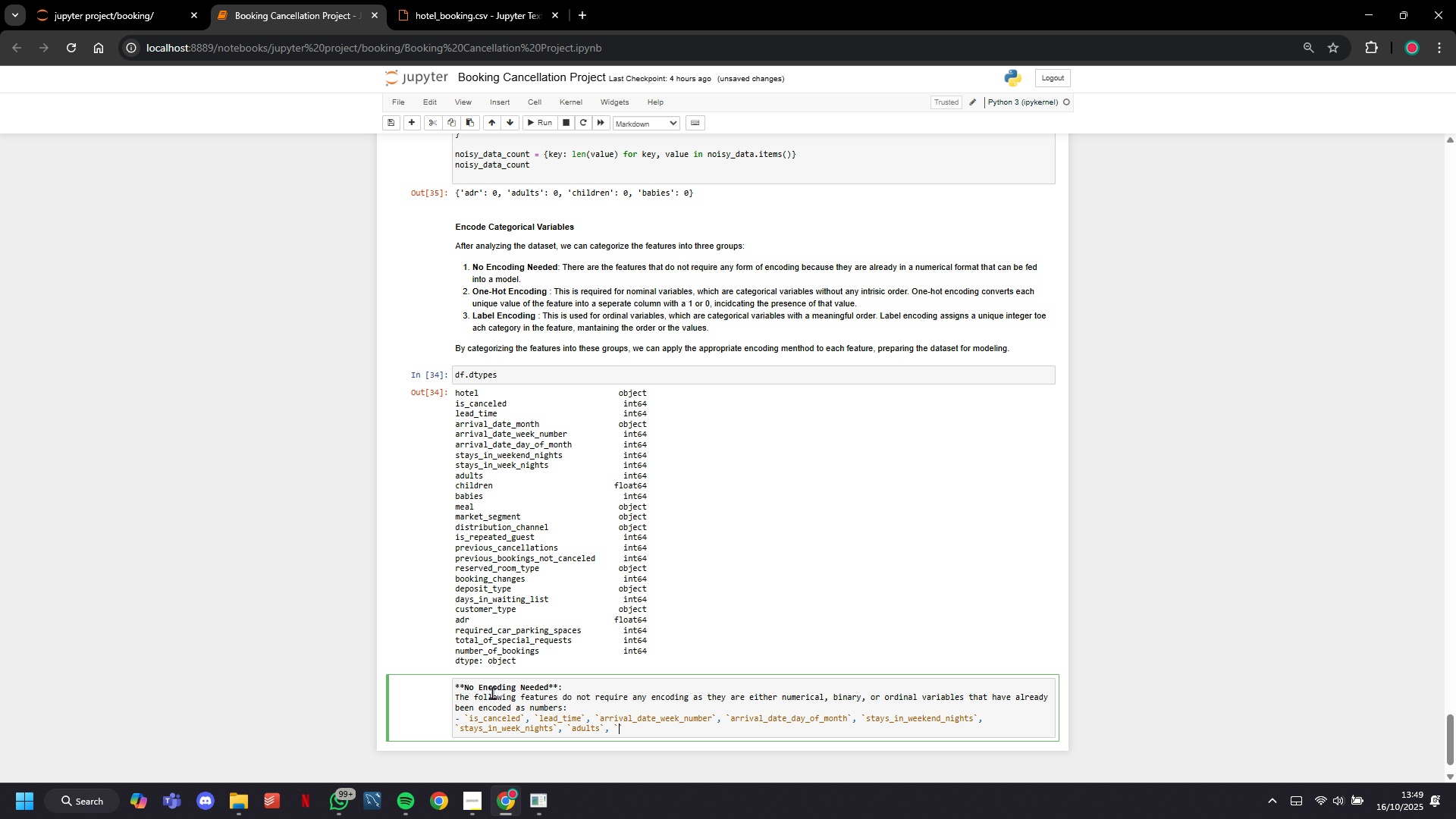 
key(ArrowLeft)
 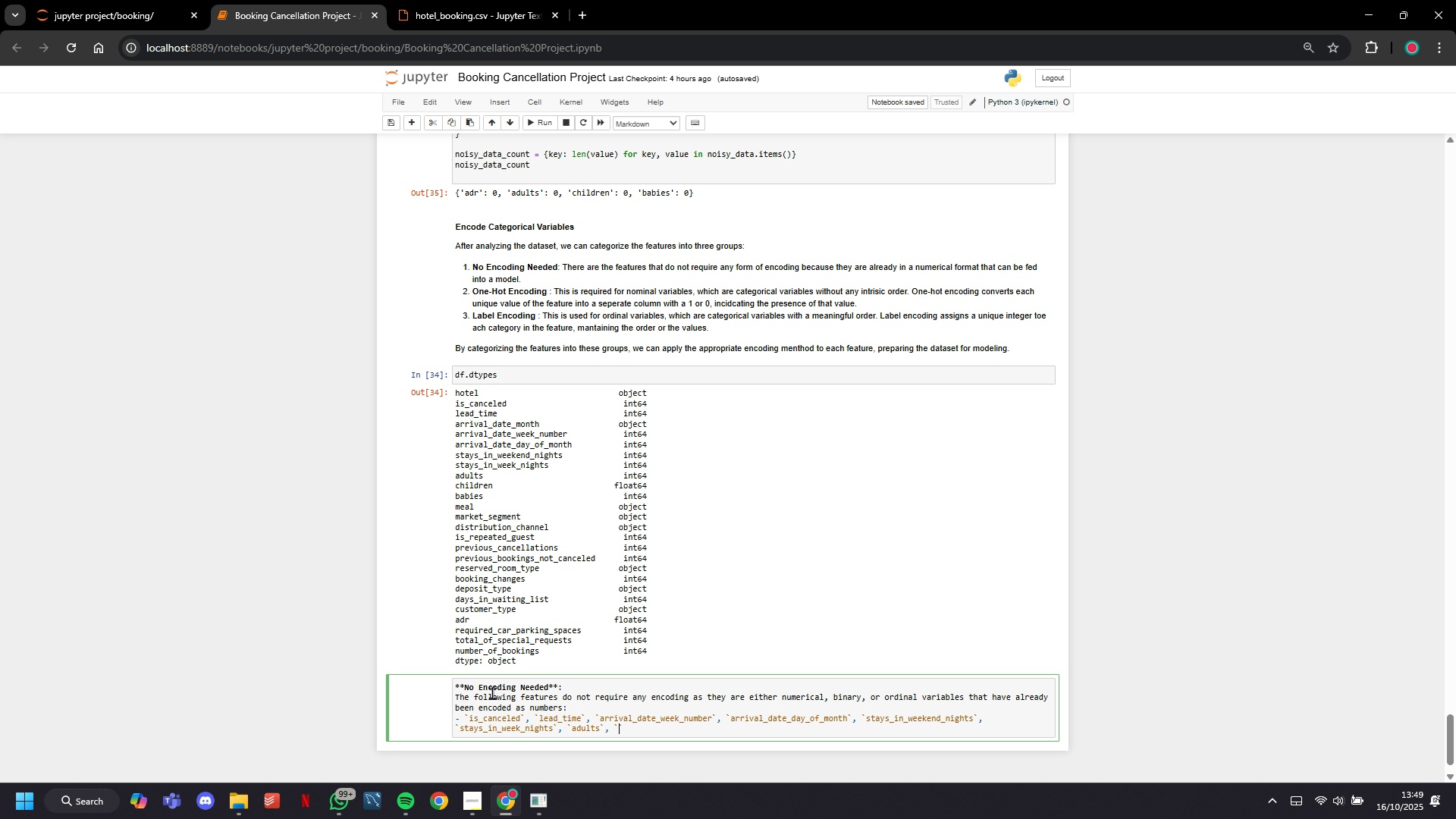 
type(children)
 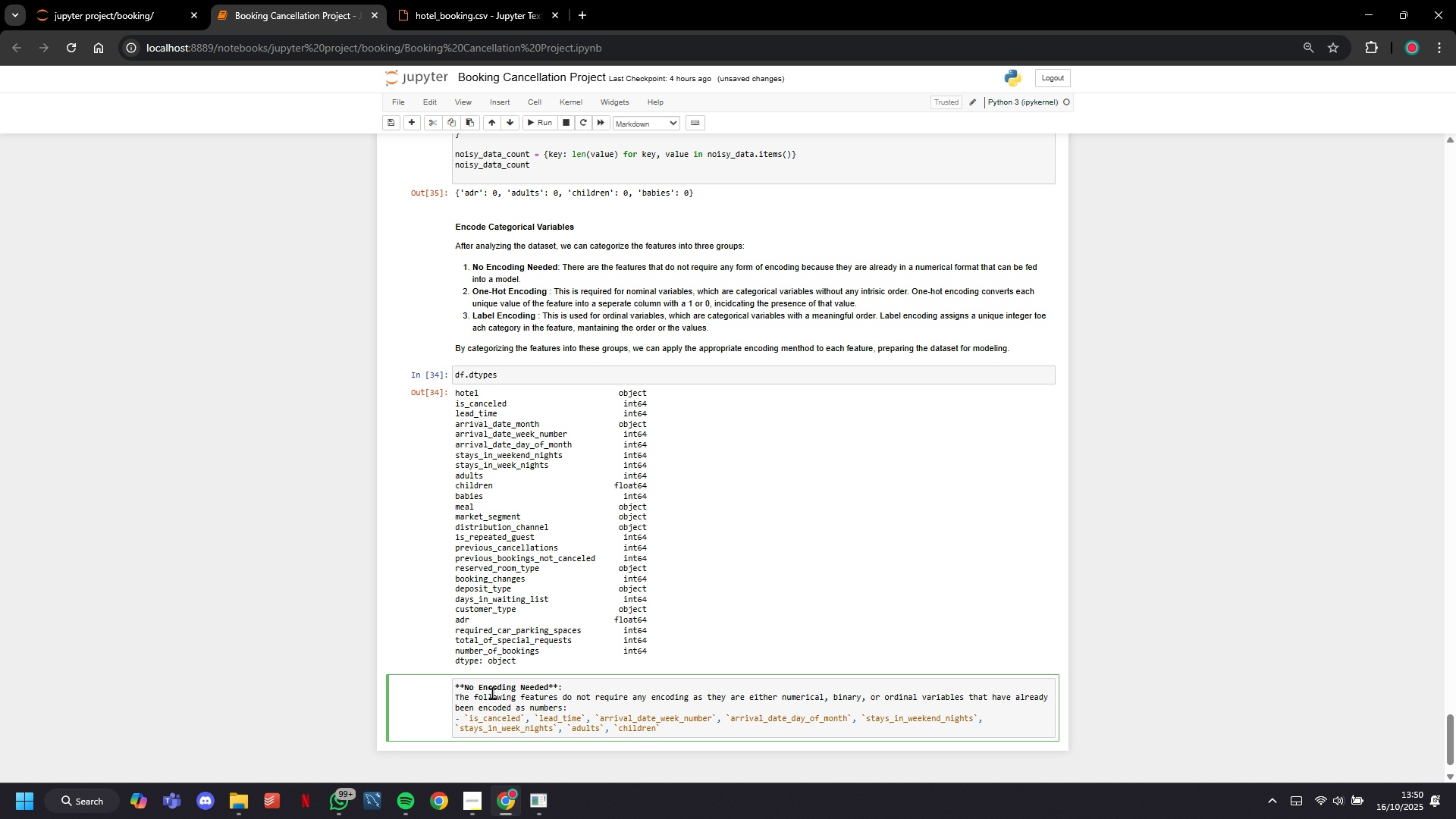 
key(ArrowRight)
 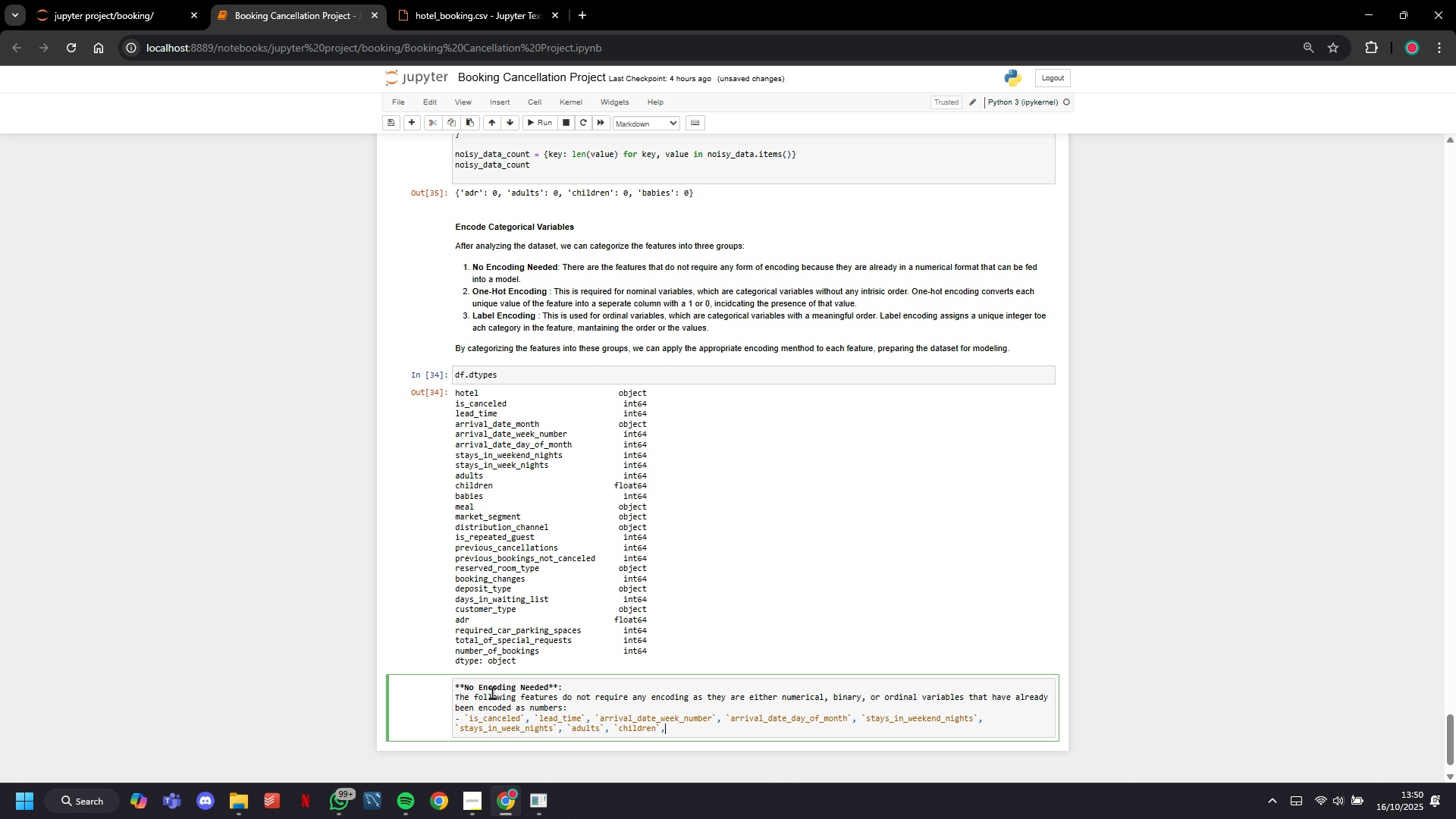 
key(Comma)
 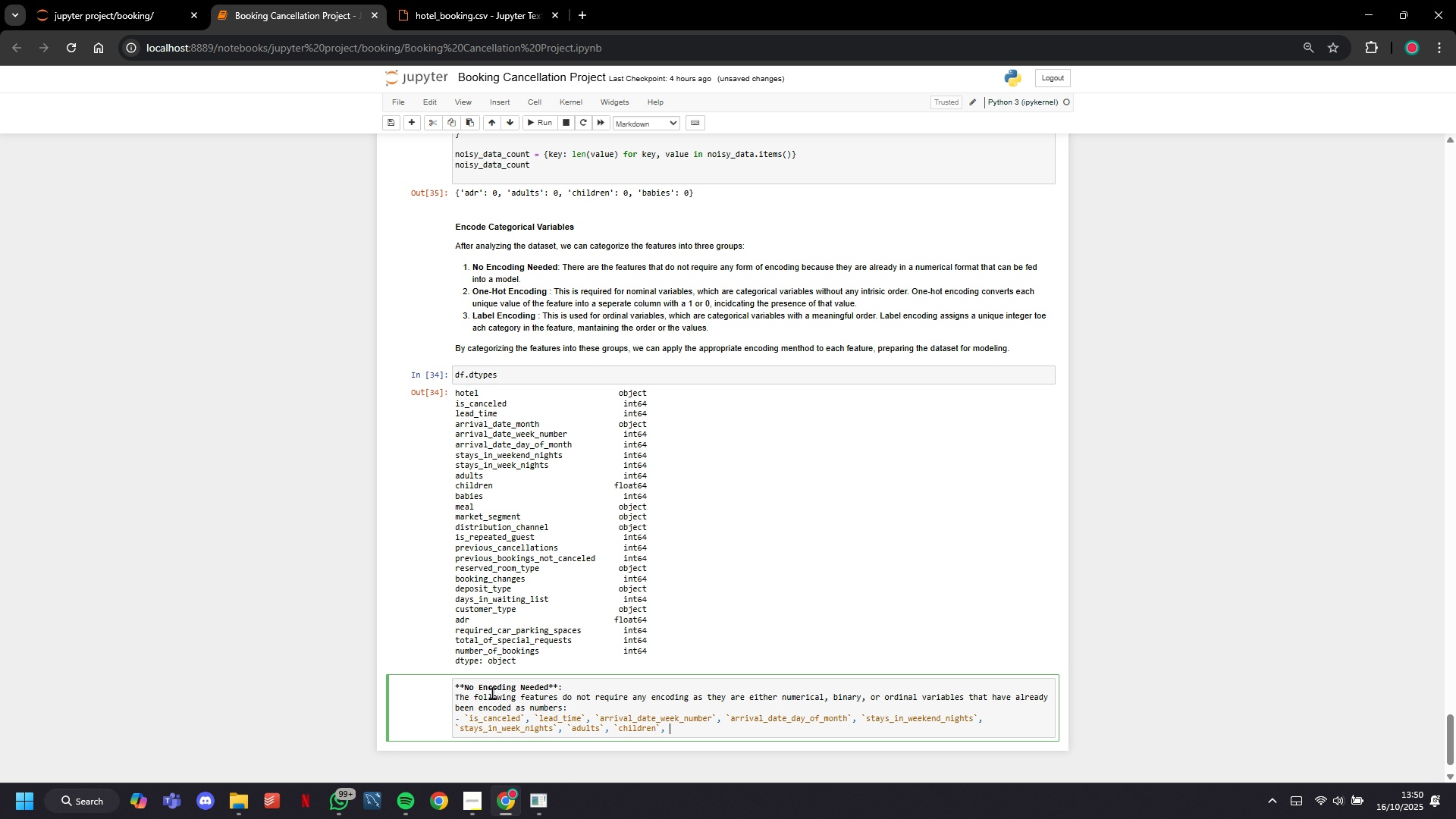 
key(Space)
 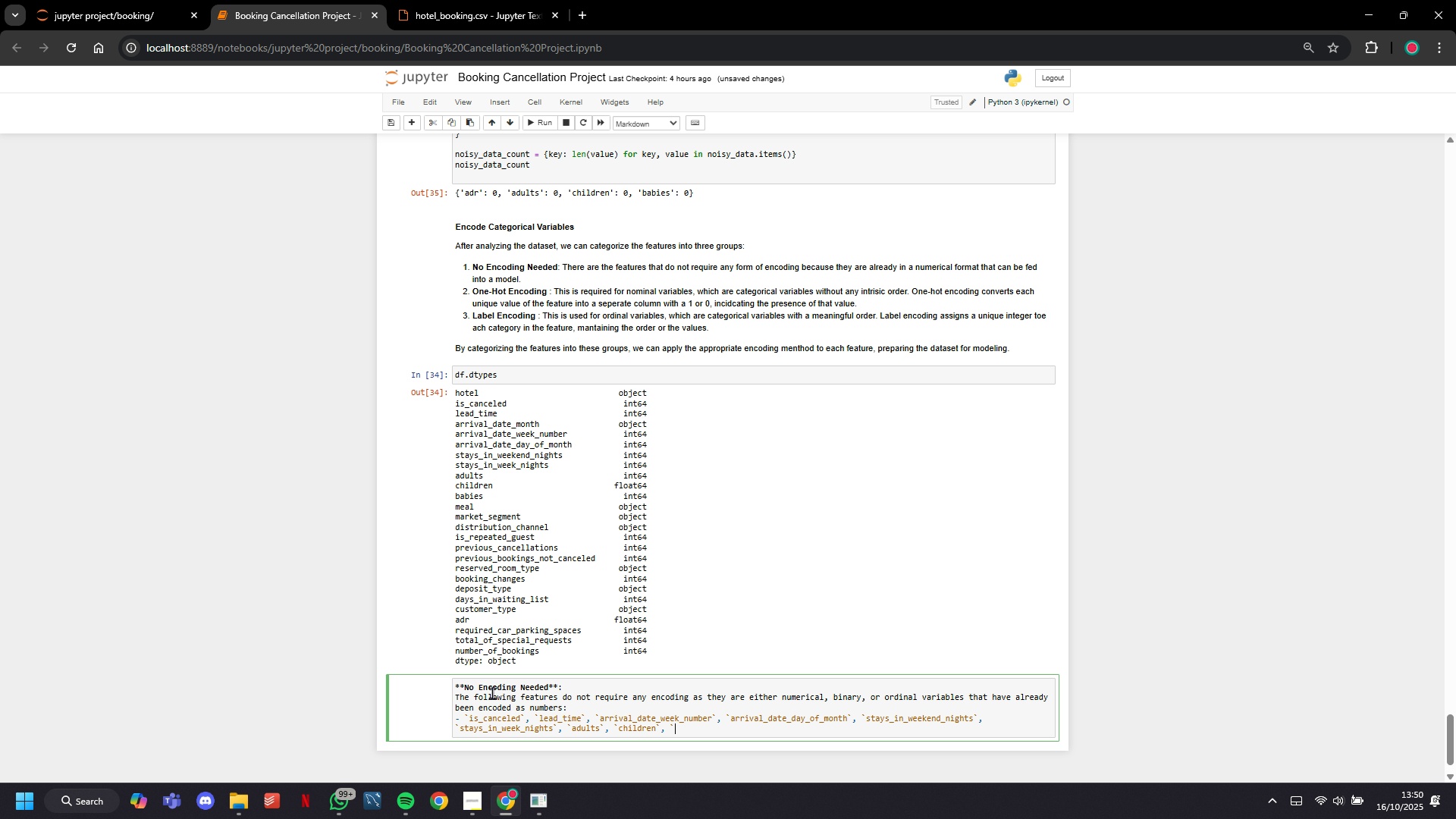 
key(Backquote)
 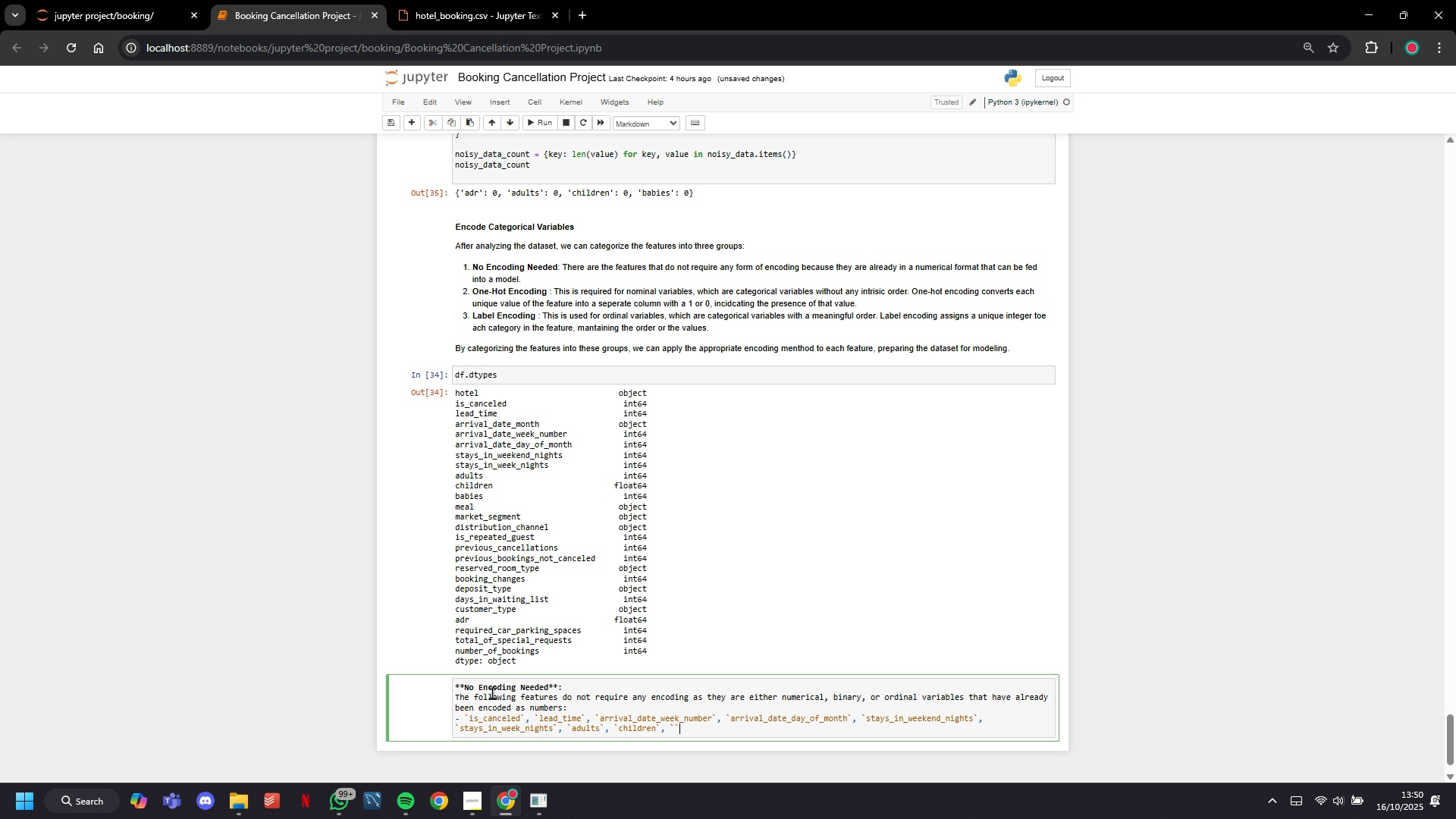 
key(Backquote)
 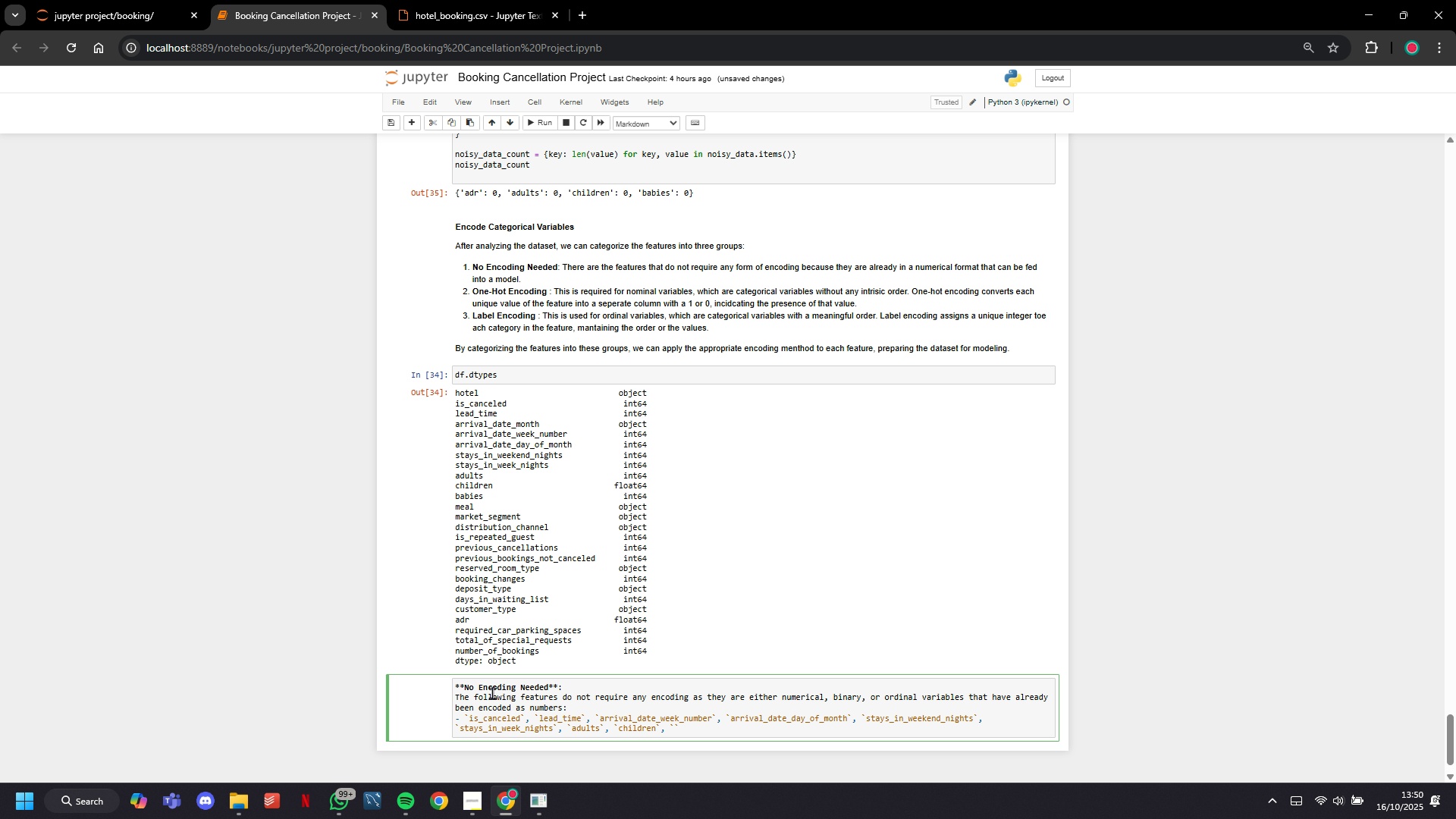 
key(ArrowLeft)
 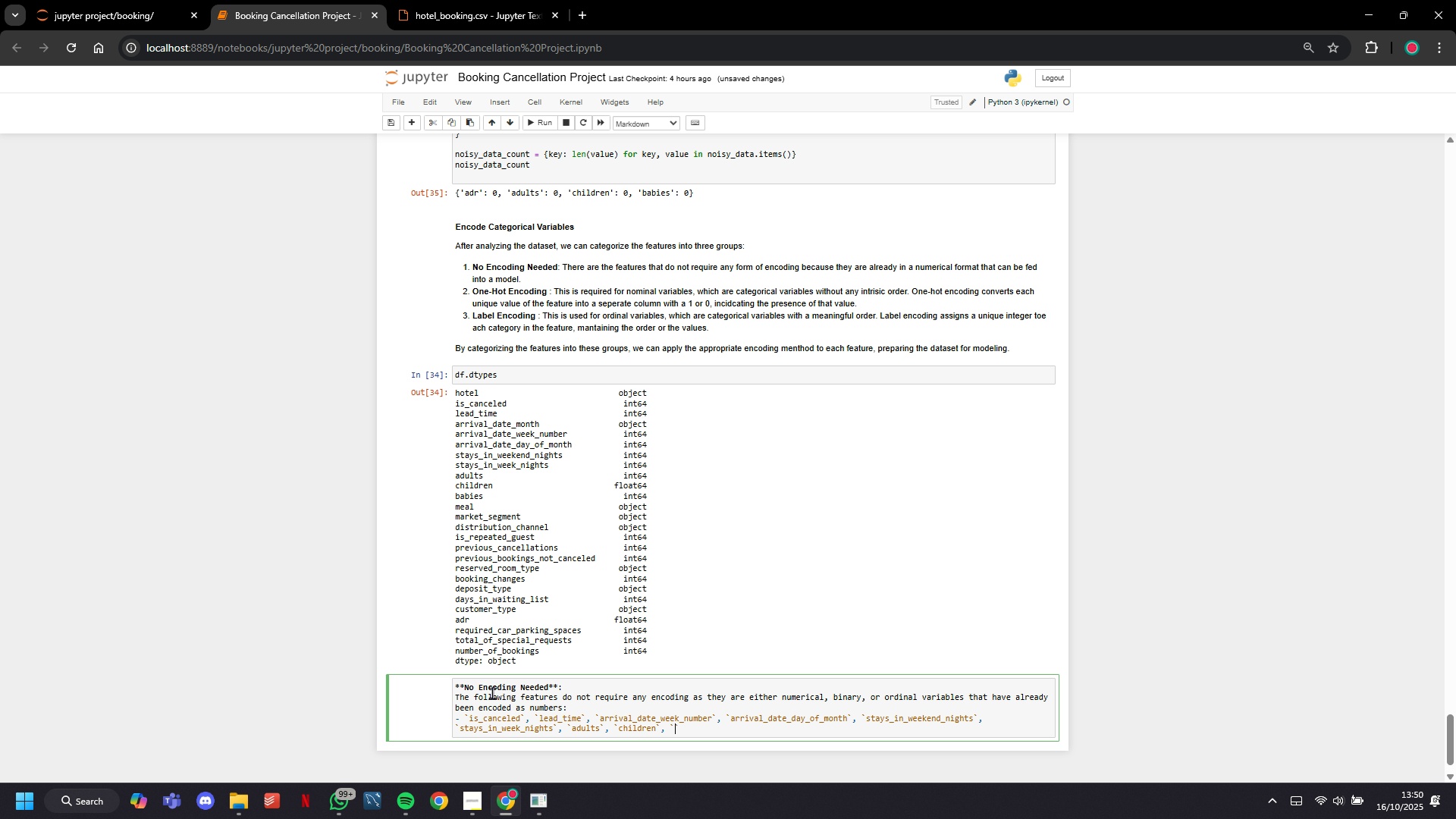 
type(babies)
 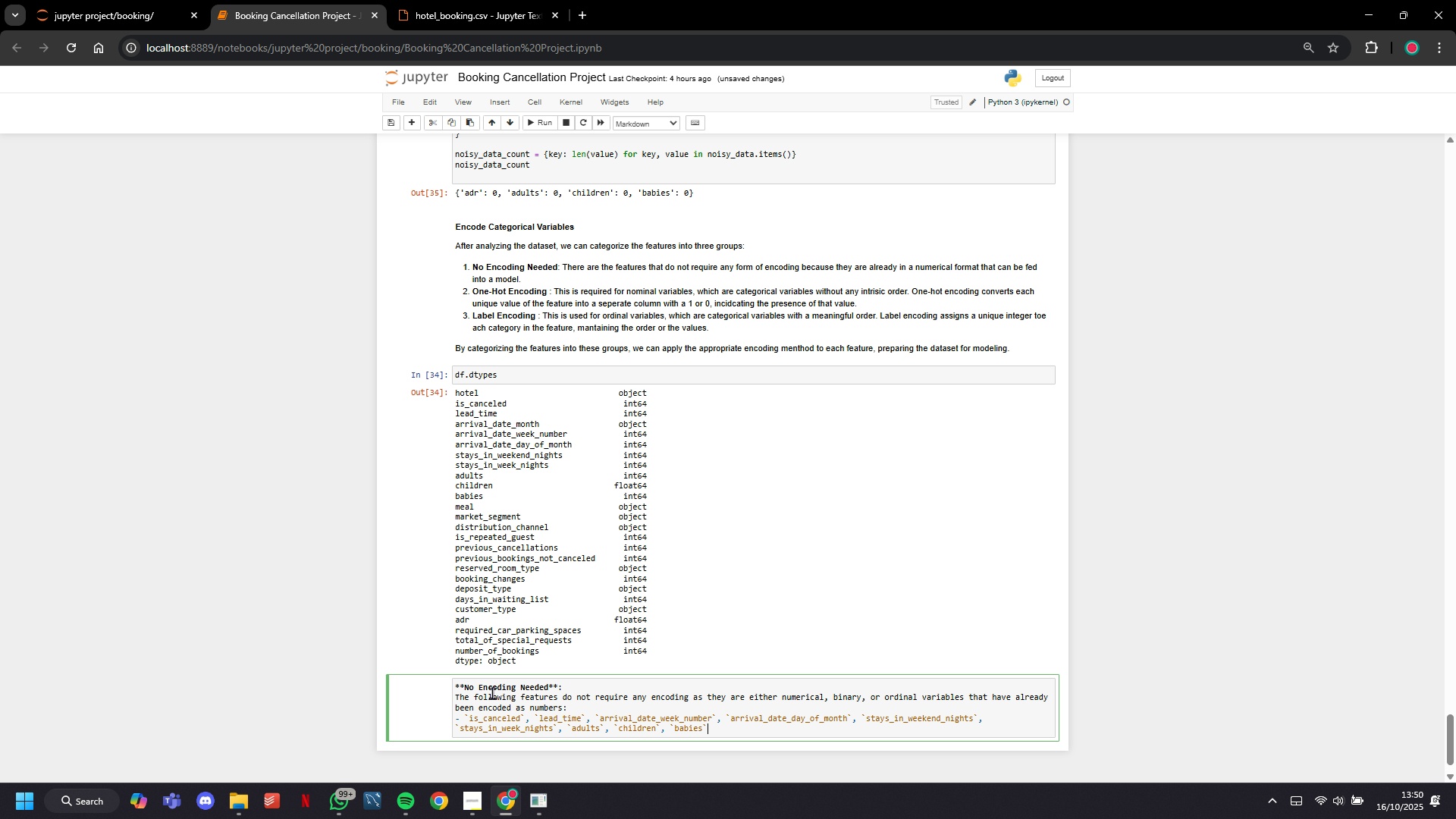 
key(ArrowRight)
 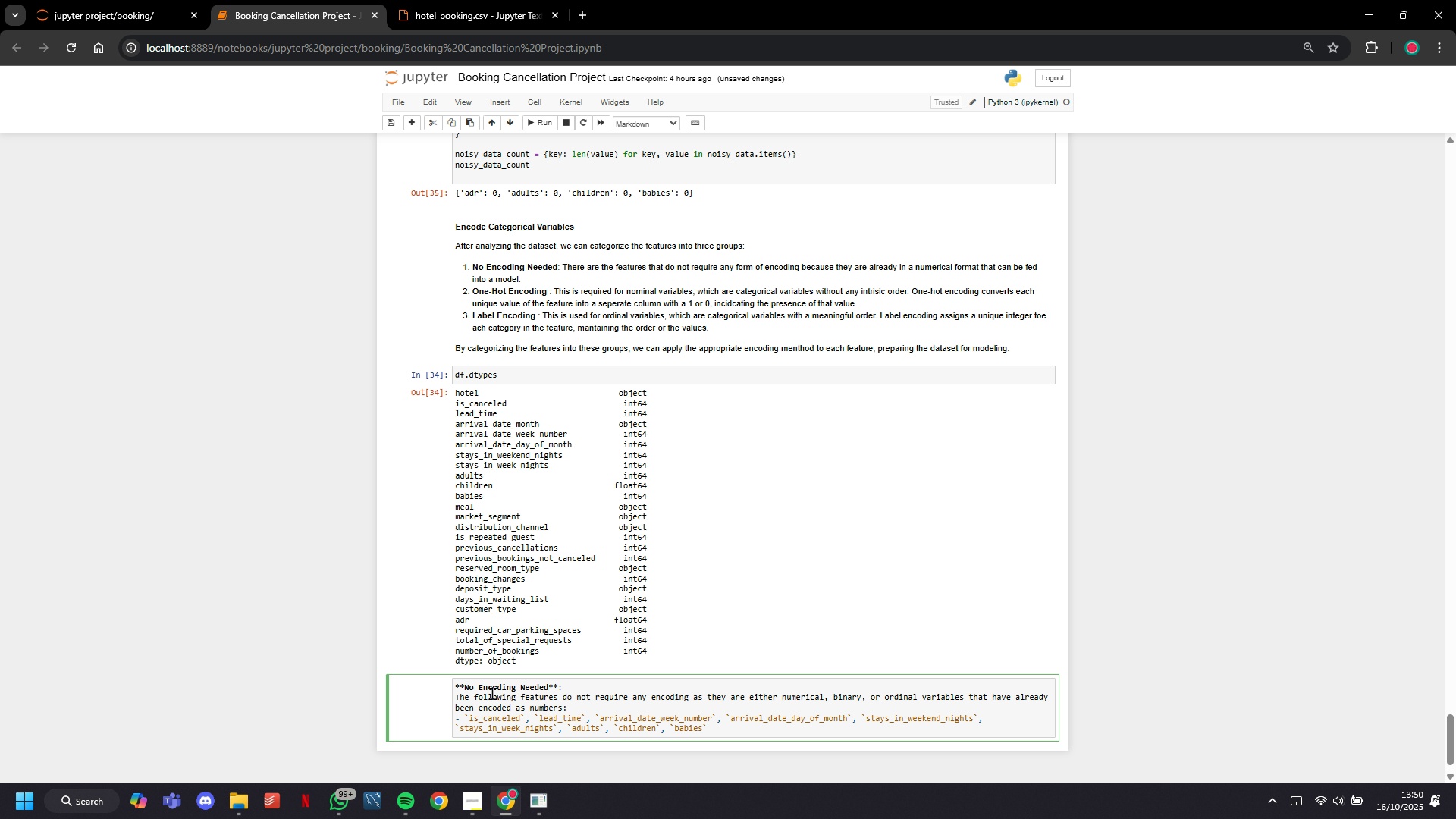 
key(Comma)
 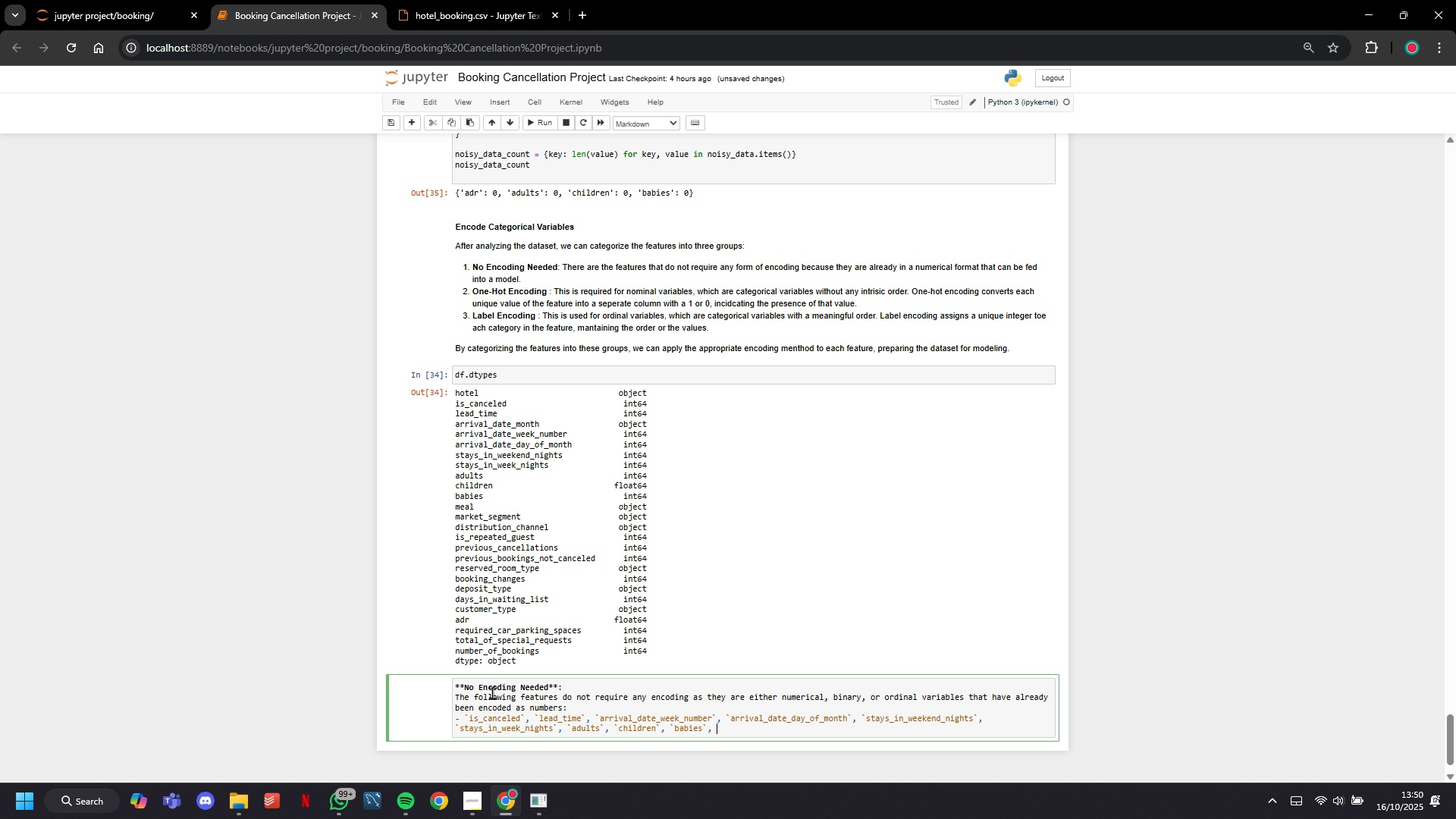 
key(Space)
 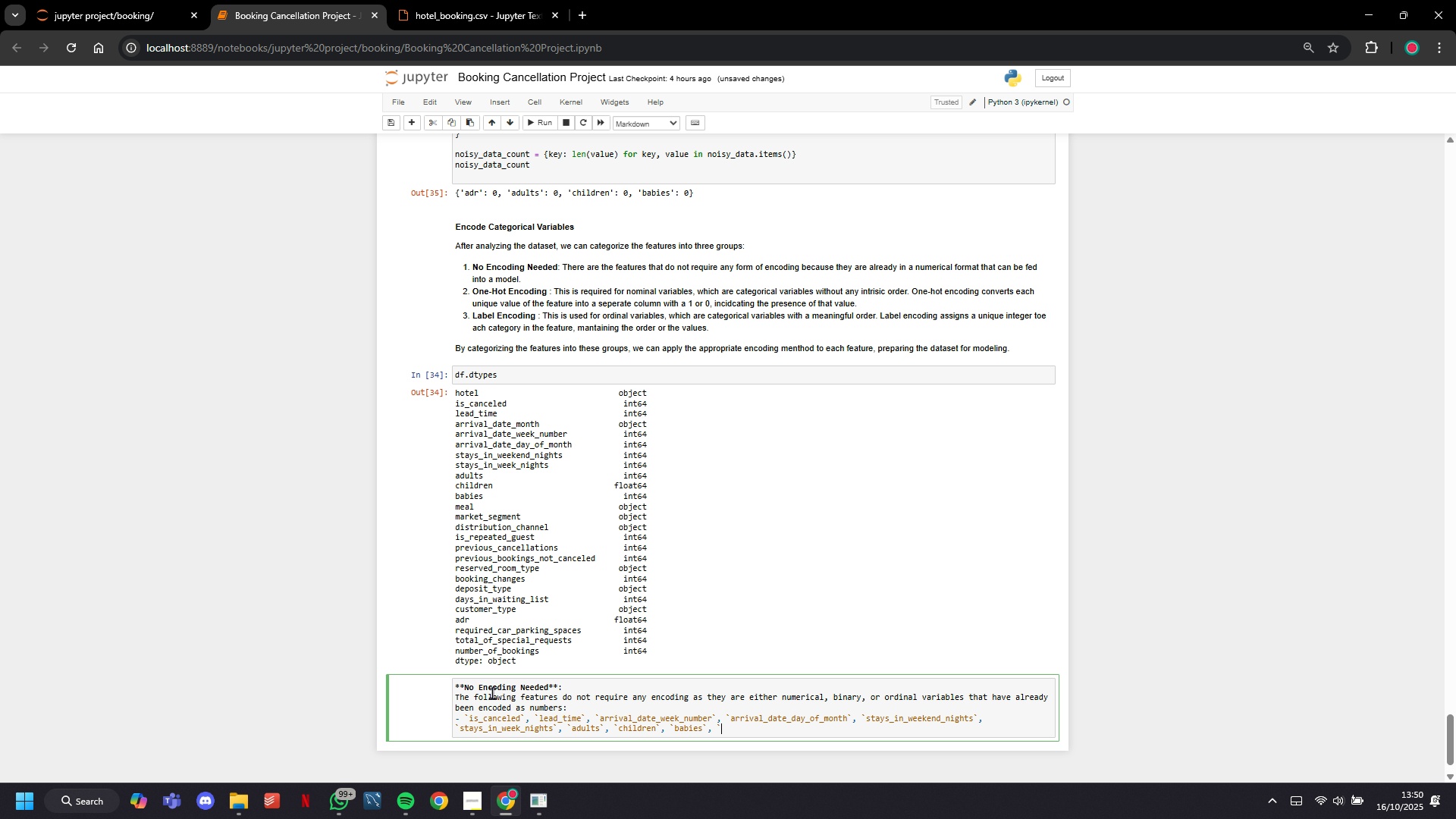 
key(Backquote)
 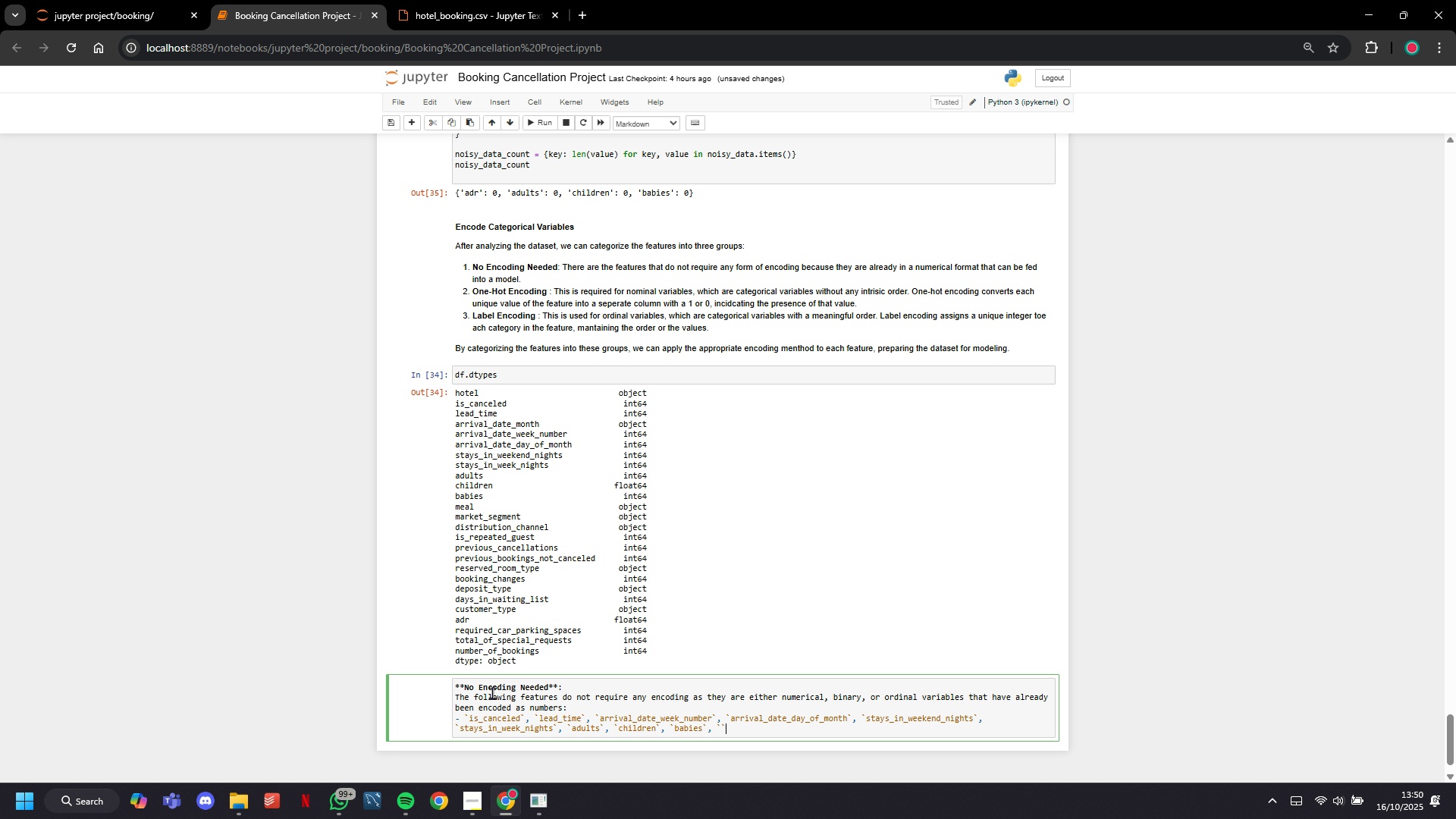 
key(Backquote)
 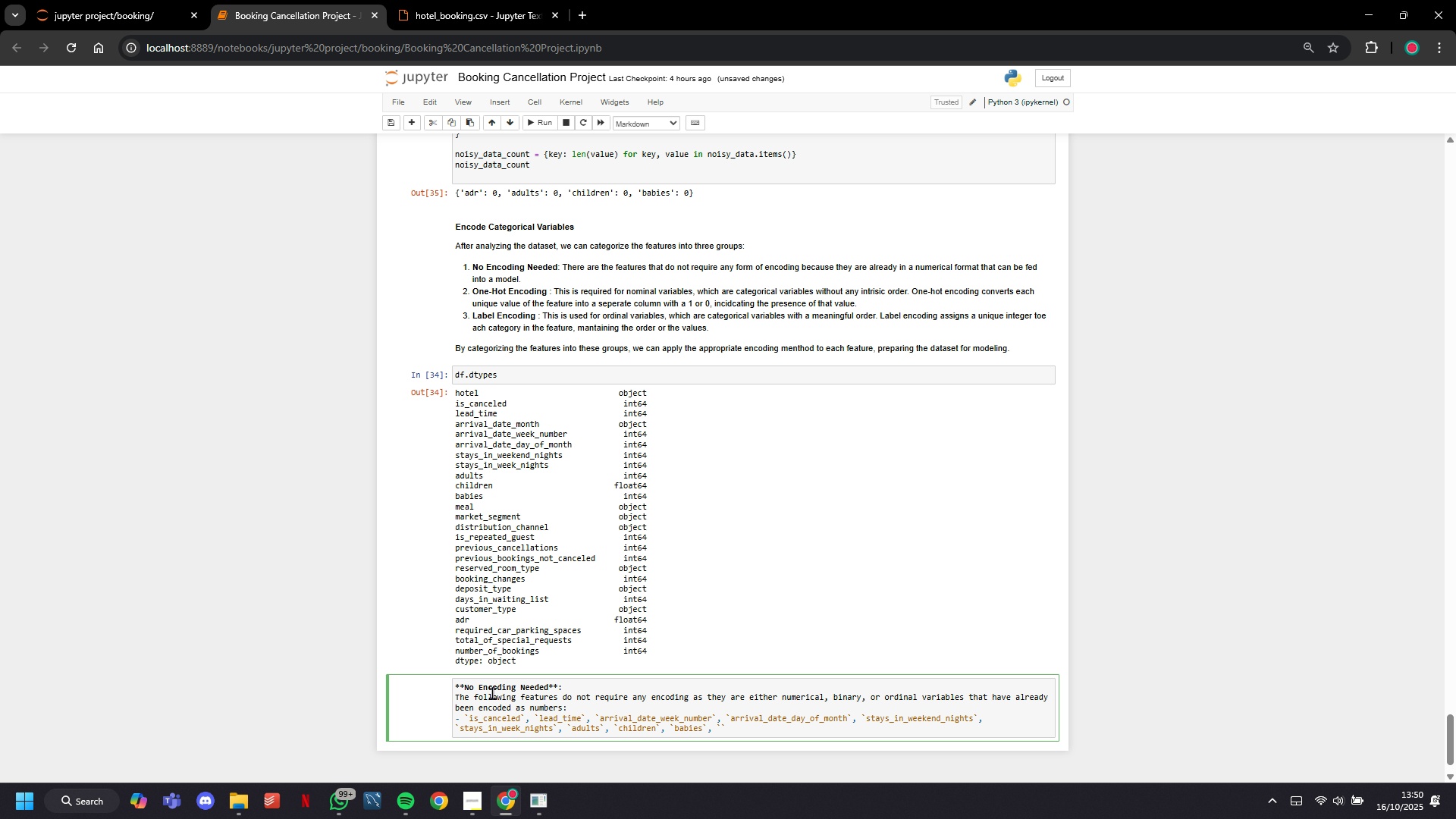 
key(ArrowLeft)
 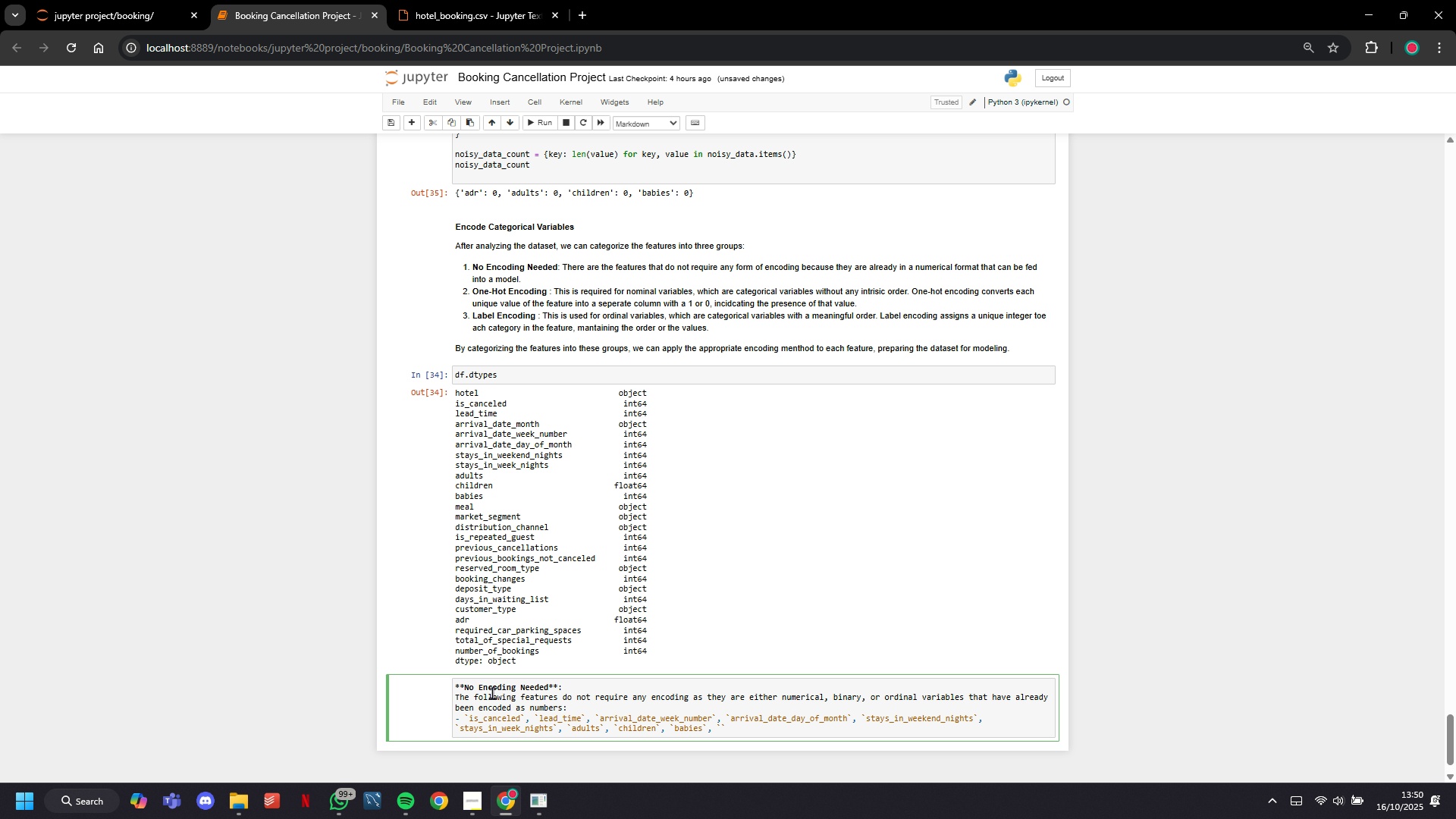 
type(is_repeated_guest)
 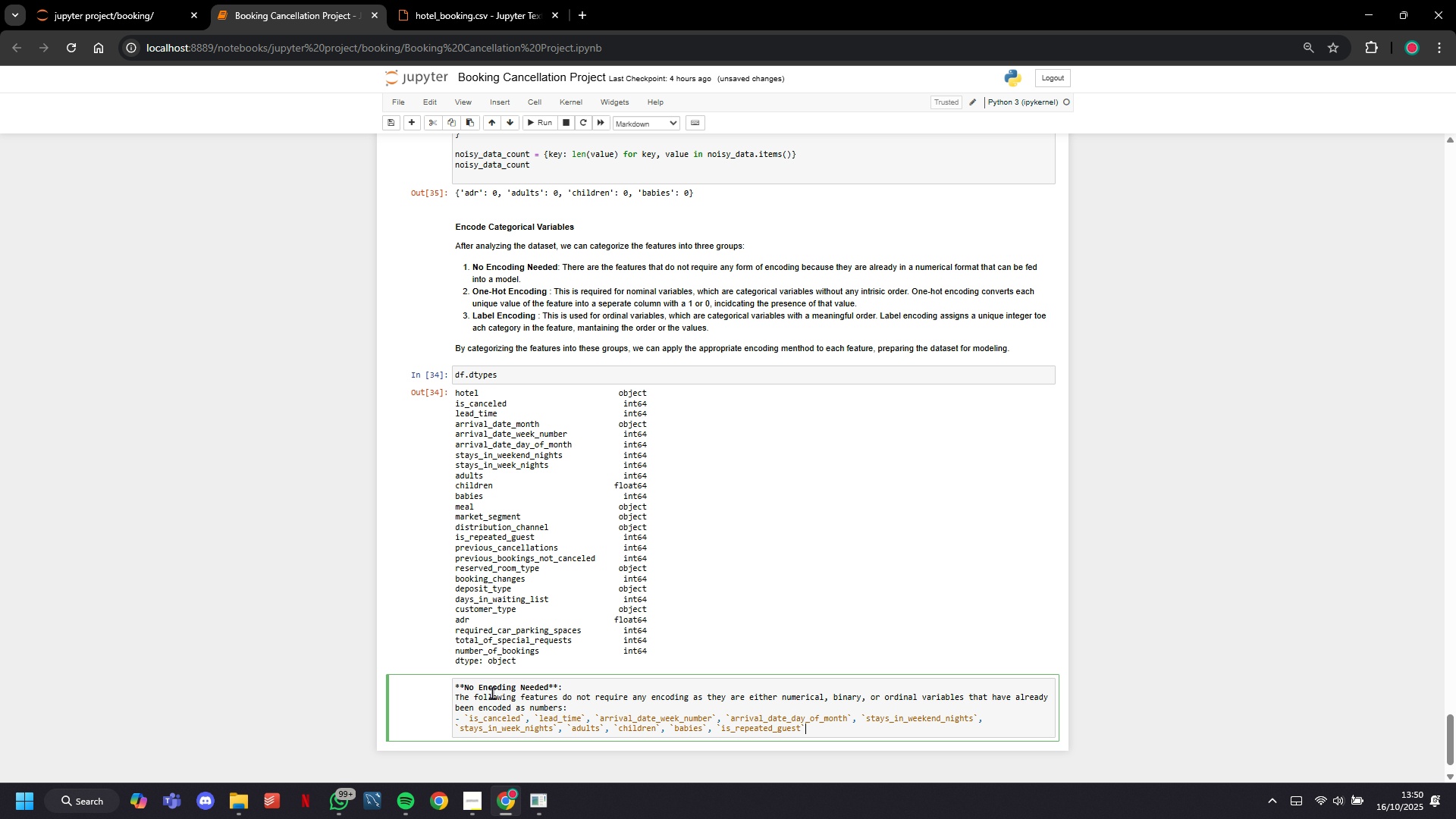 
 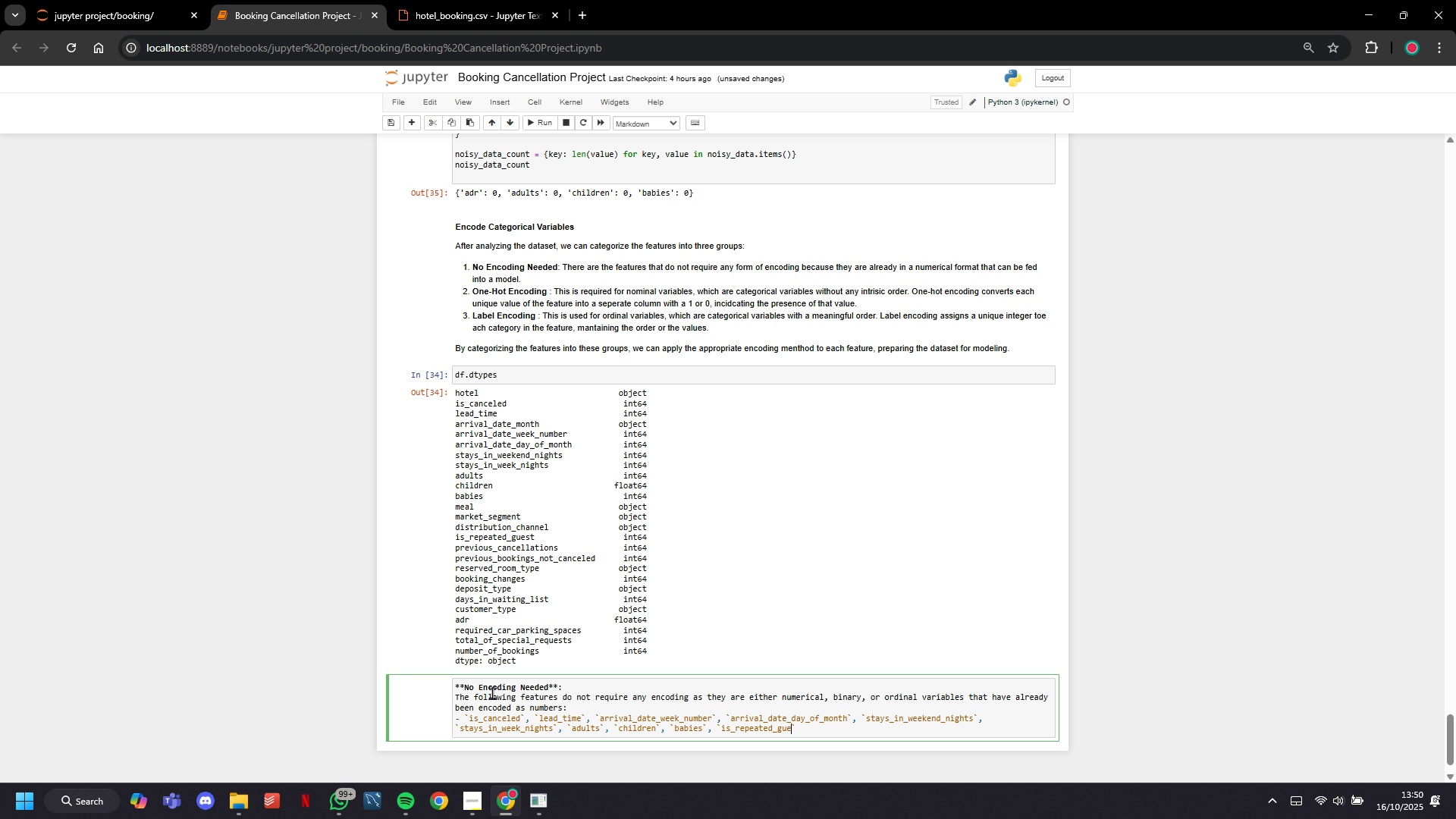 
key(ArrowRight)
 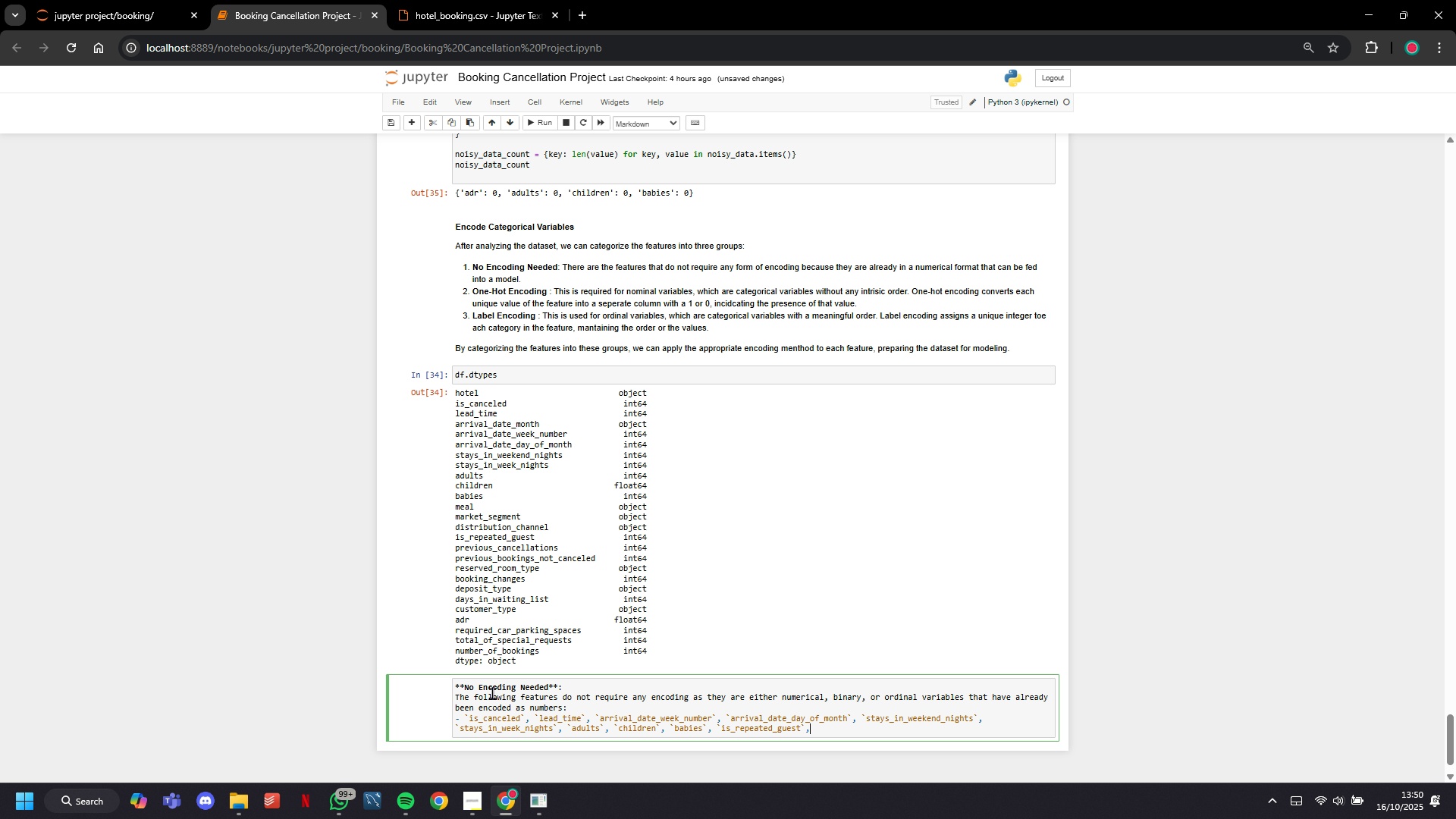 
key(Comma)
 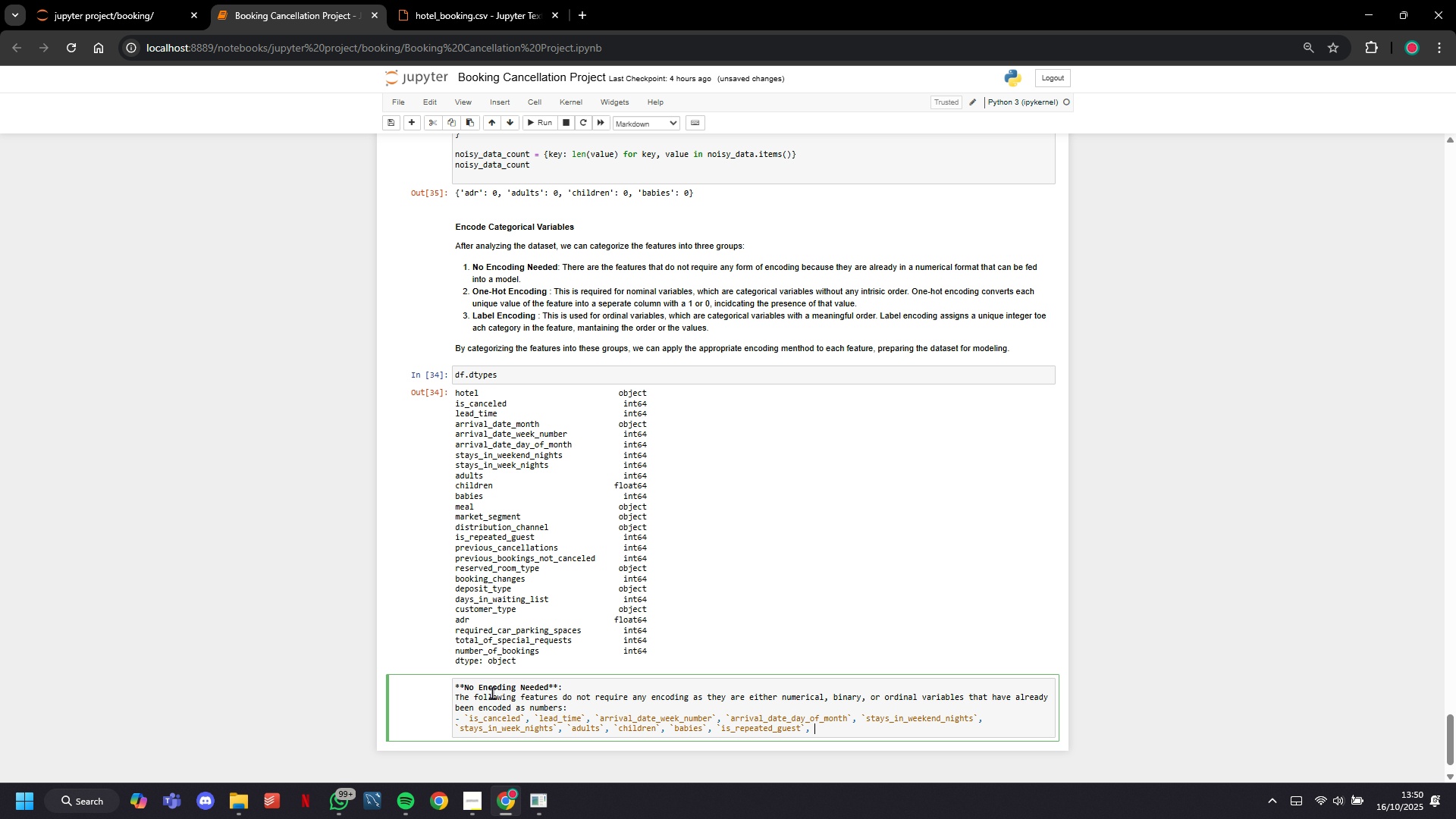 
key(Space)
 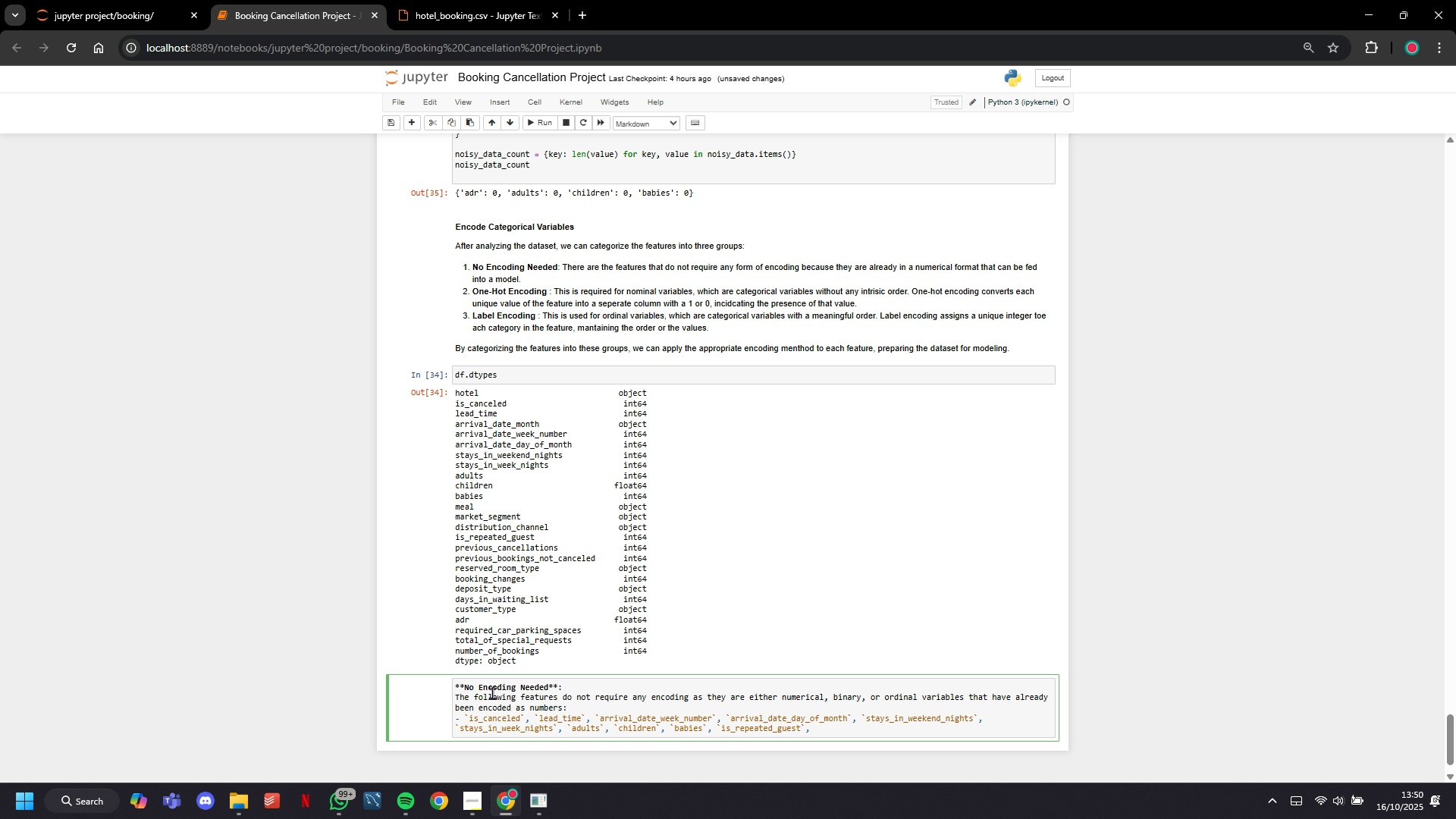 
key(Tab)
 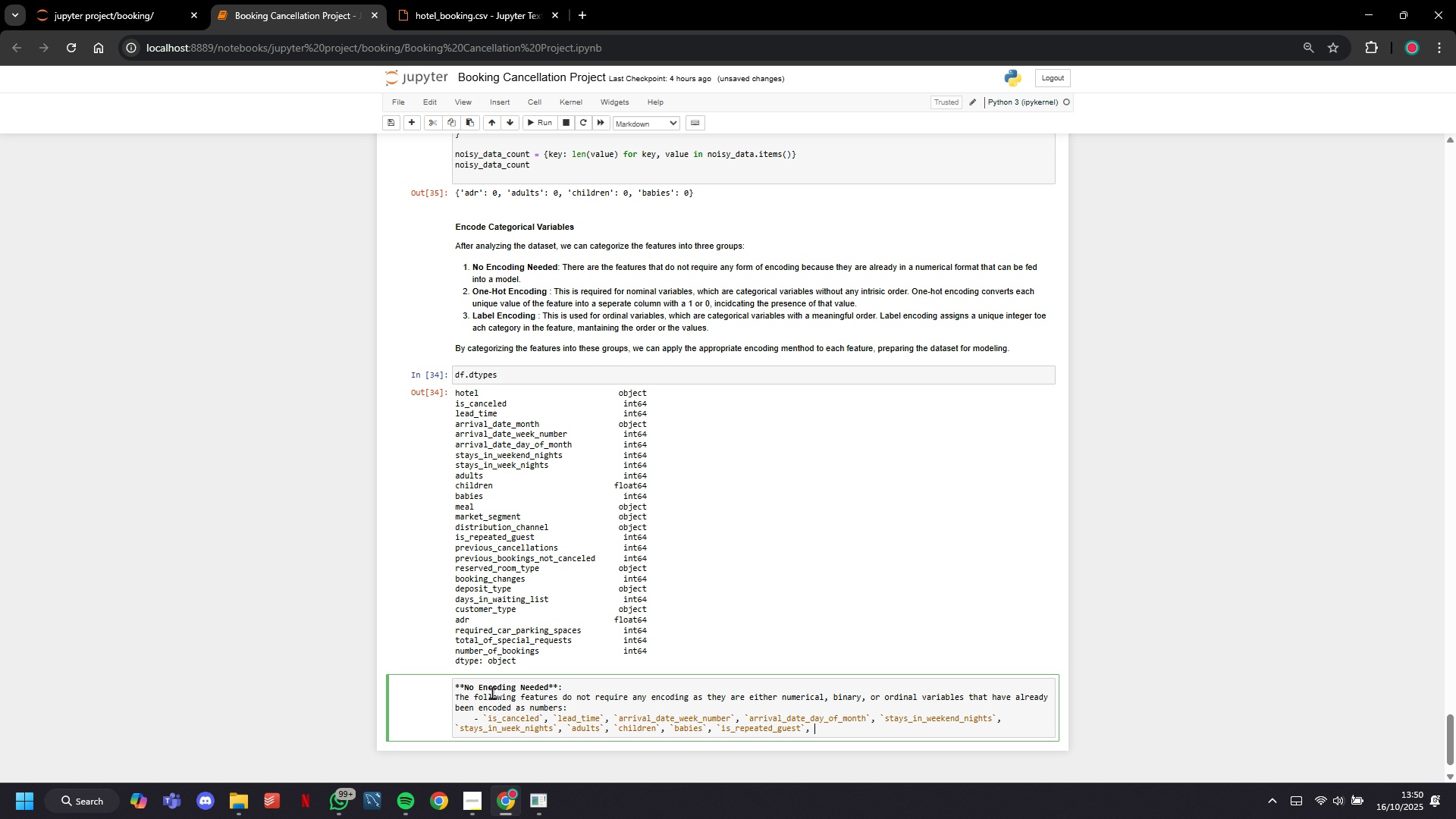 
key(Control+Z)
 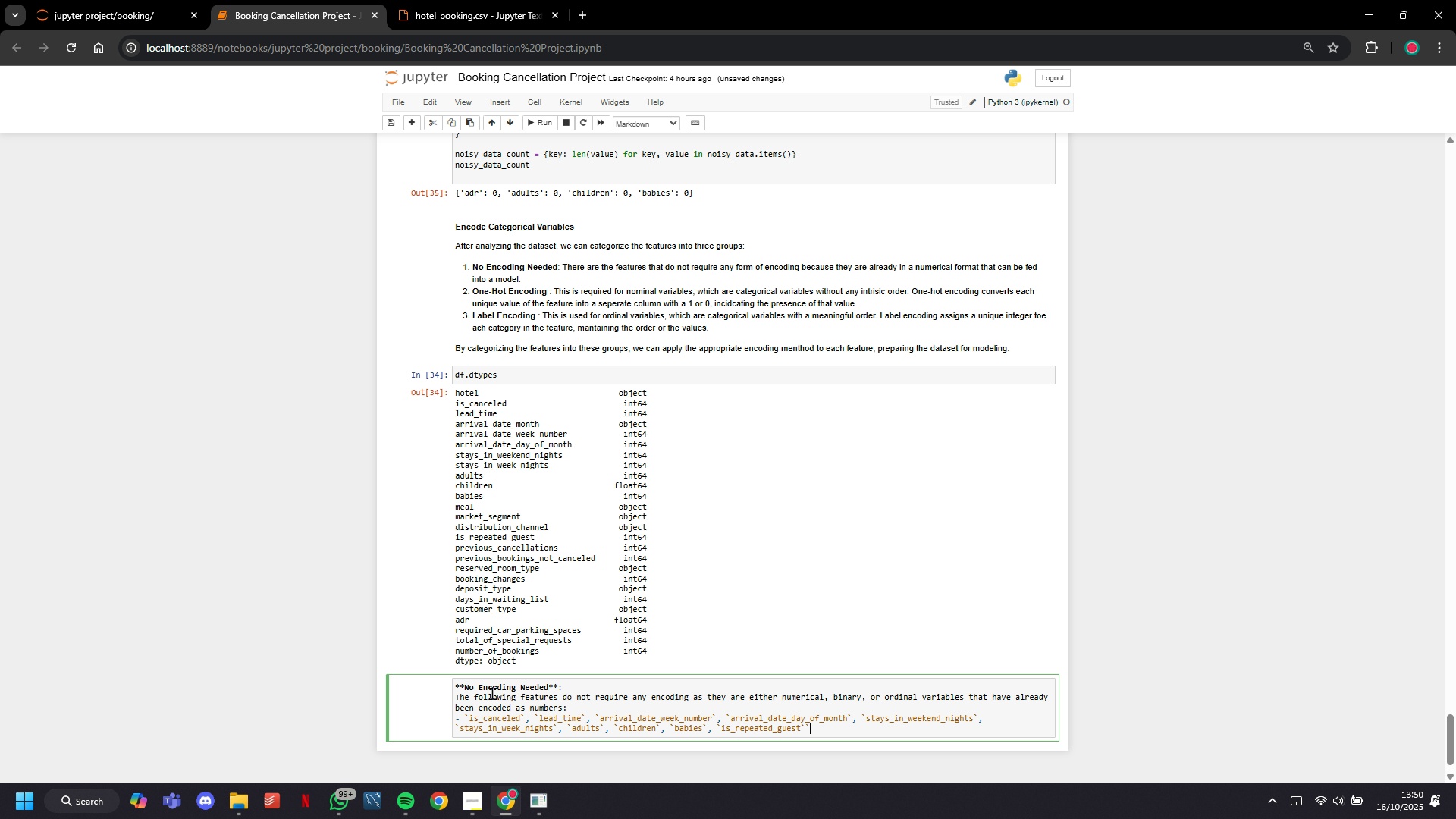 
key(Backquote)
 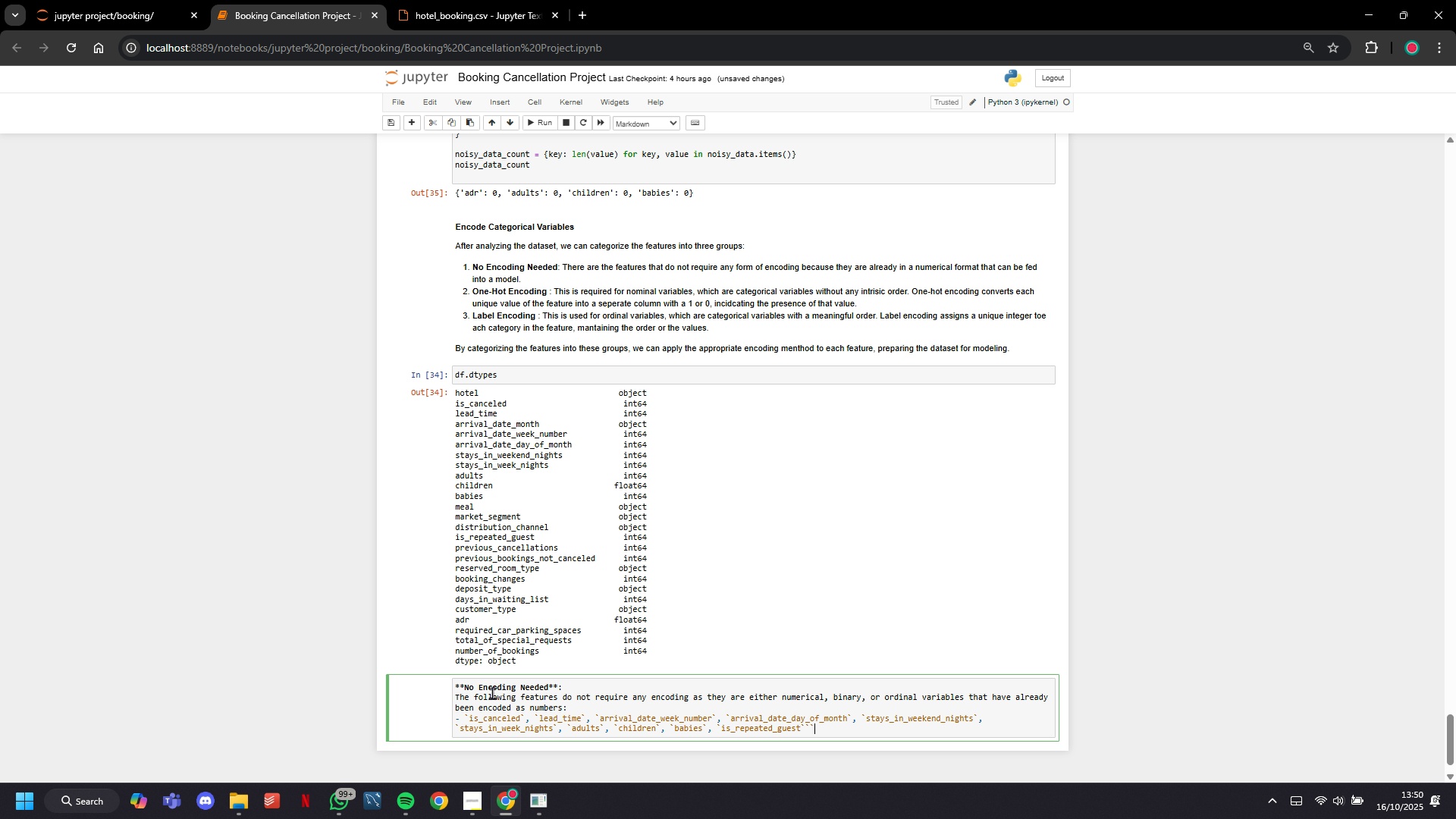 
key(Backquote)
 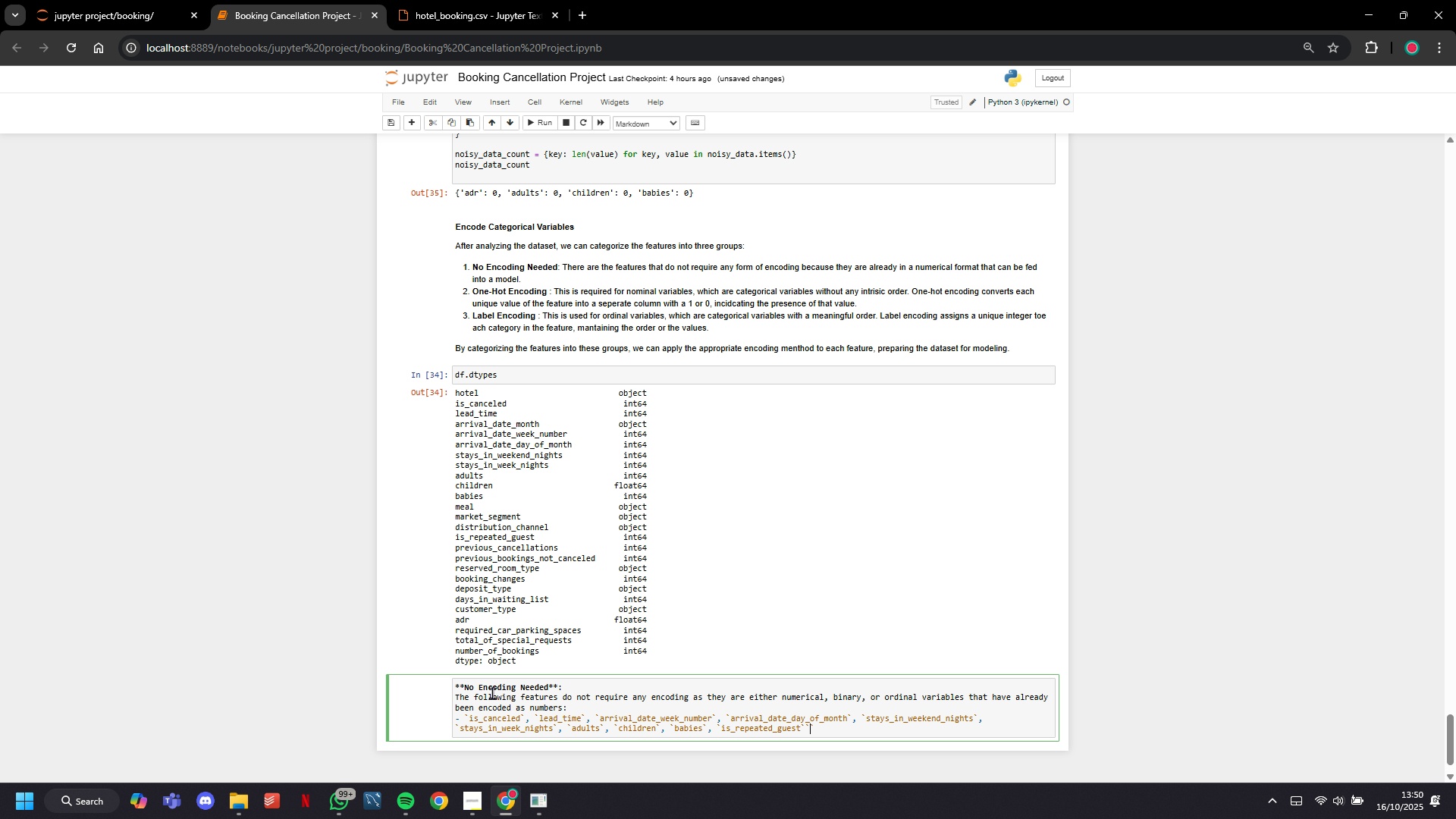 
key(ArrowLeft)
 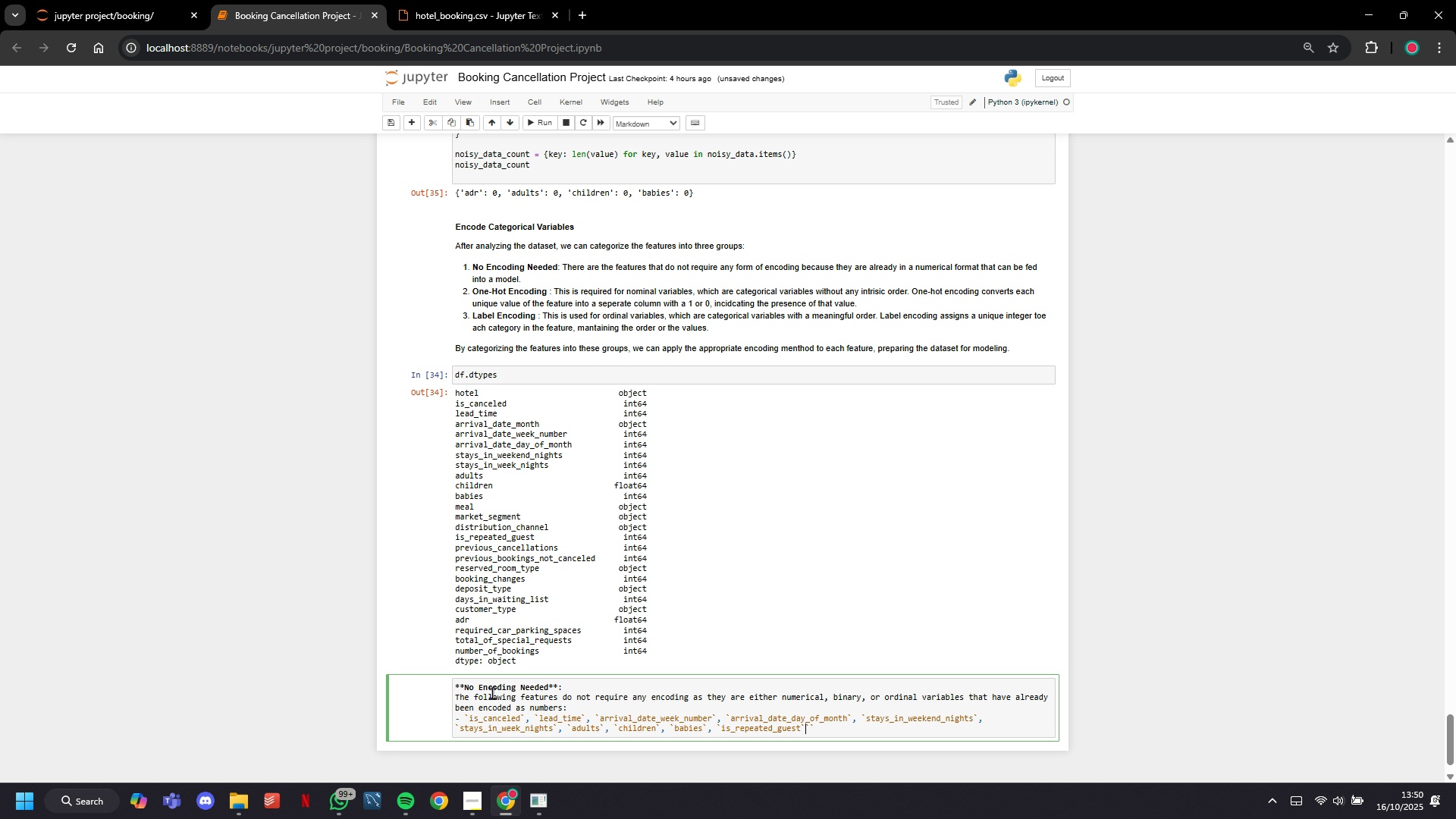 
key(ArrowLeft)
 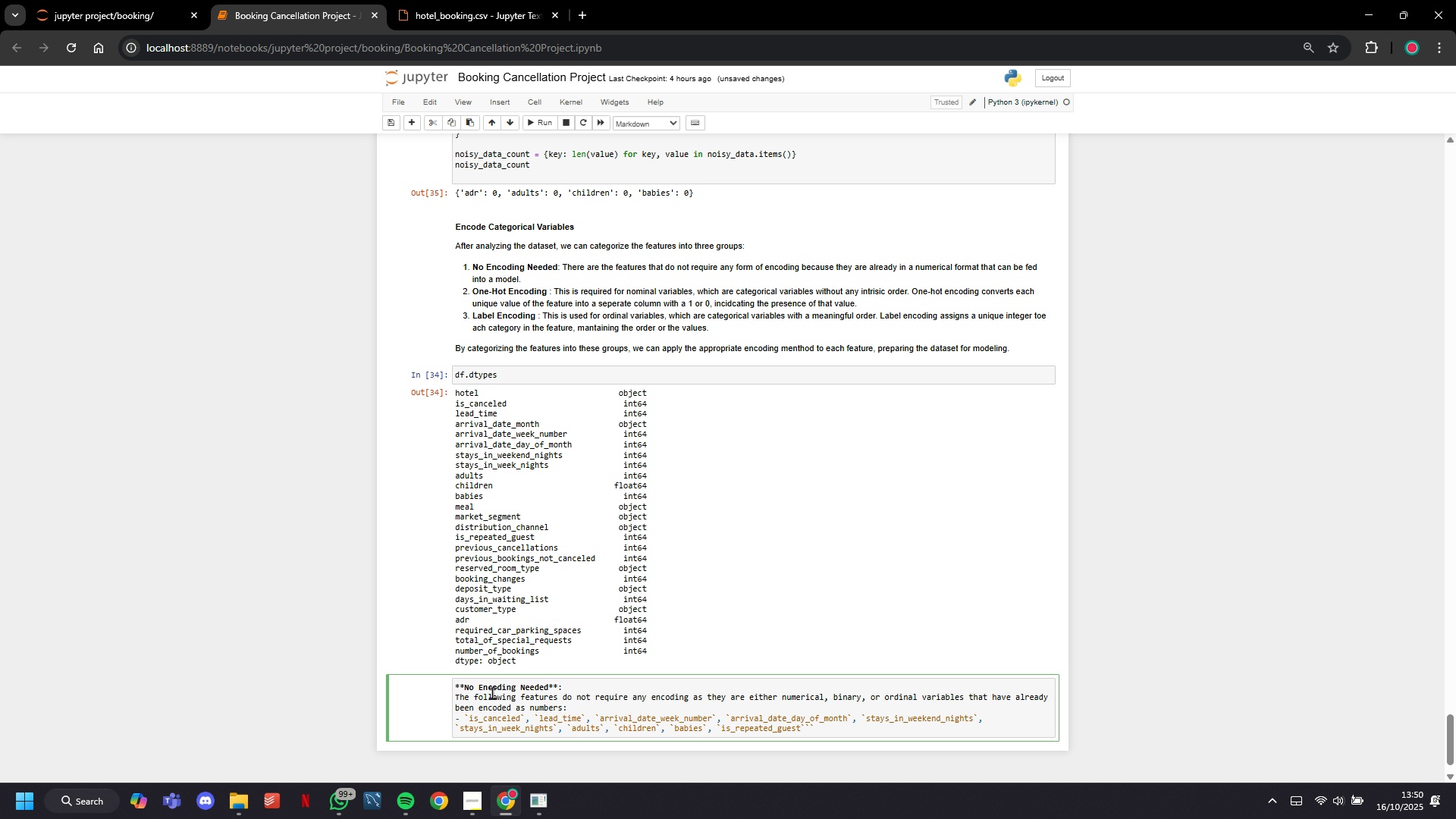 
key(Comma)
 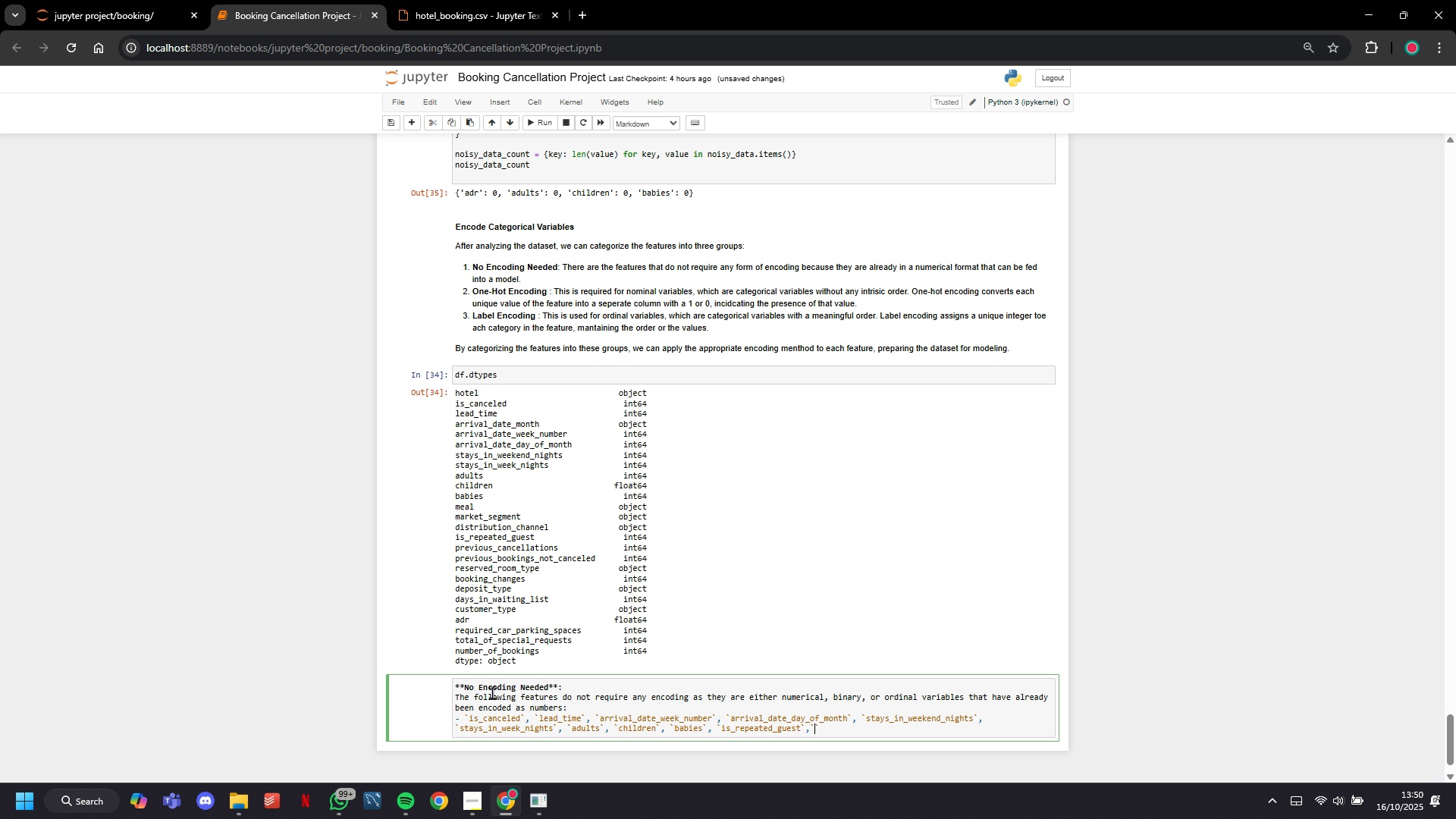 
key(ArrowRight)
 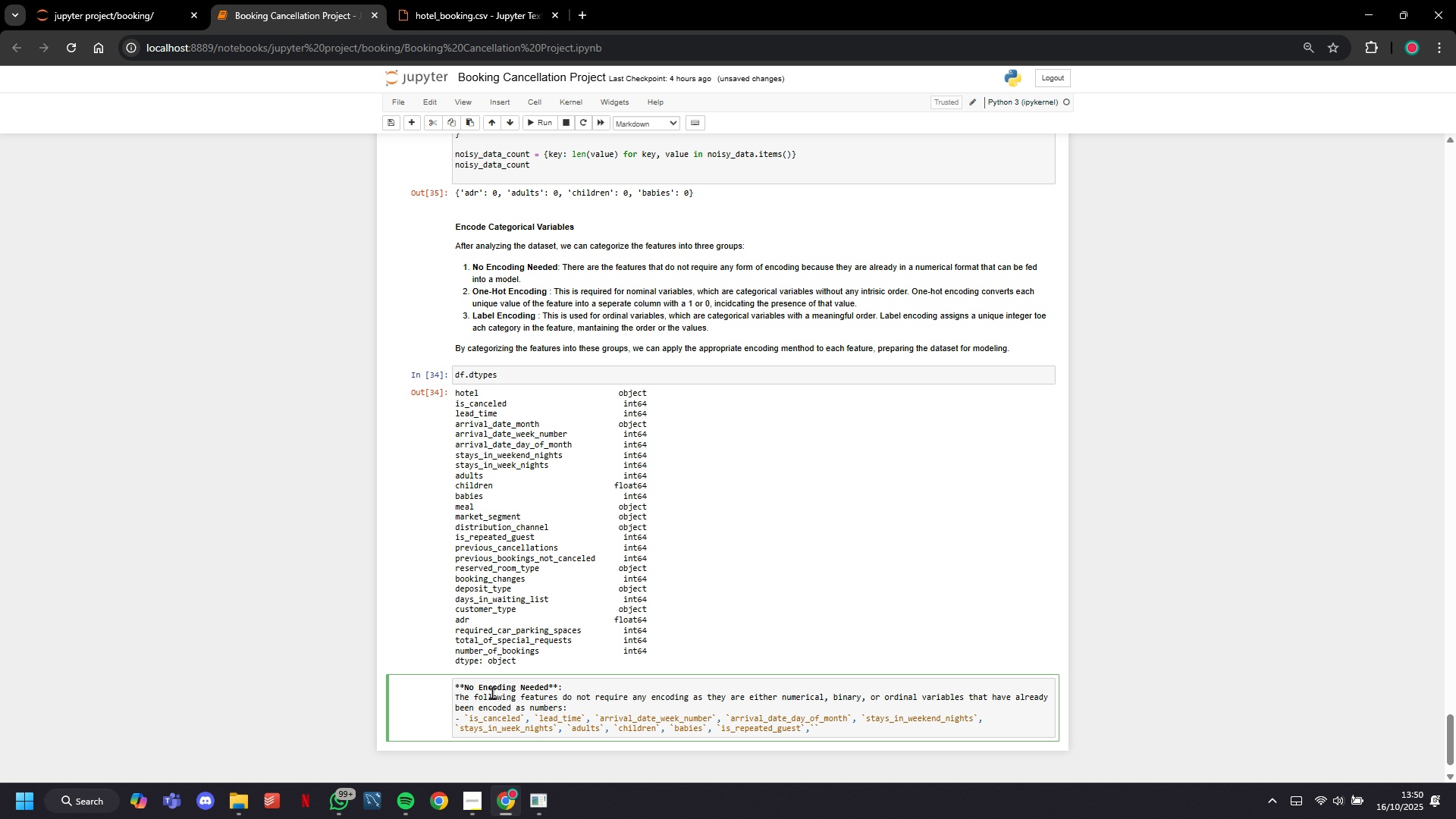 
type(previous_cancellations)
 